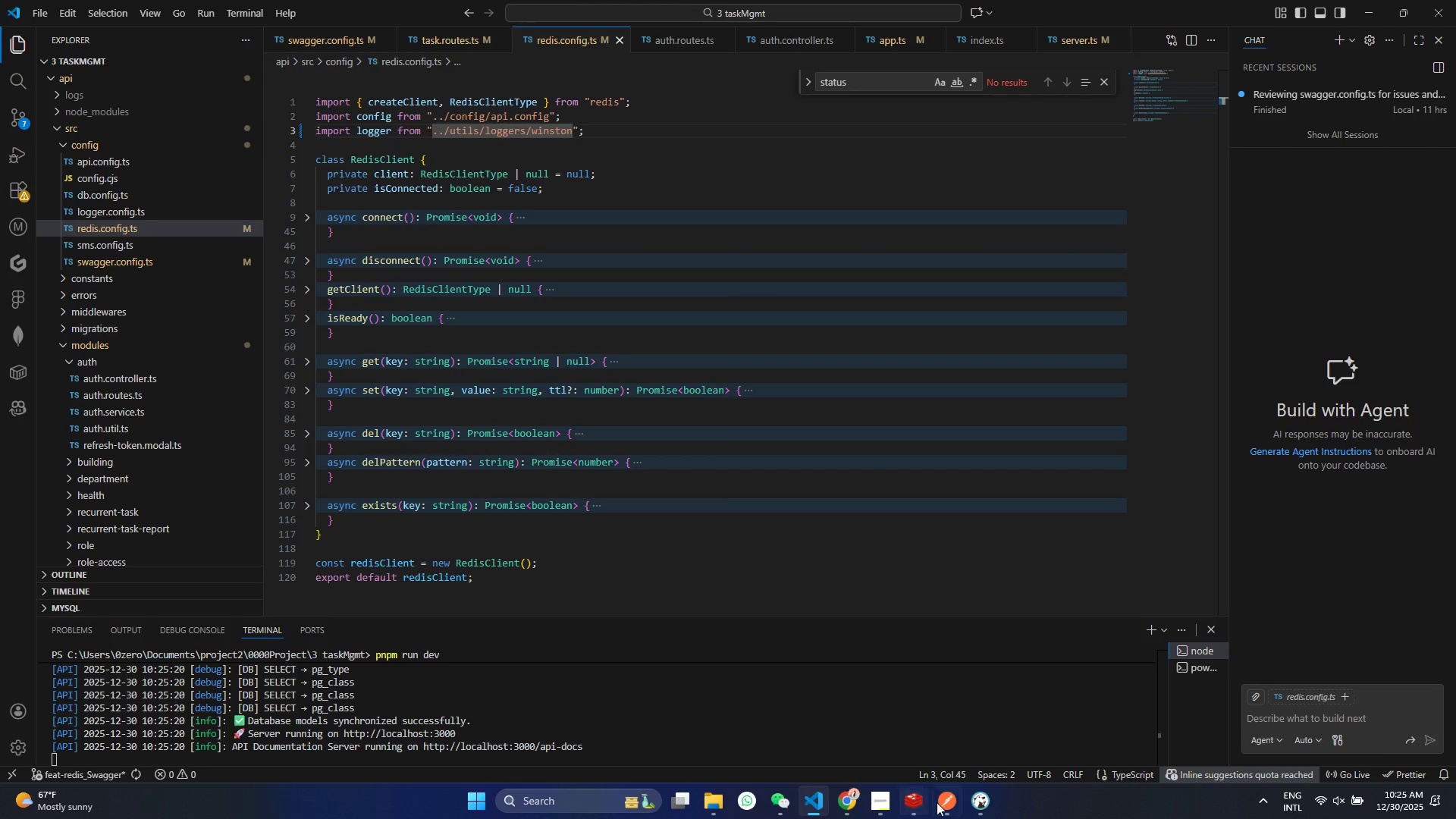 
left_click([937, 802])
 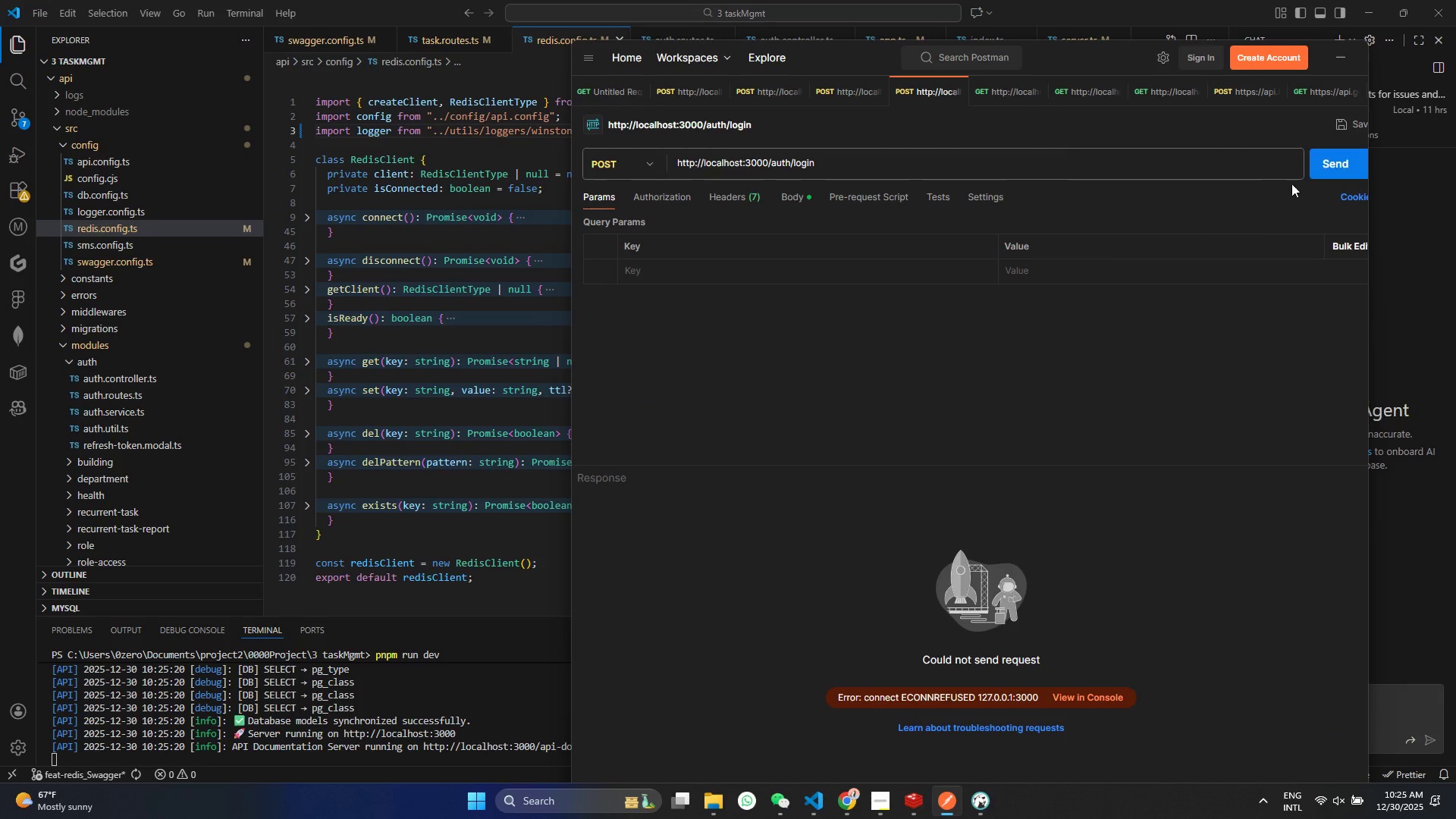 
left_click([1338, 158])
 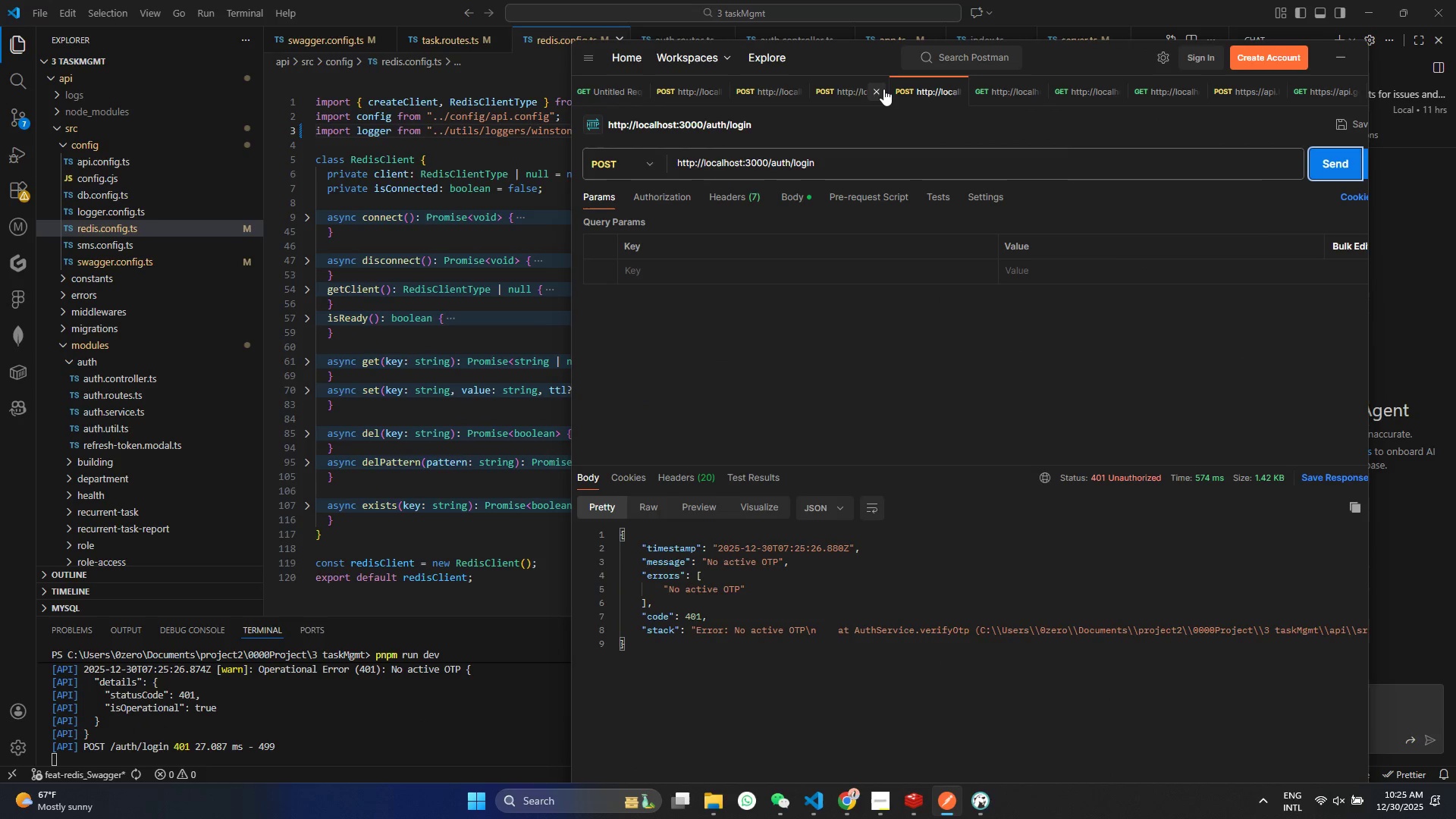 
left_click([850, 87])
 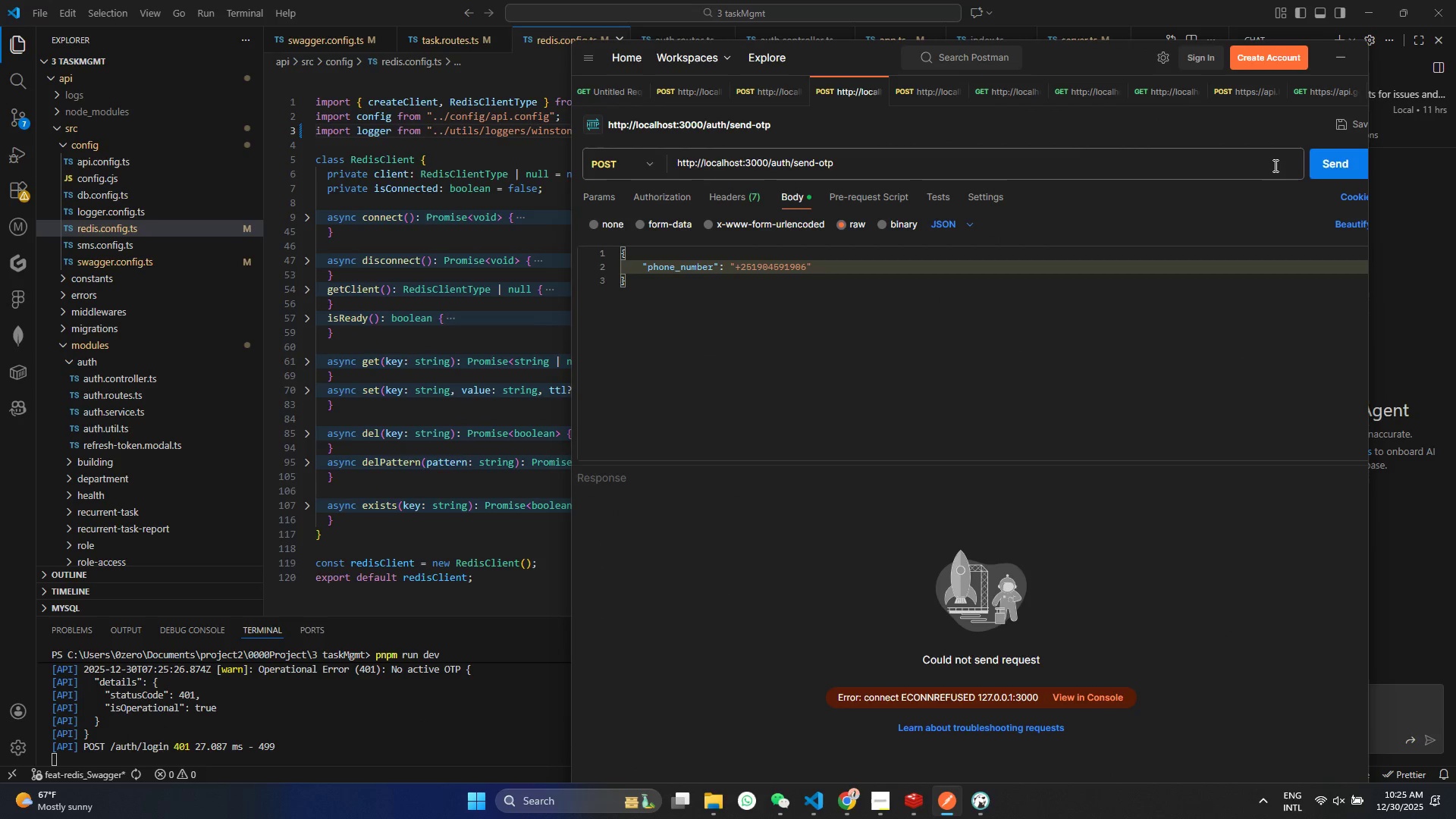 
left_click([1354, 168])
 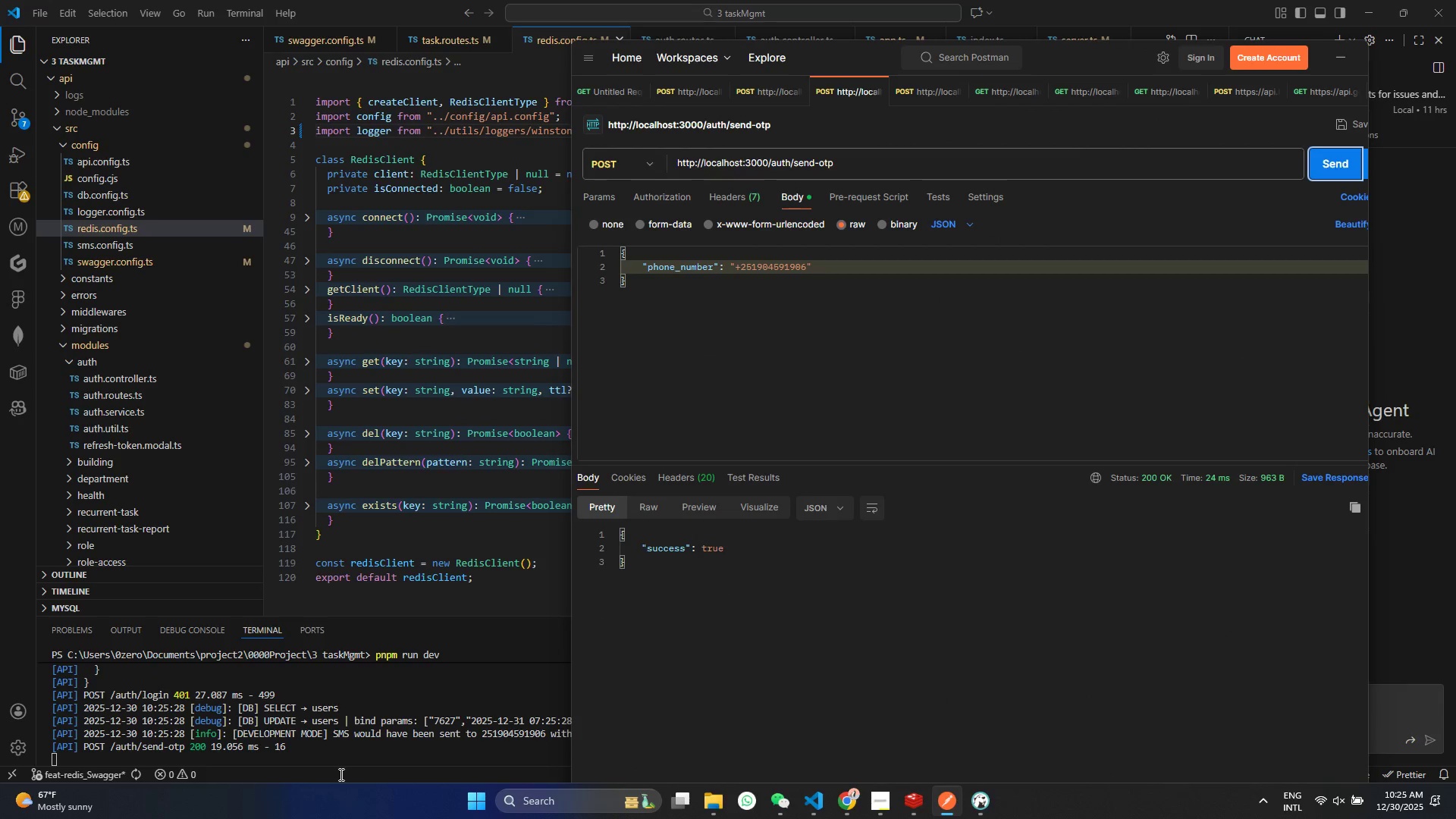 
left_click([393, 735])
 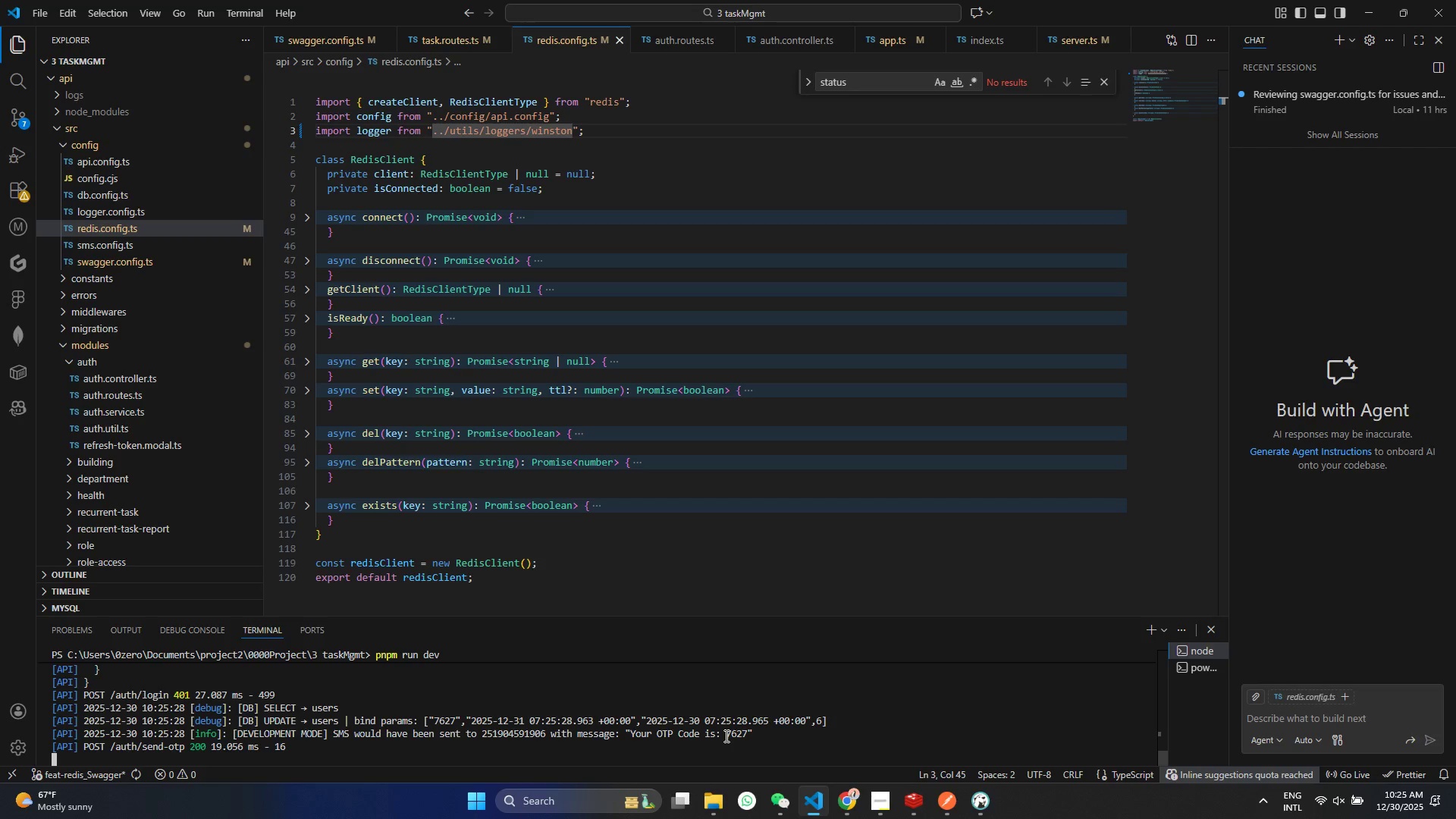 
double_click([725, 736])
 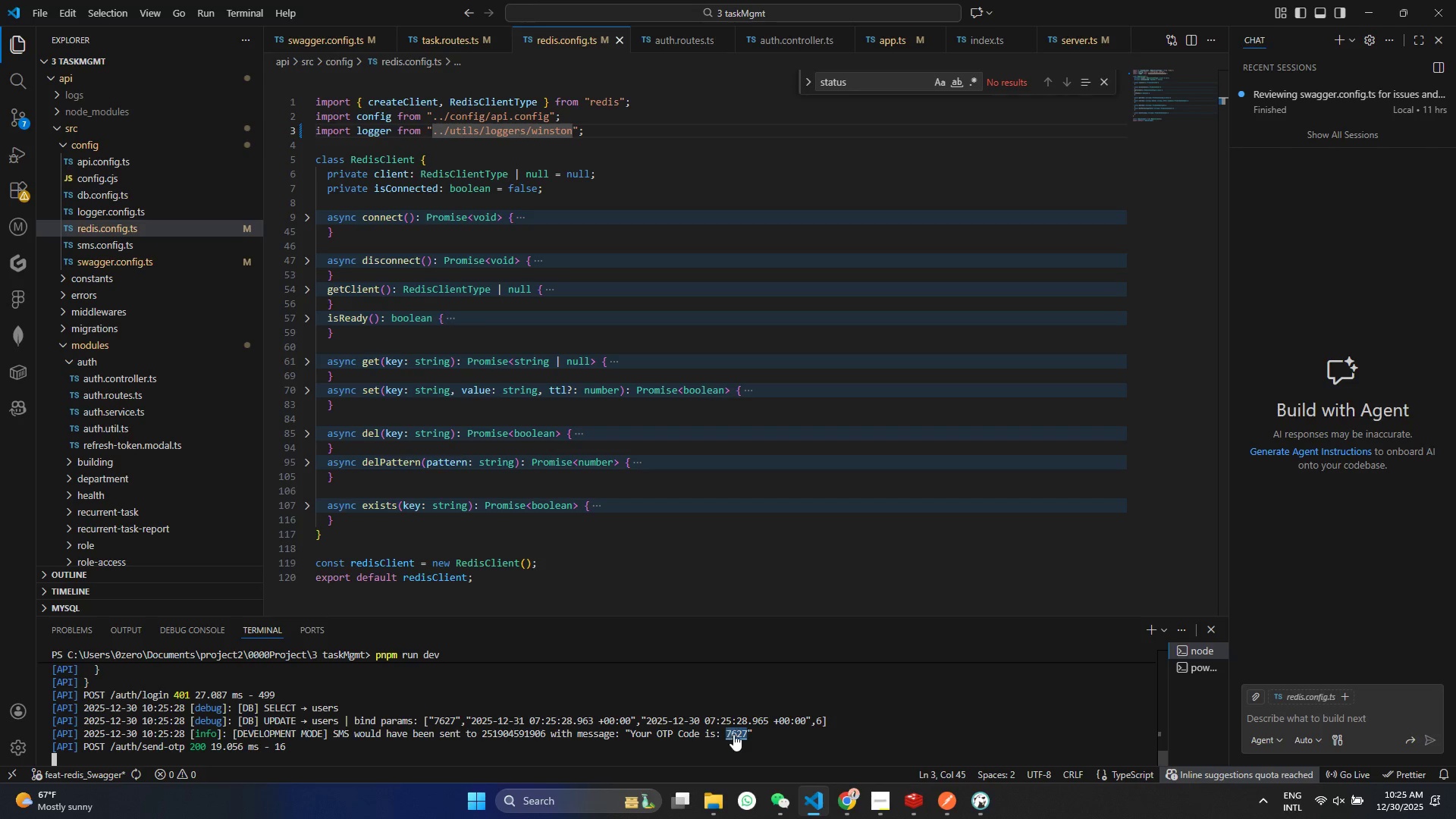 
key(Control+C)
 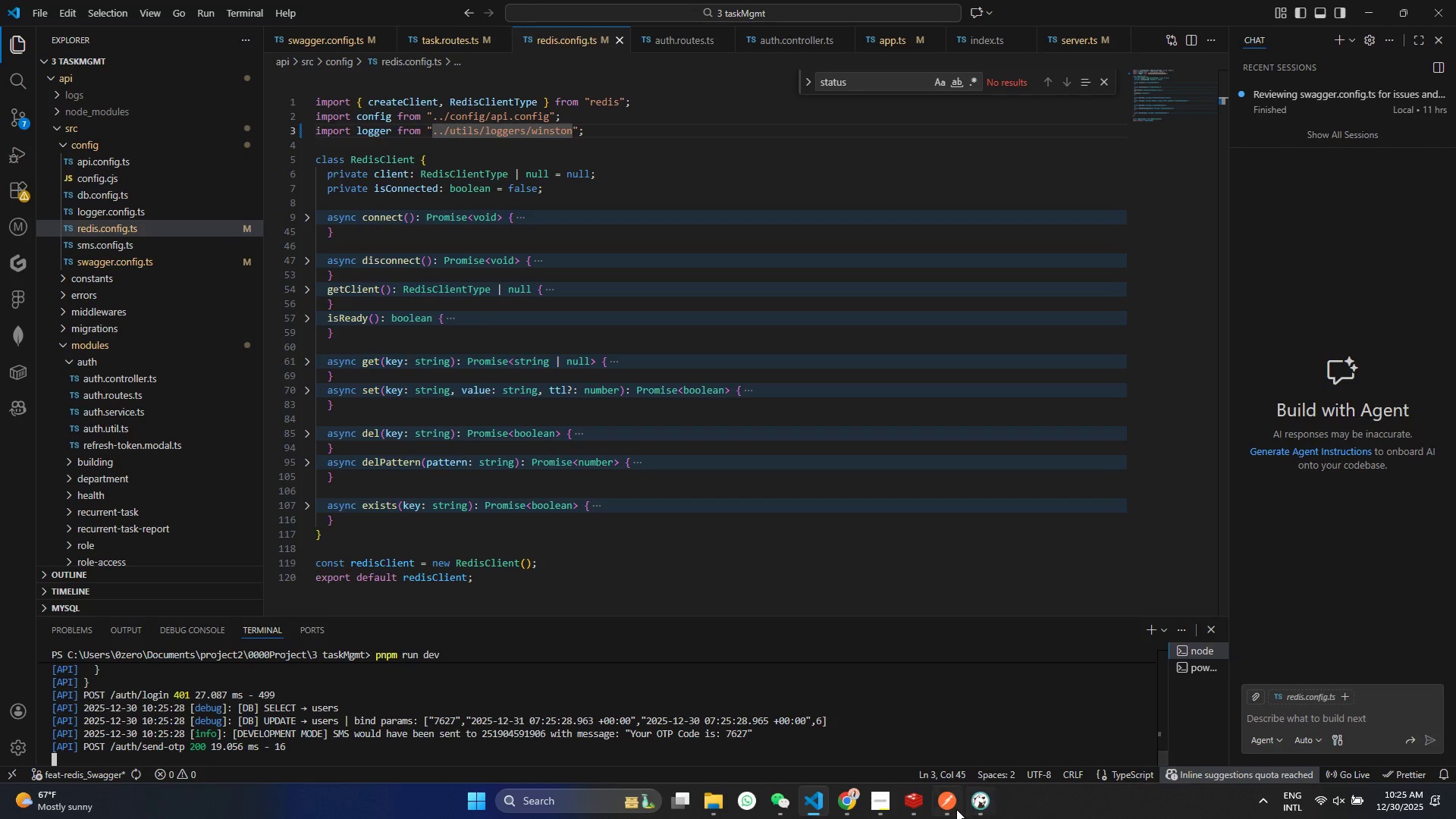 
left_click([956, 809])
 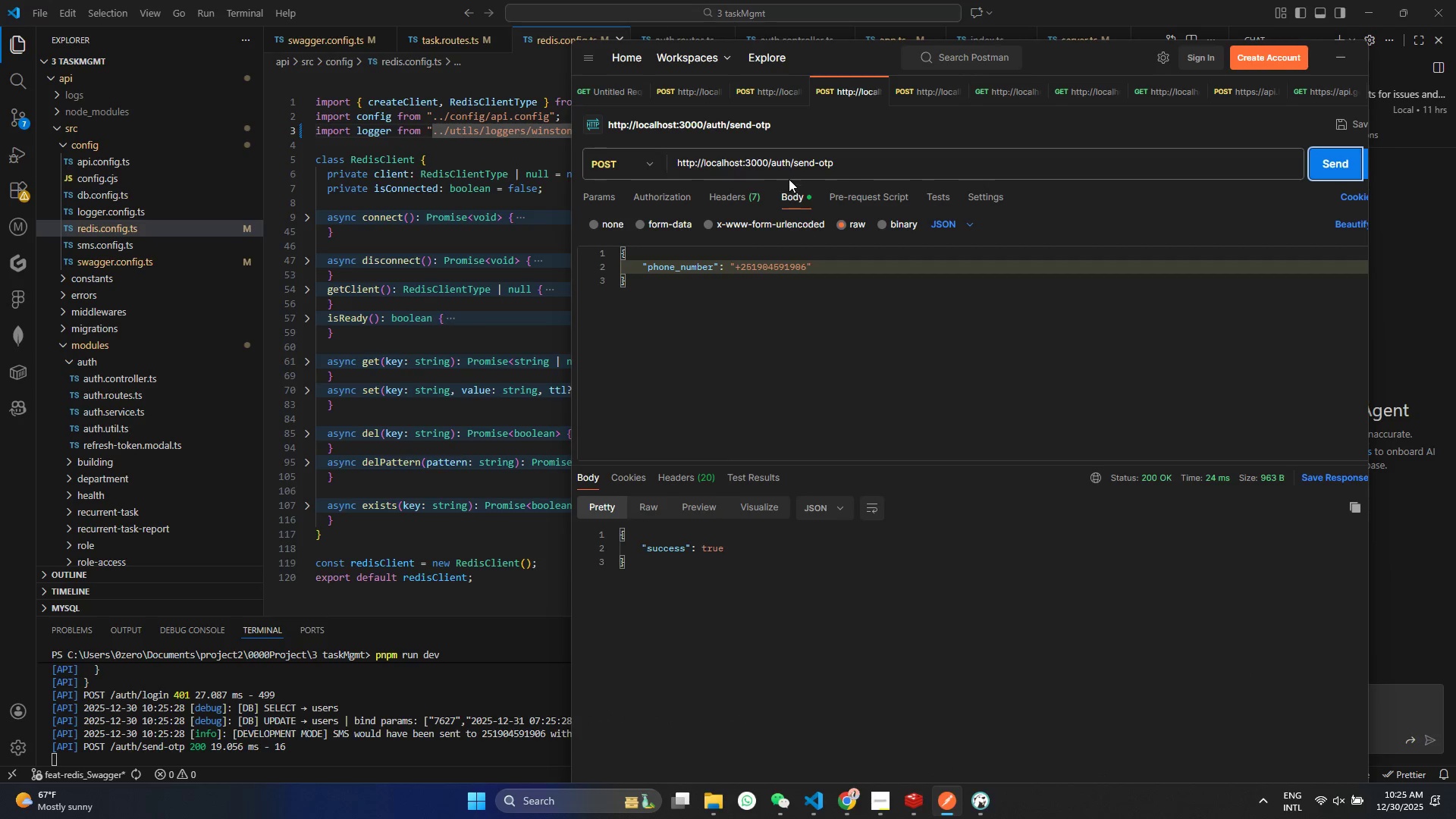 
left_click([922, 91])
 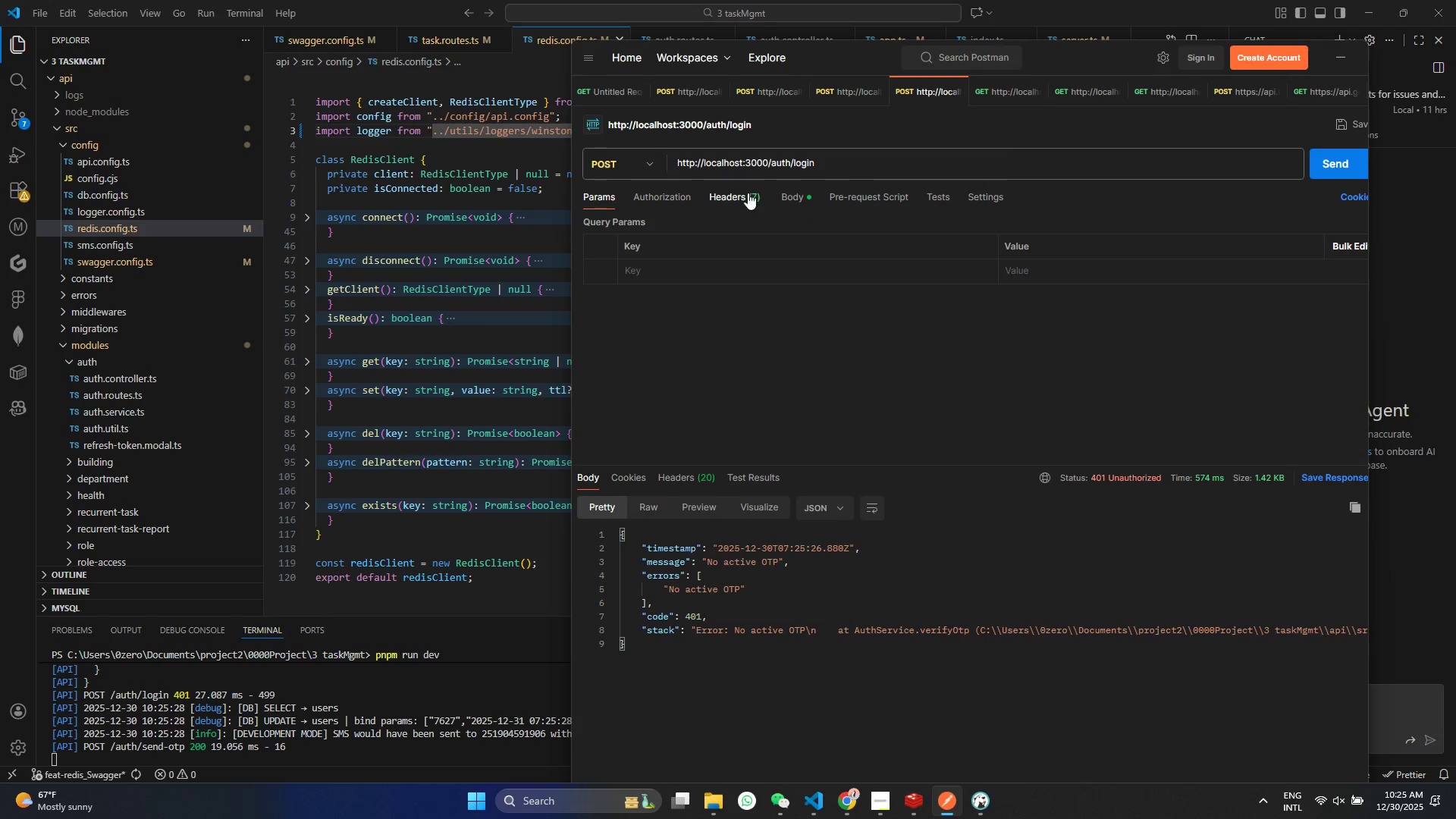 
double_click([797, 193])
 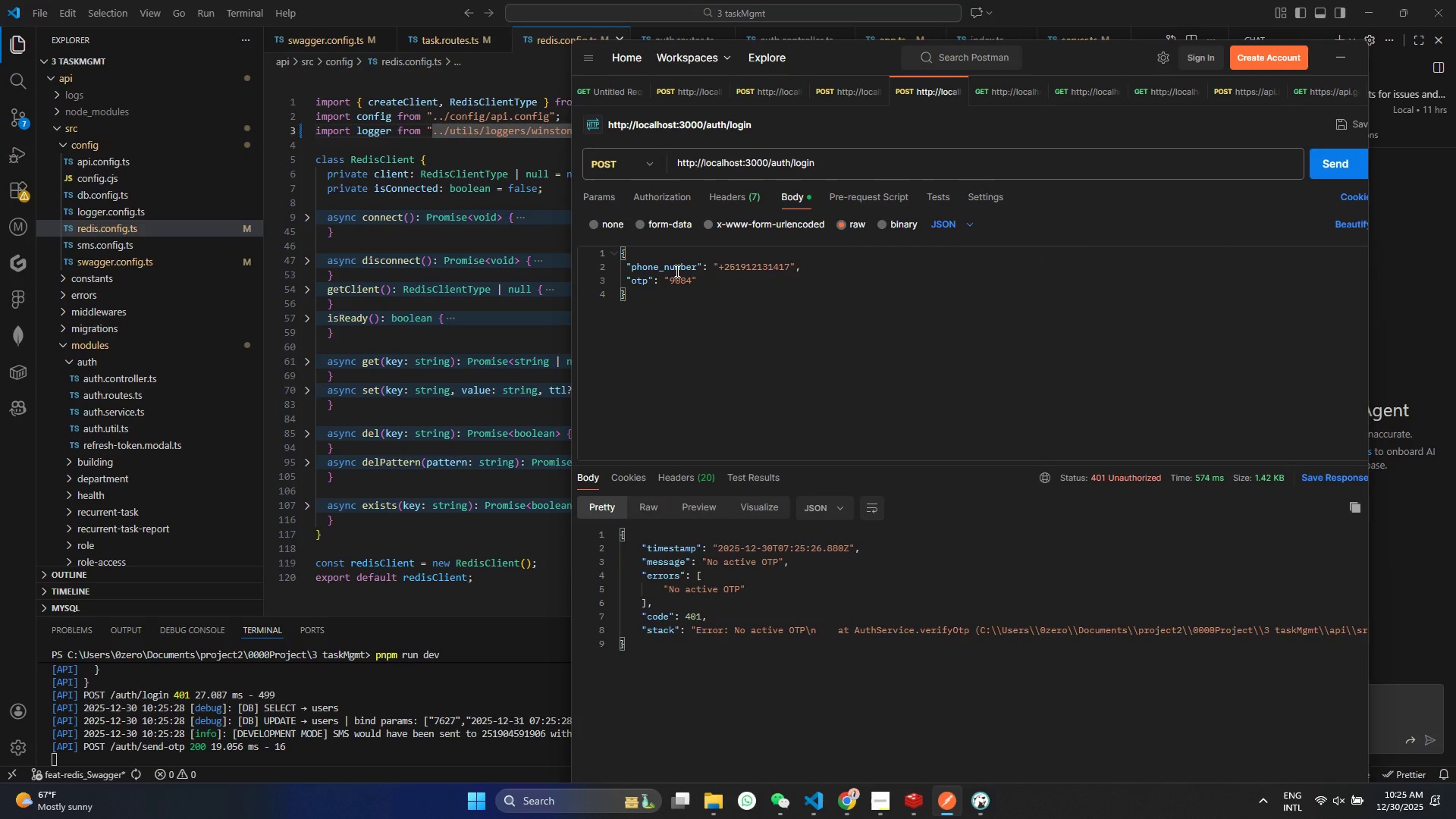 
double_click([676, 271])
 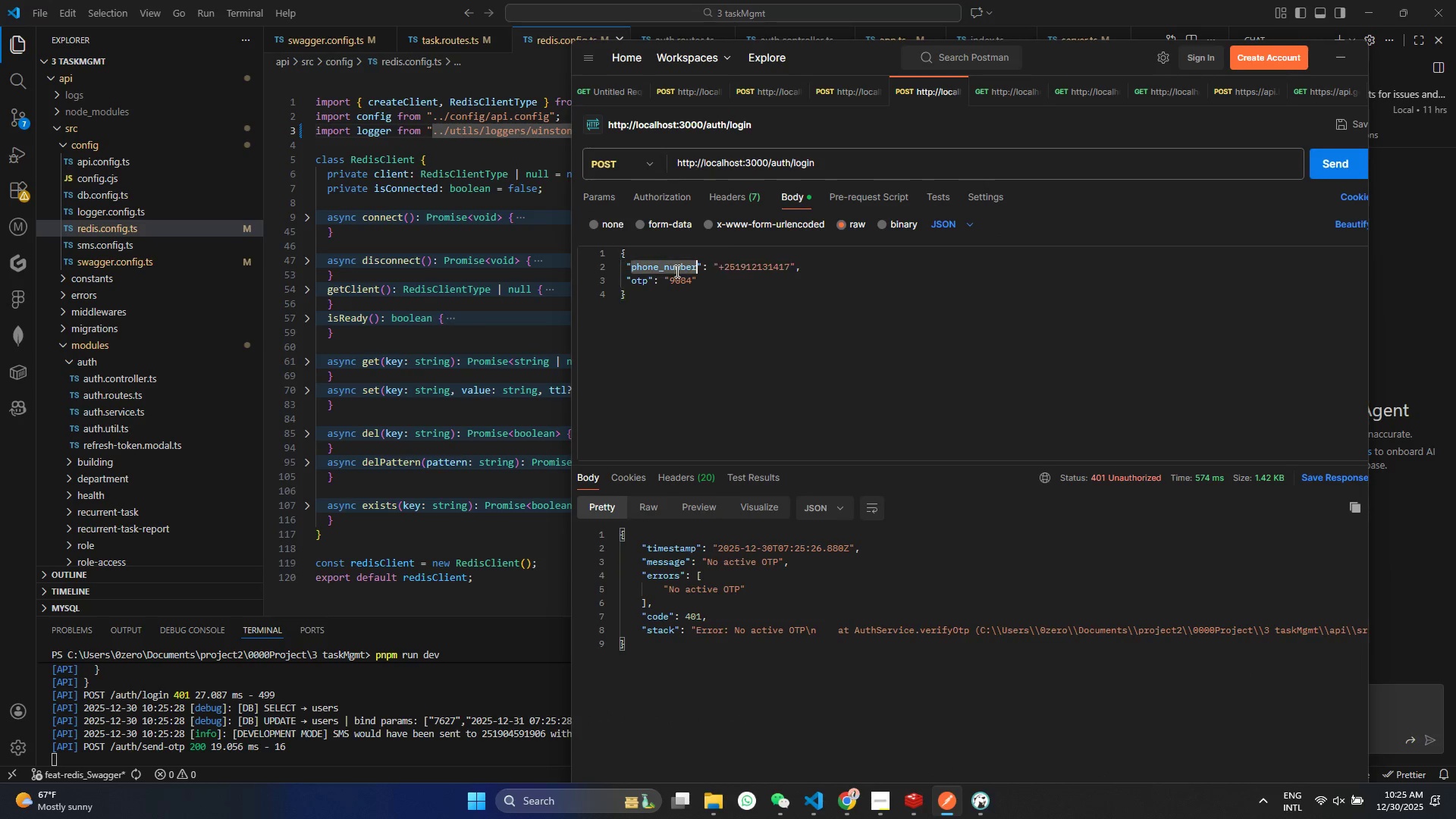 
key(Control+ControlLeft)
 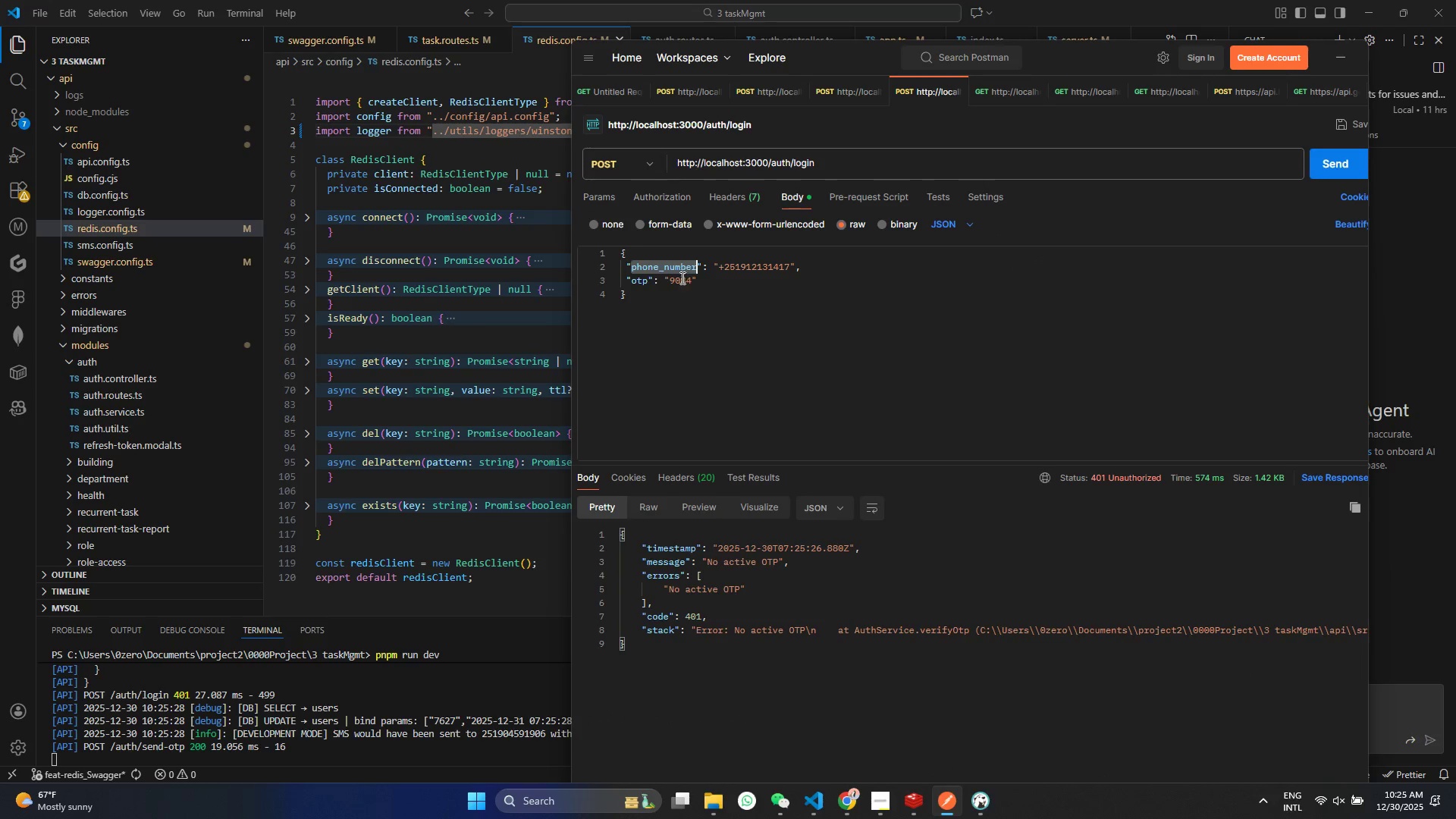 
triple_click([681, 278])
 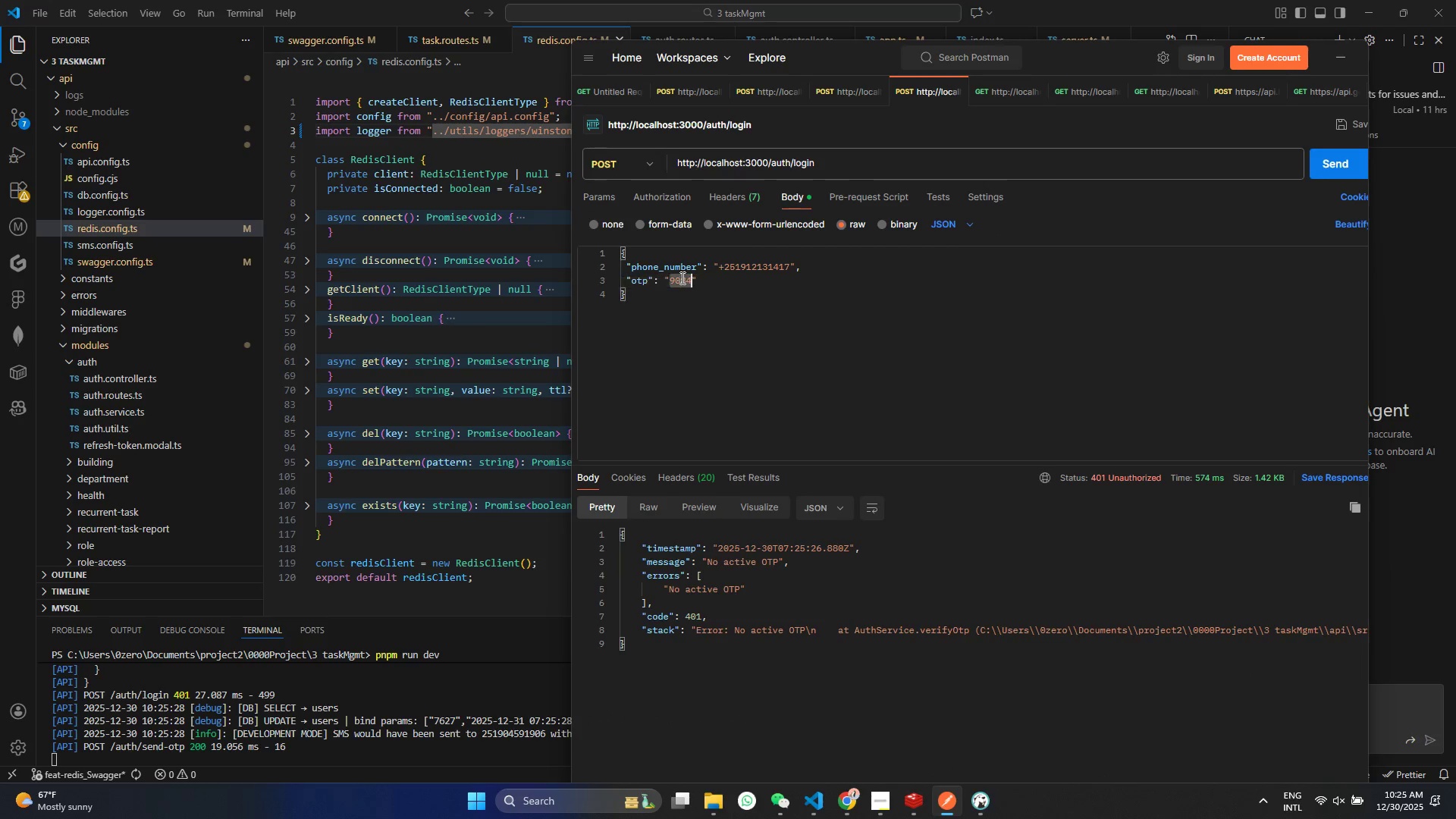 
key(Control+ControlLeft)
 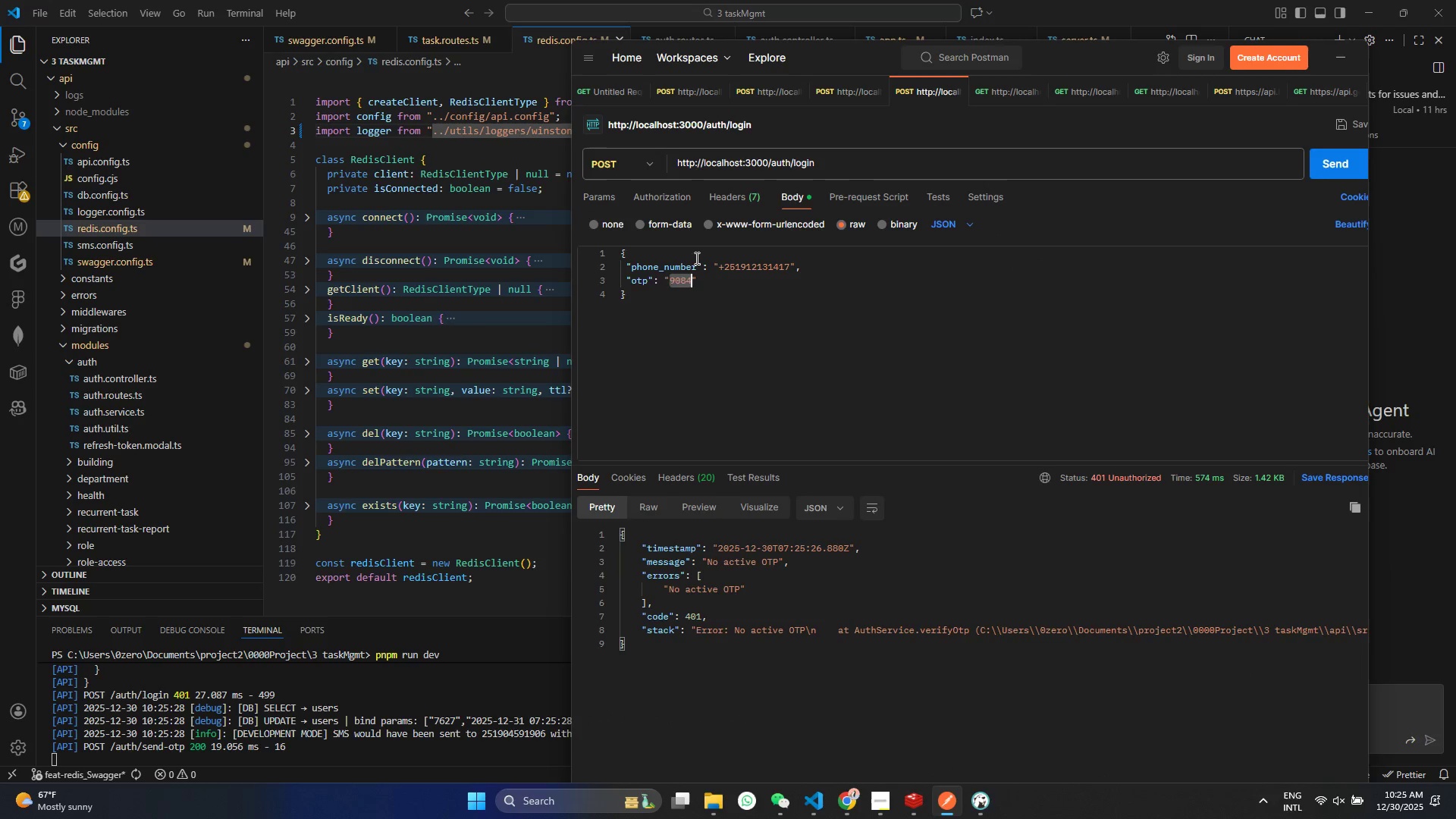 
triple_click([681, 278])
 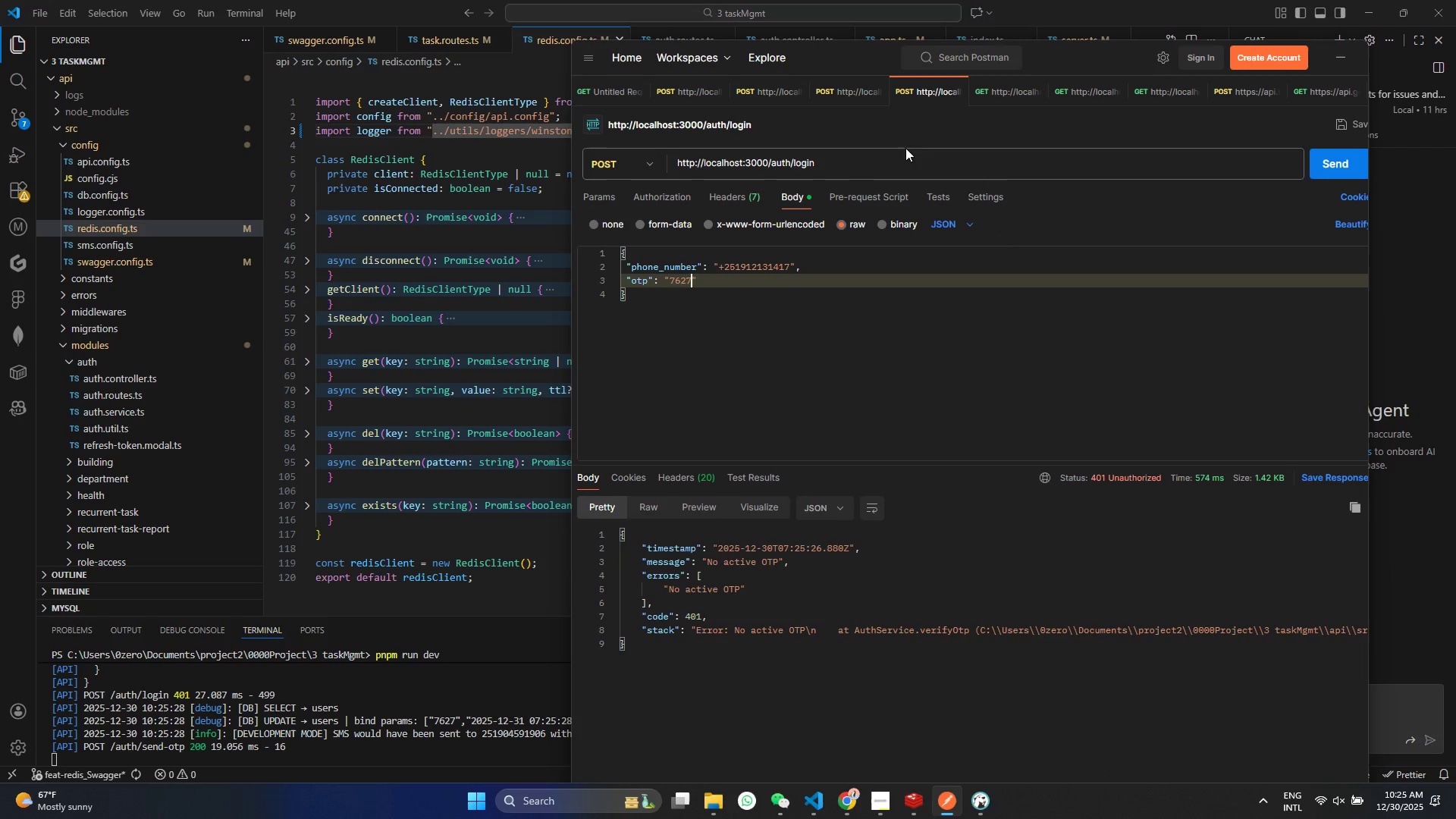 
key(Control+V)
 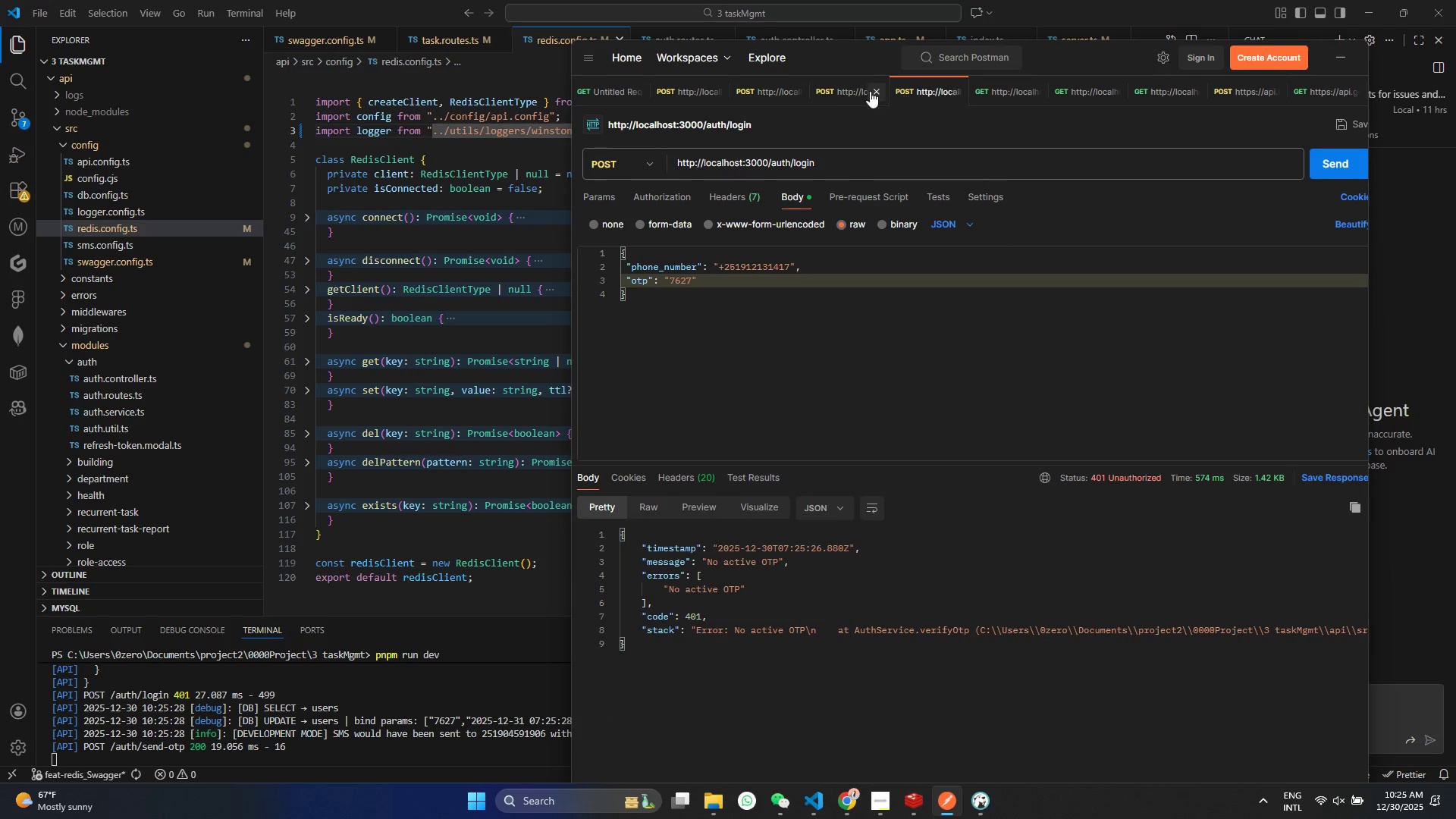 
left_click([849, 89])
 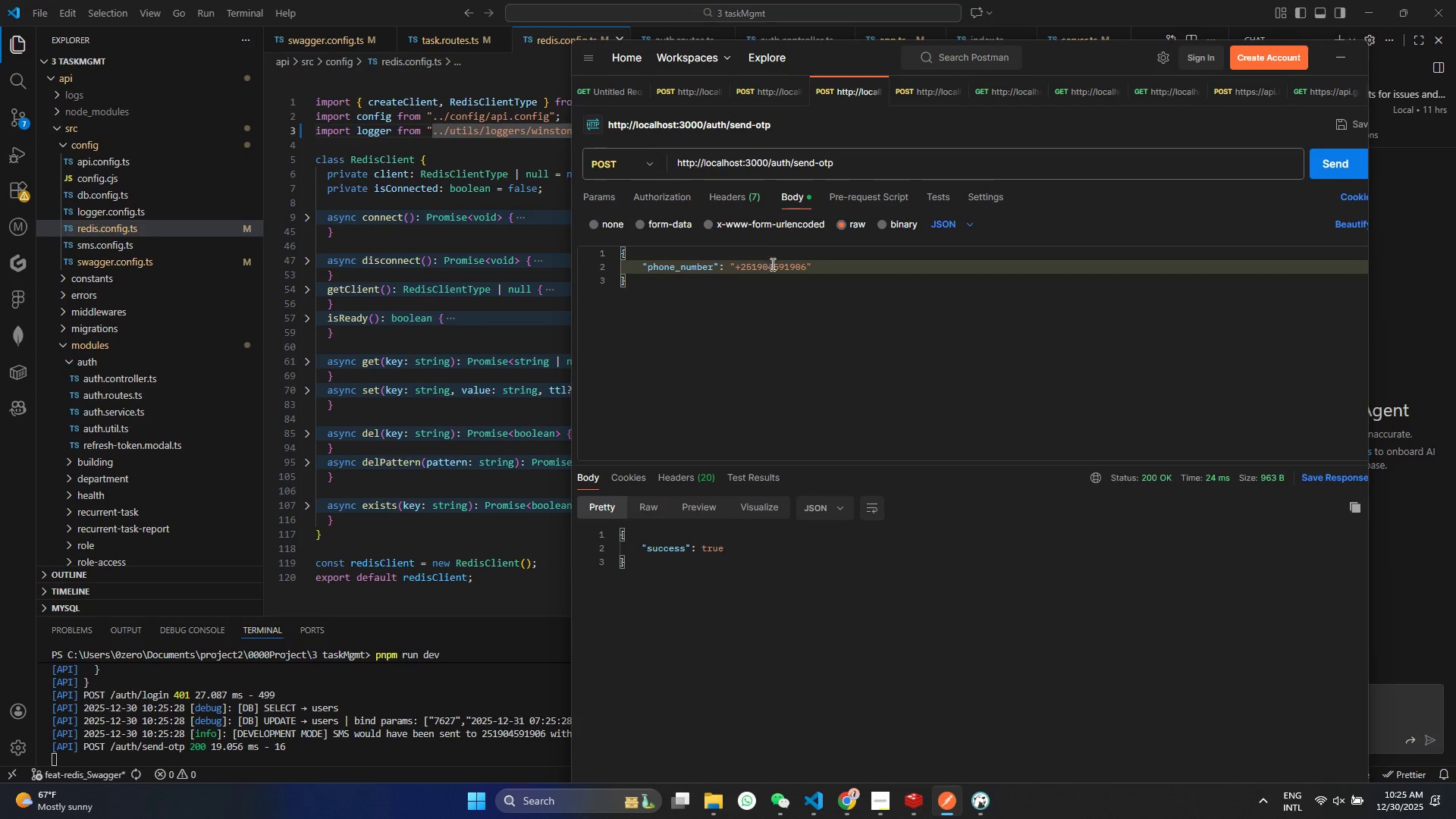 
double_click([772, 265])
 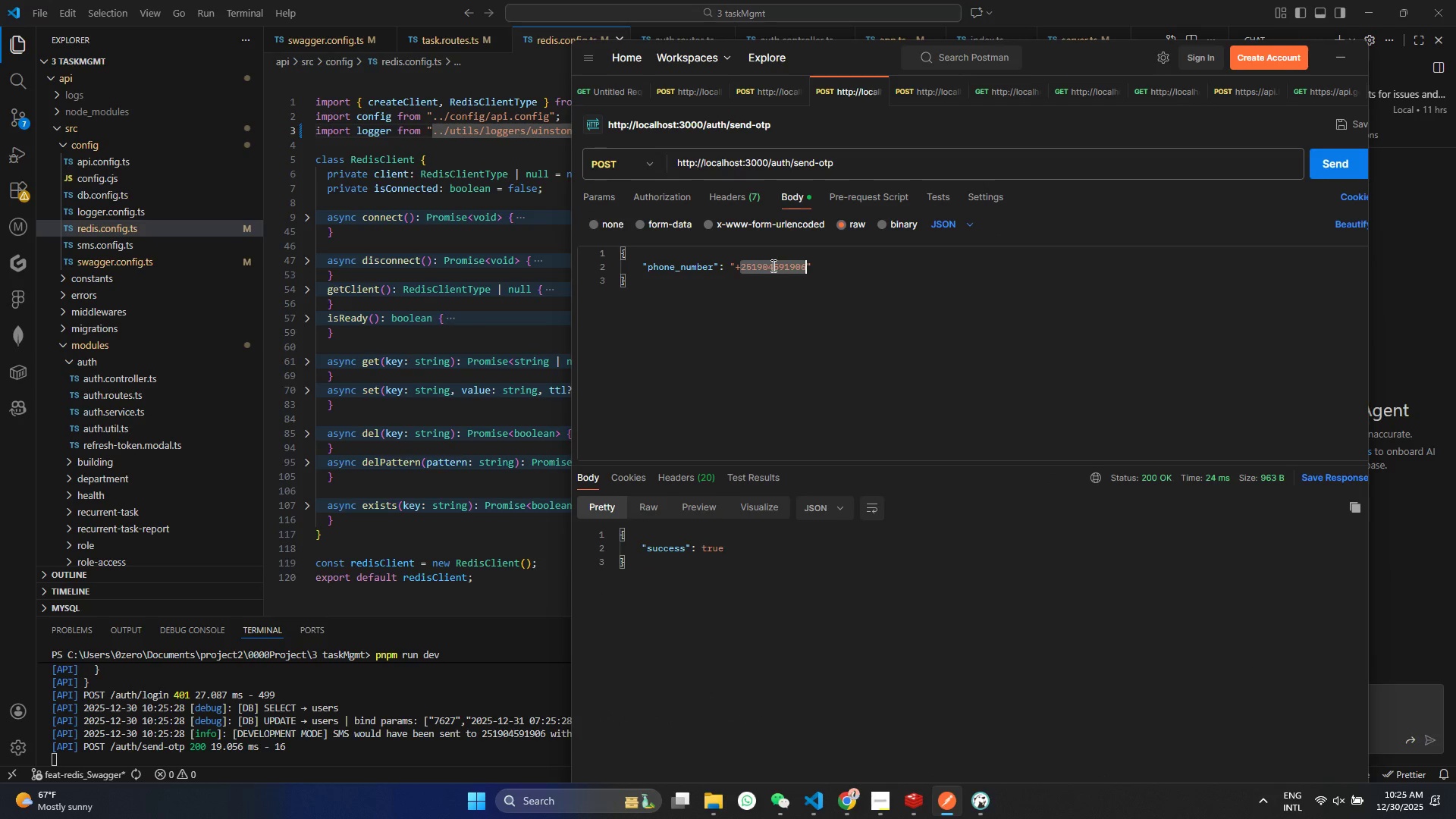 
key(Control+C)
 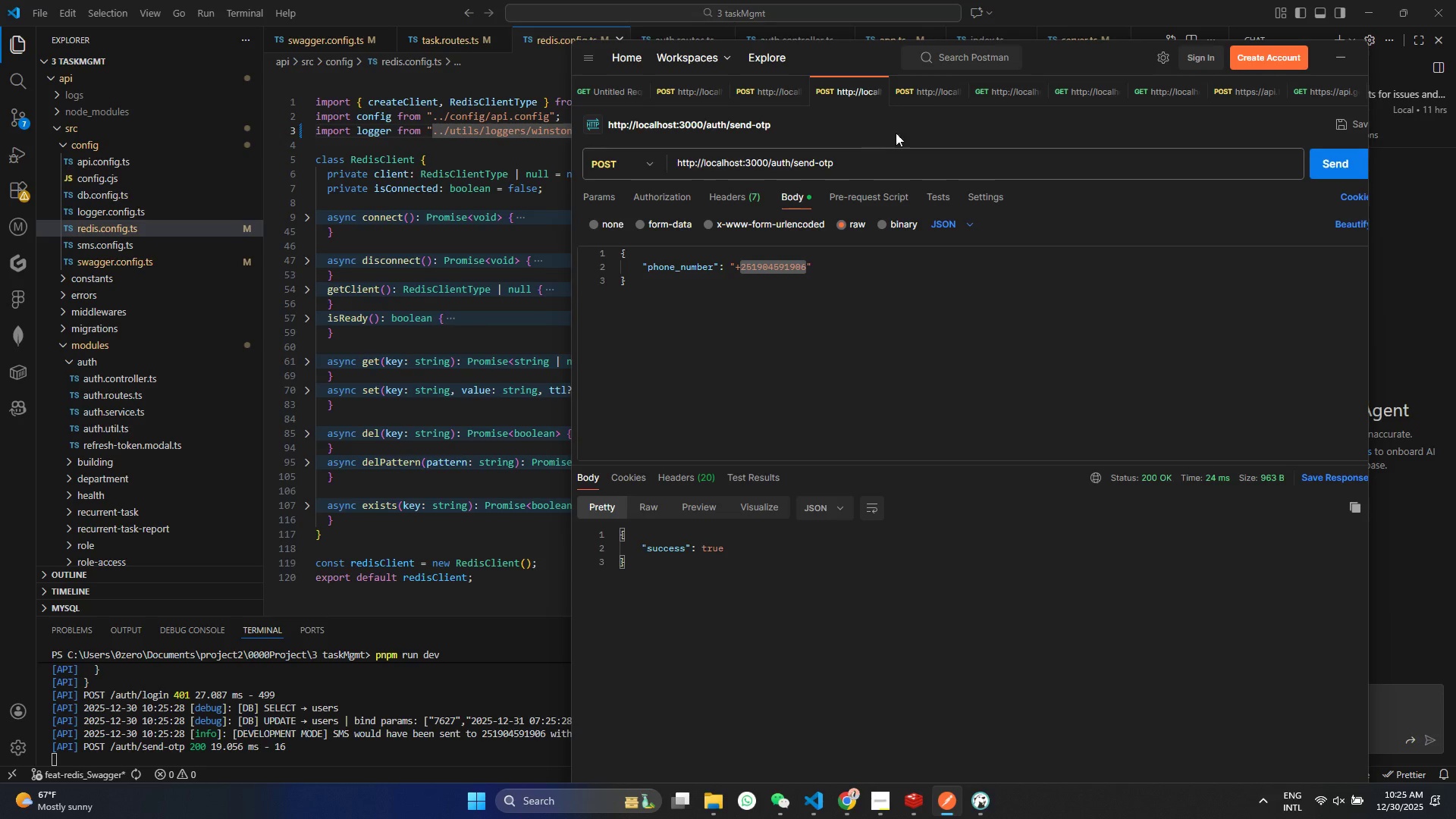 
left_click([930, 92])
 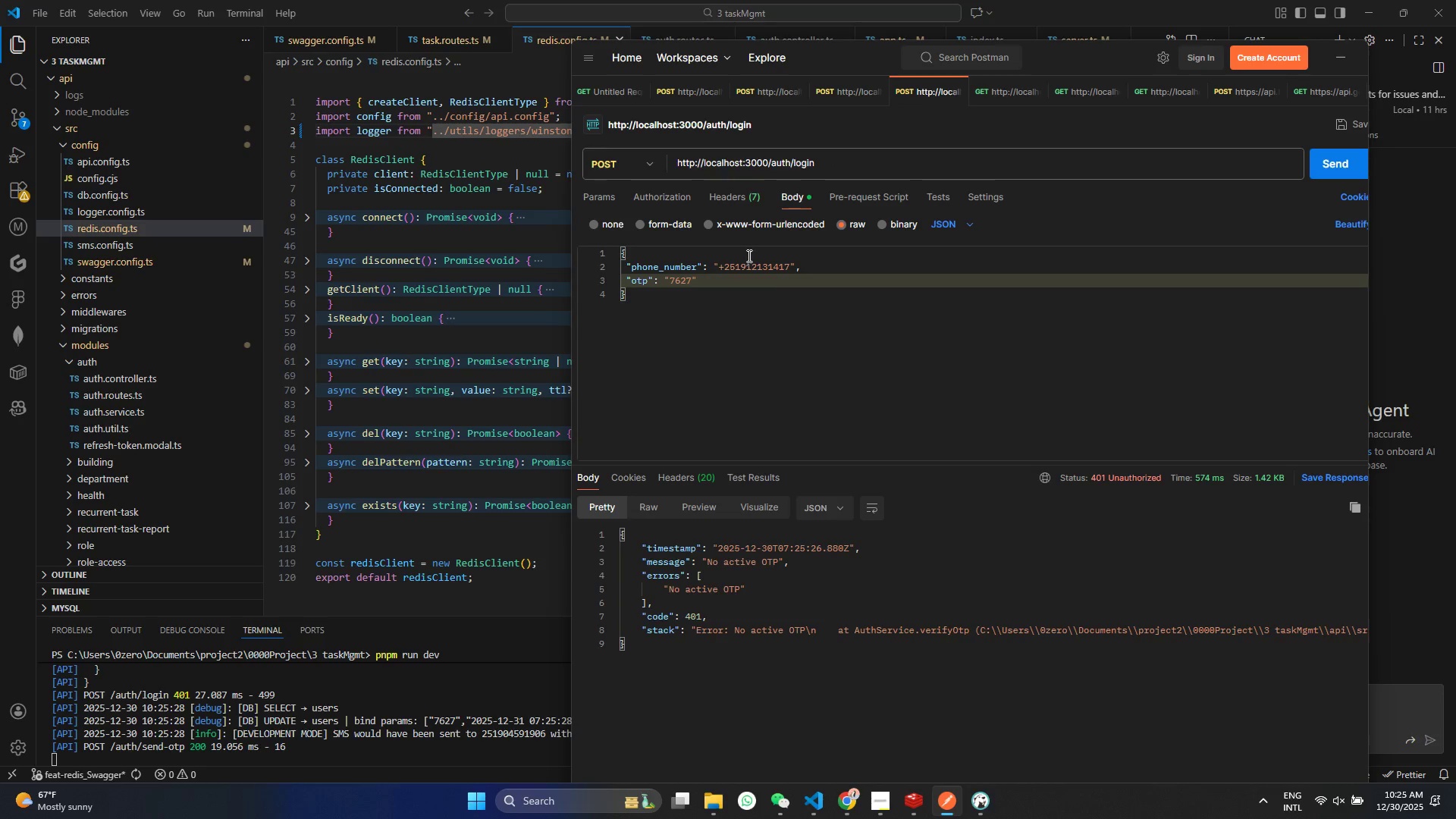 
left_click([748, 262])
 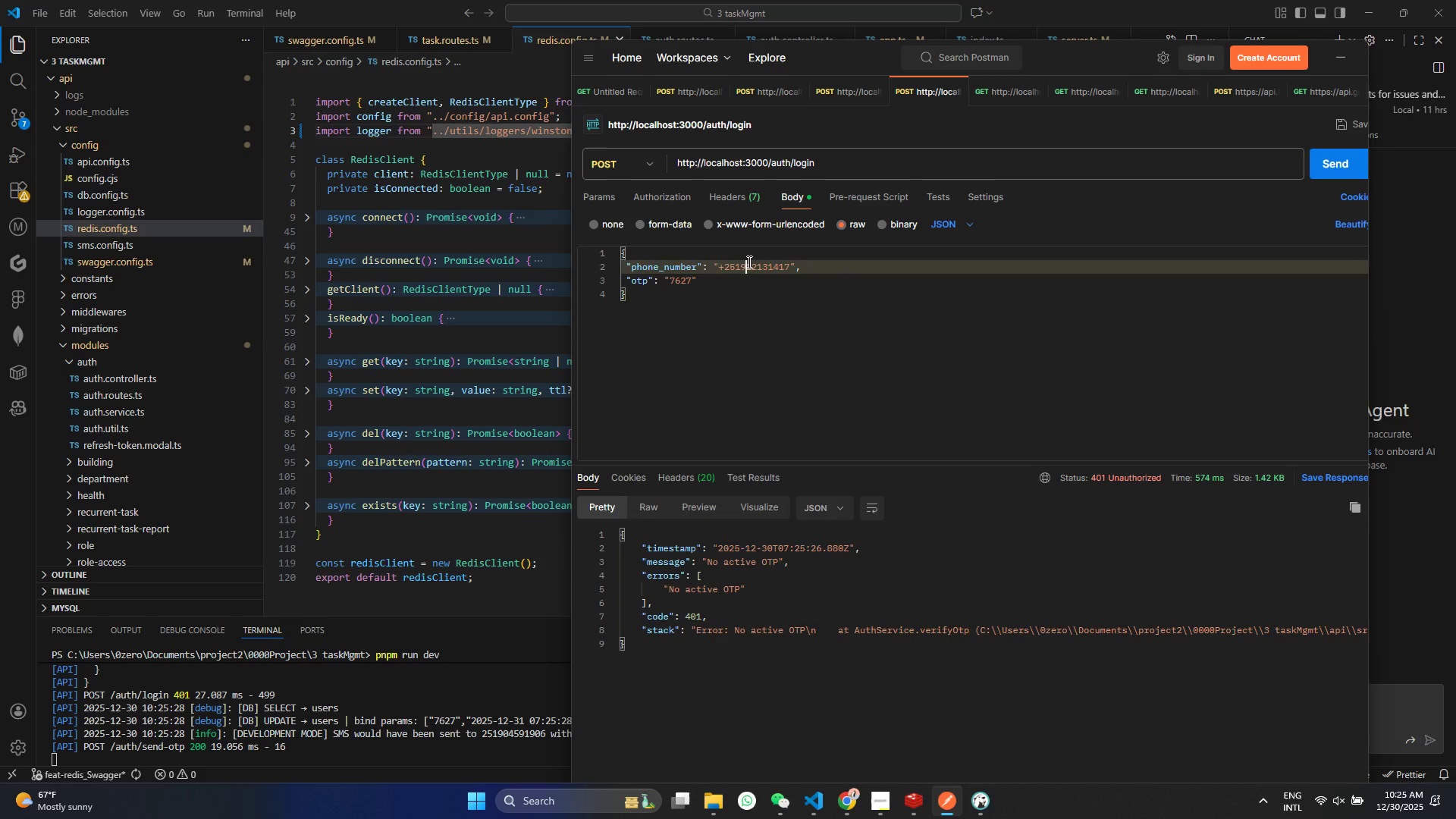 
double_click([748, 262])
 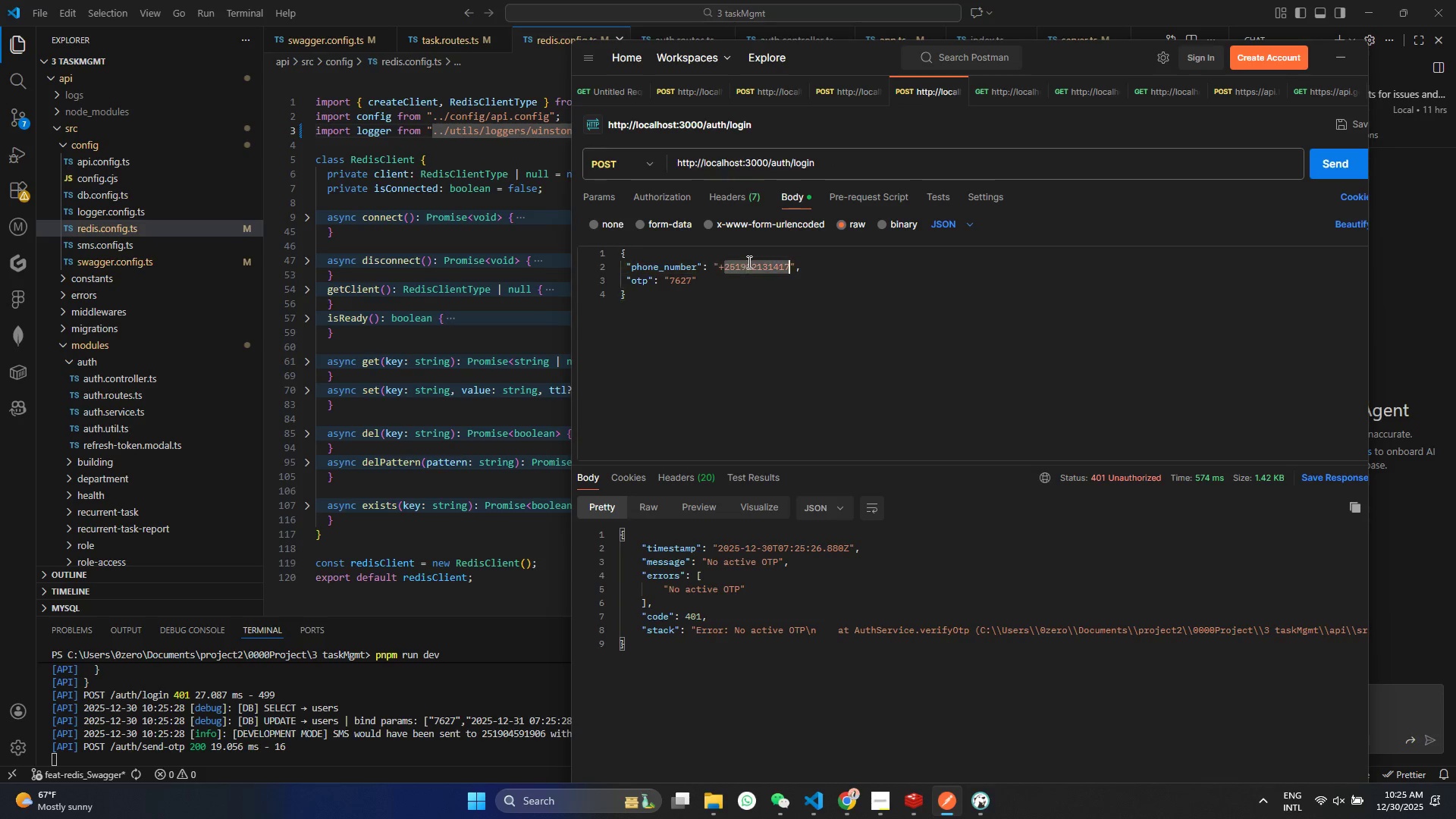 
key(Control+V)
 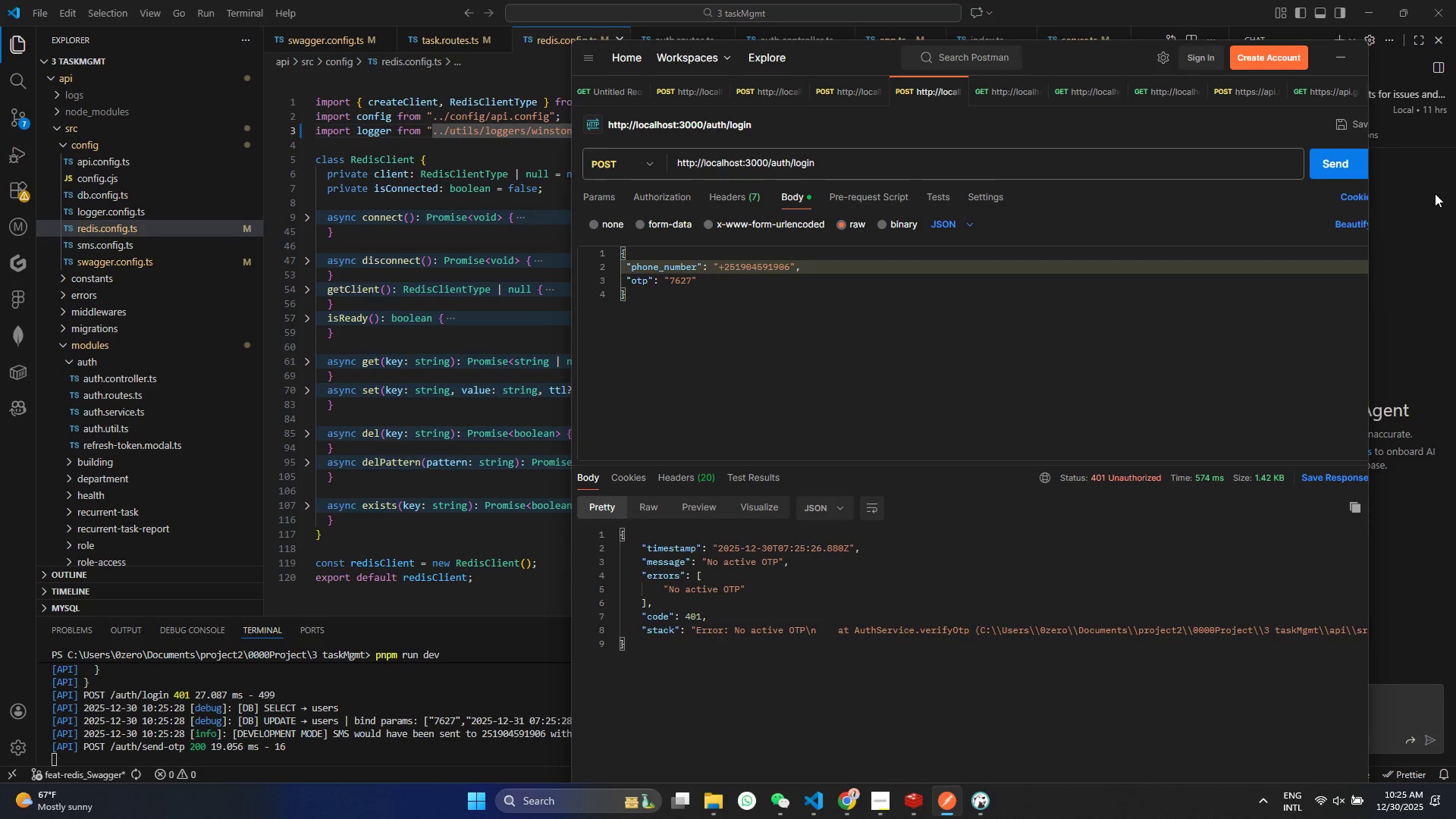 
left_click([1348, 178])
 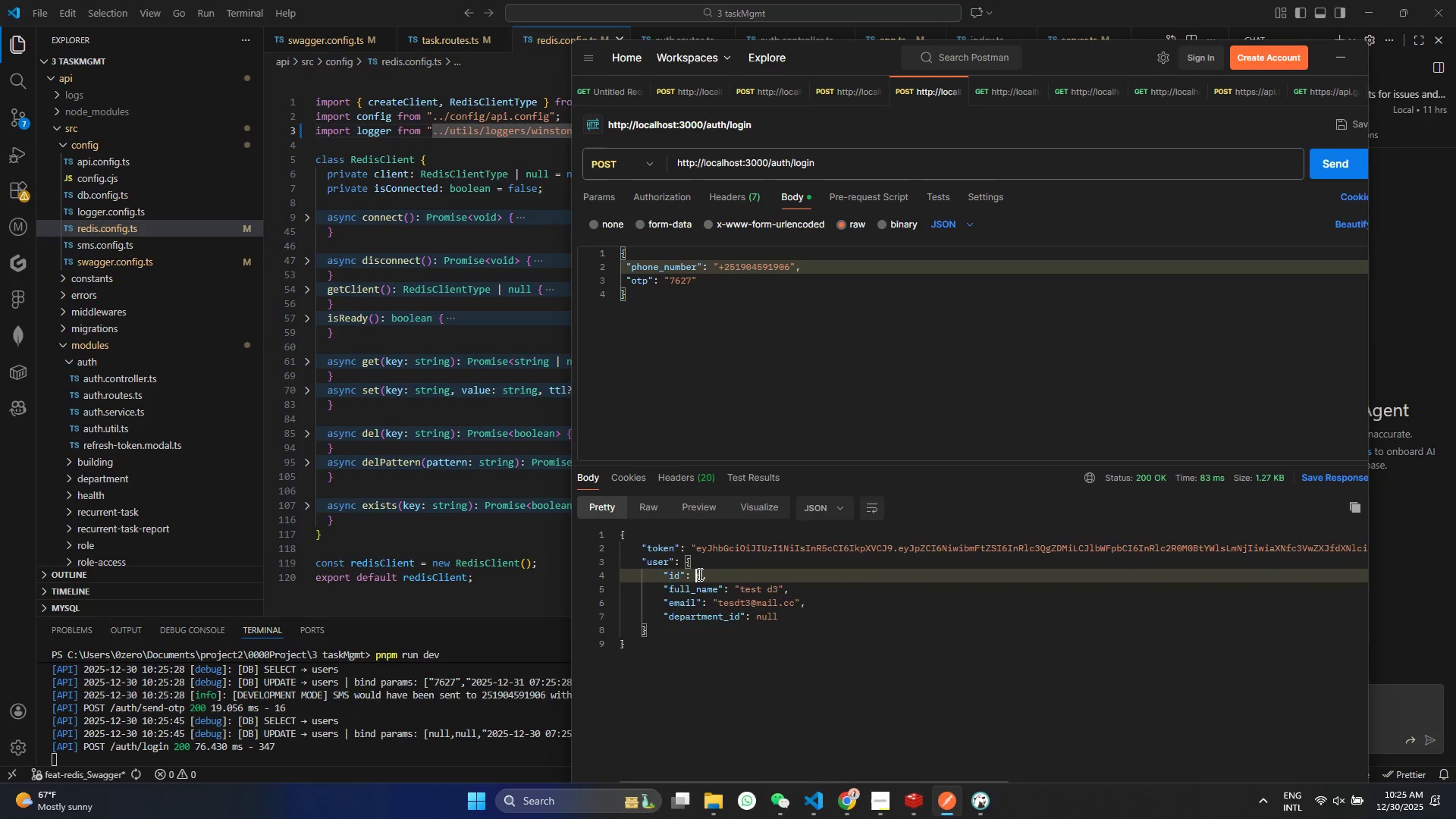 
key(Control+C)
 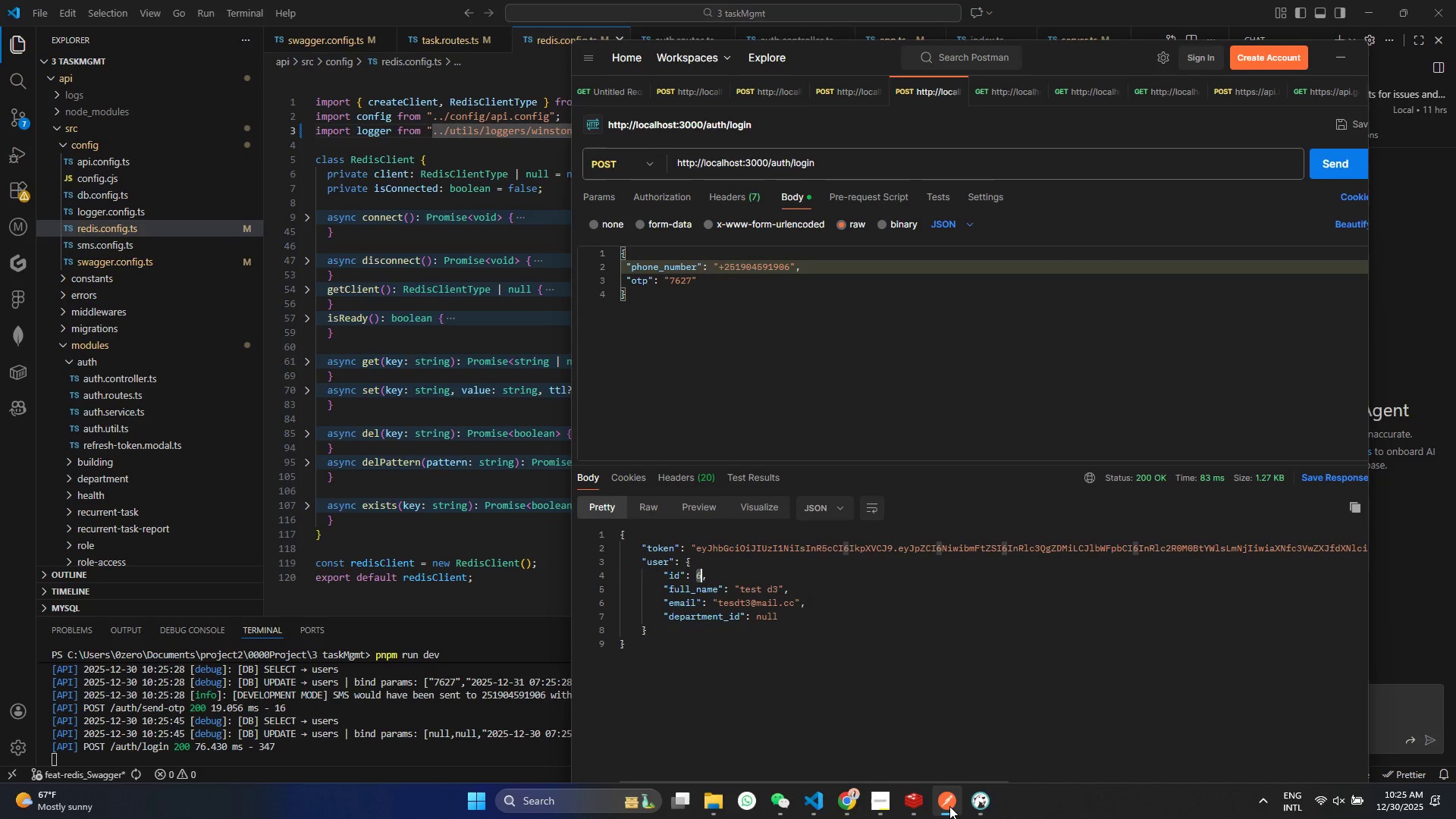 
left_click([949, 811])
 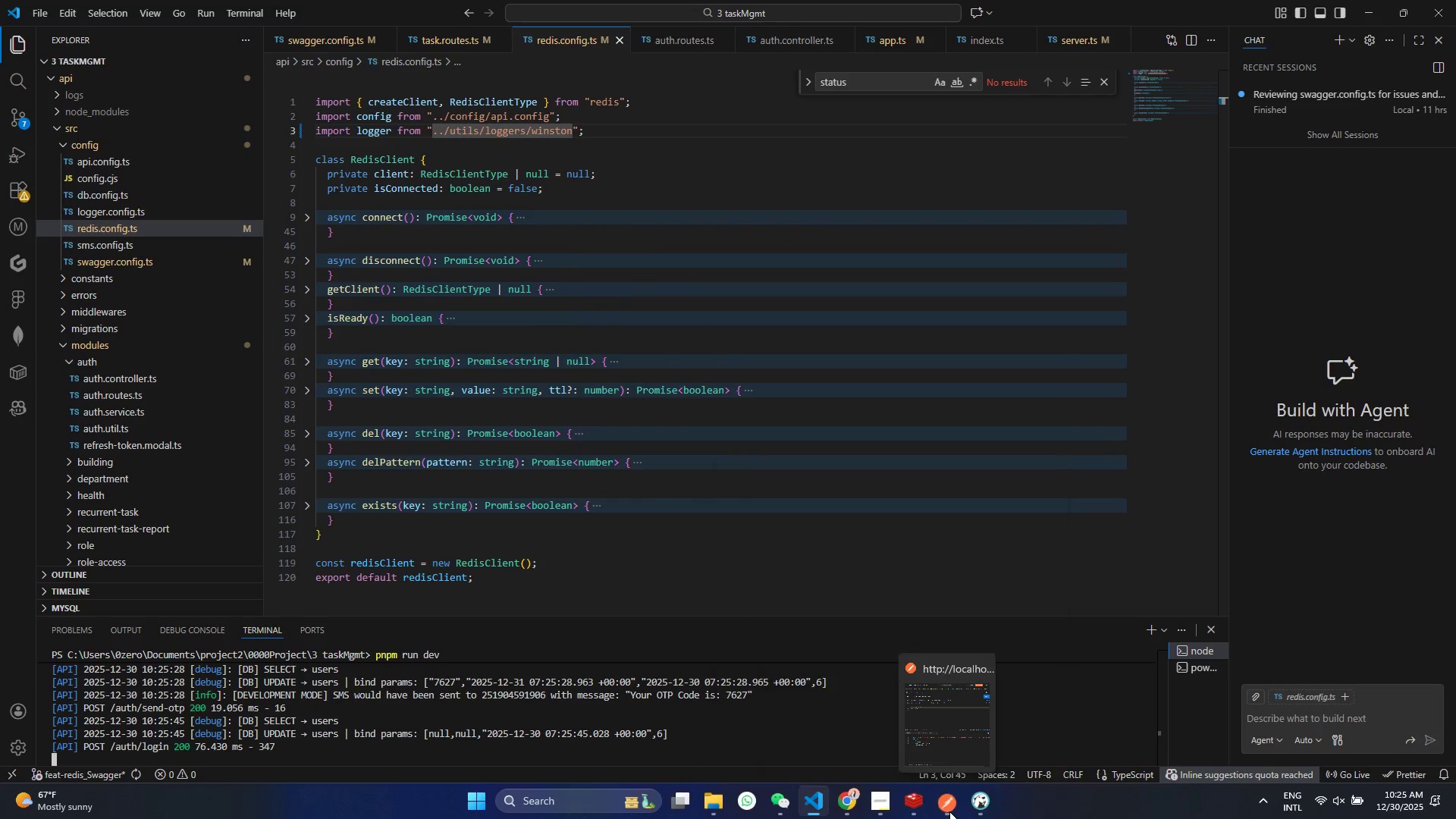 
left_click([949, 811])
 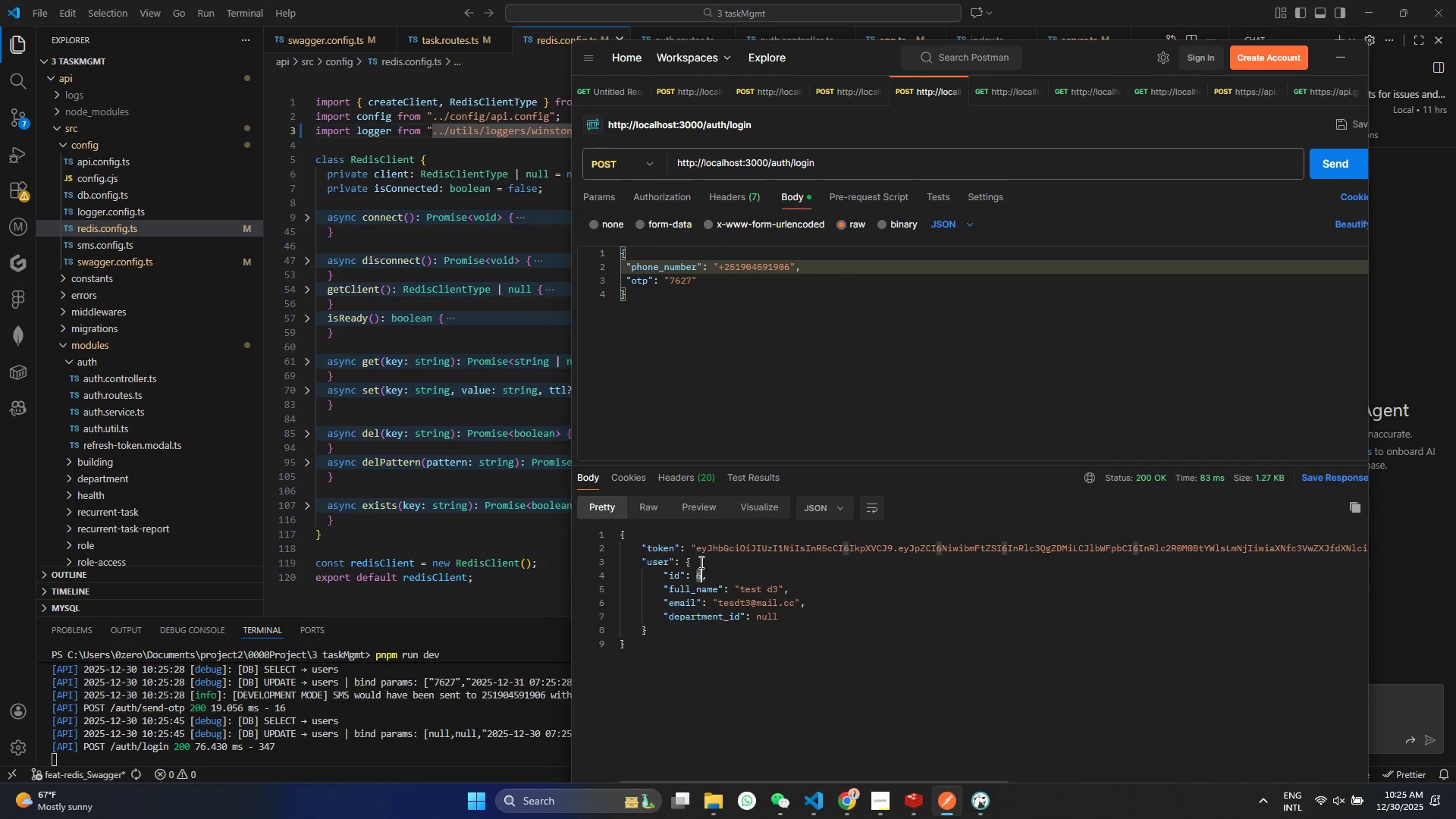 
left_click_drag(start_coordinate=[697, 549], to_coordinate=[1353, 554])
 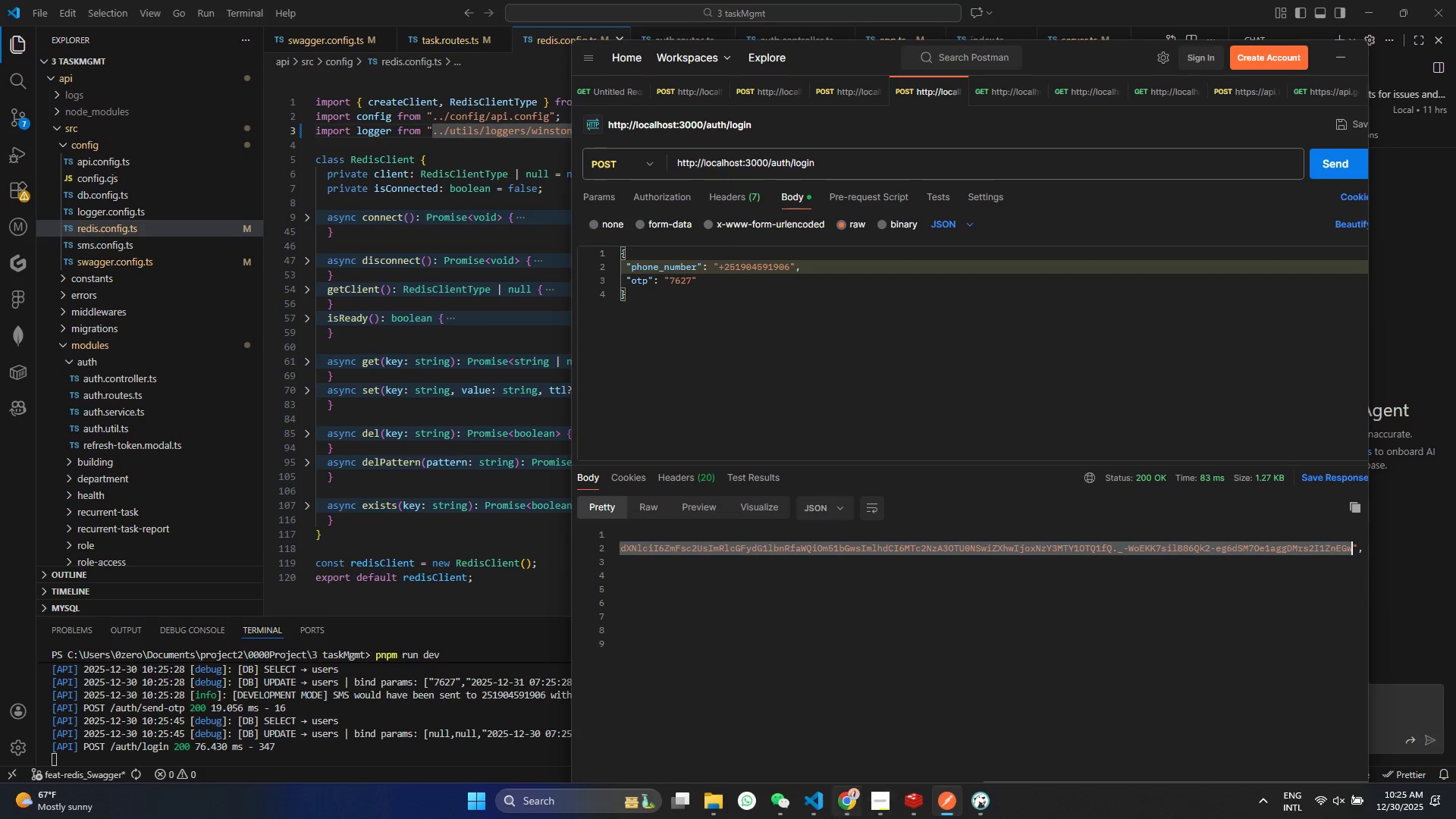 
key(Control+C)
 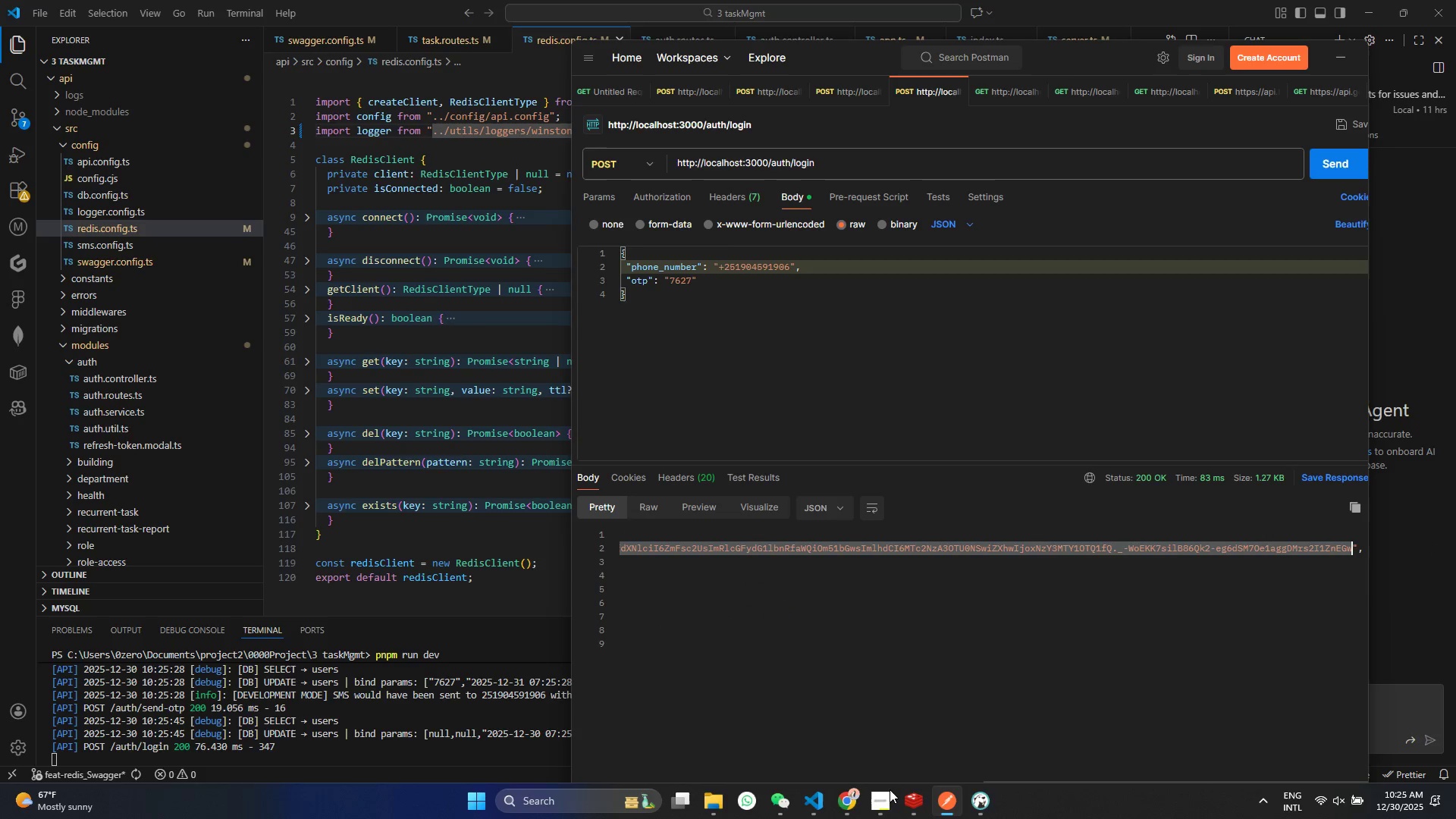 
key(Control+C)
 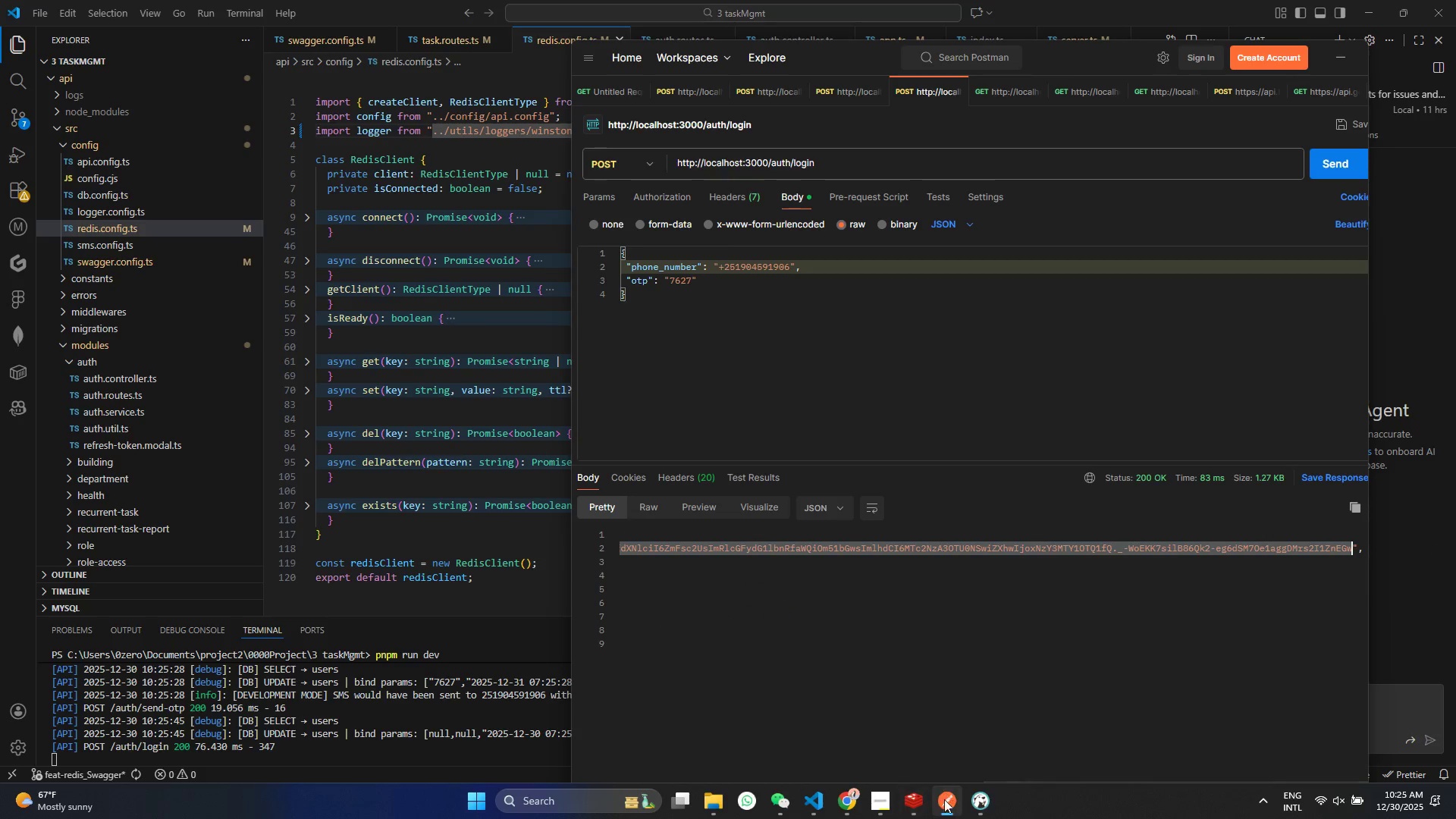 
left_click([944, 802])
 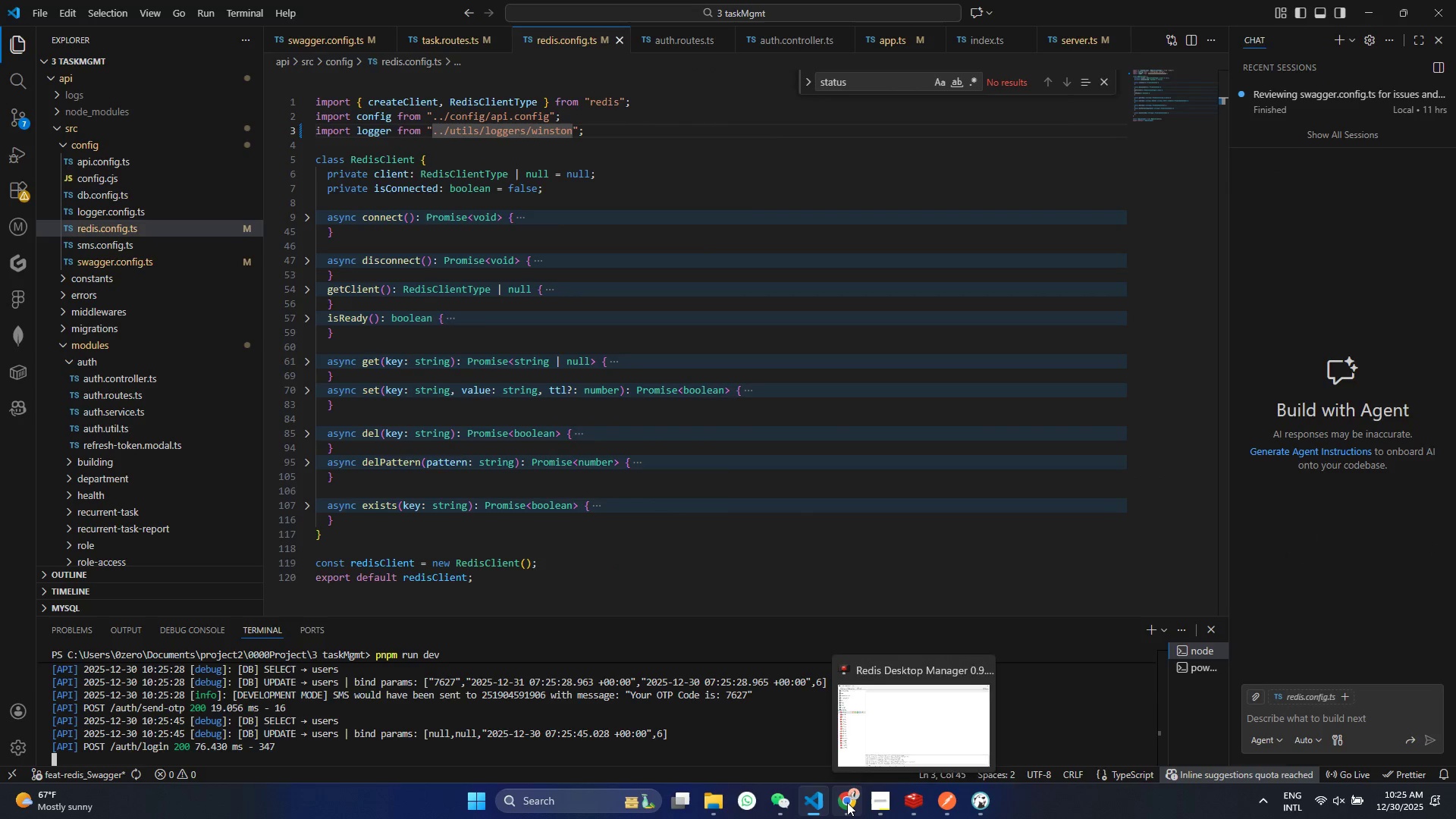 
left_click([847, 802])
 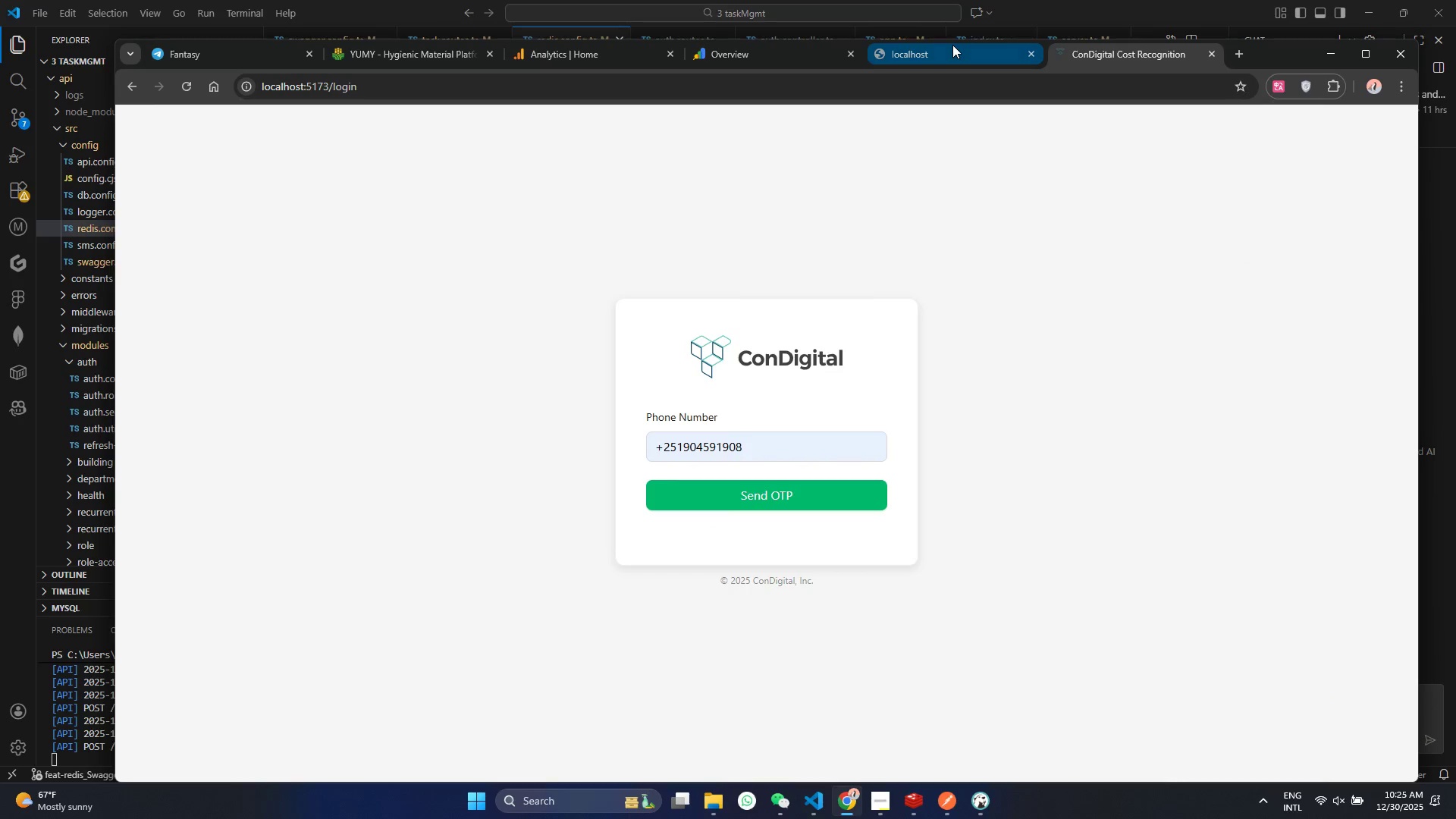 
left_click([949, 46])
 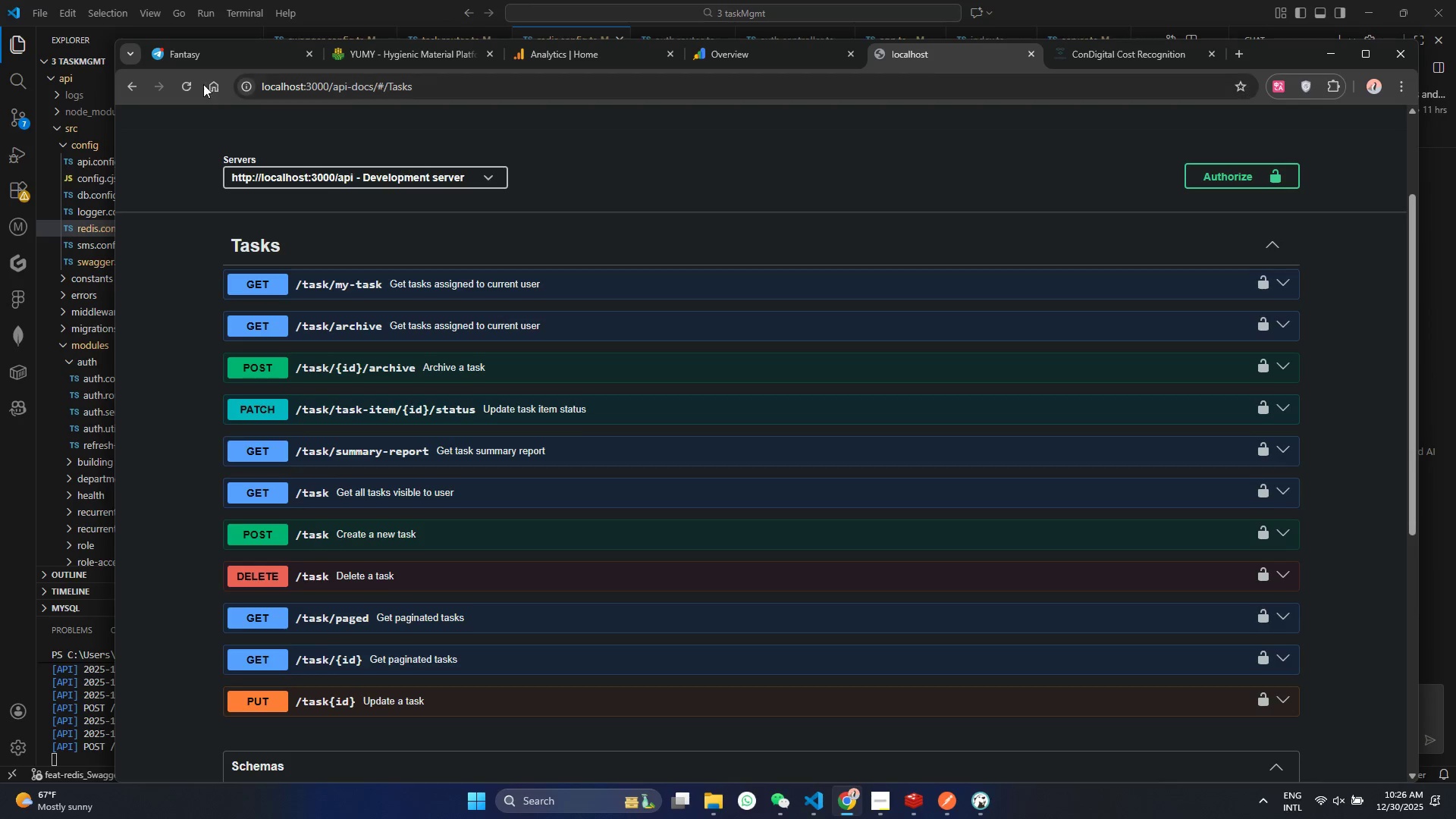 
left_click([180, 83])
 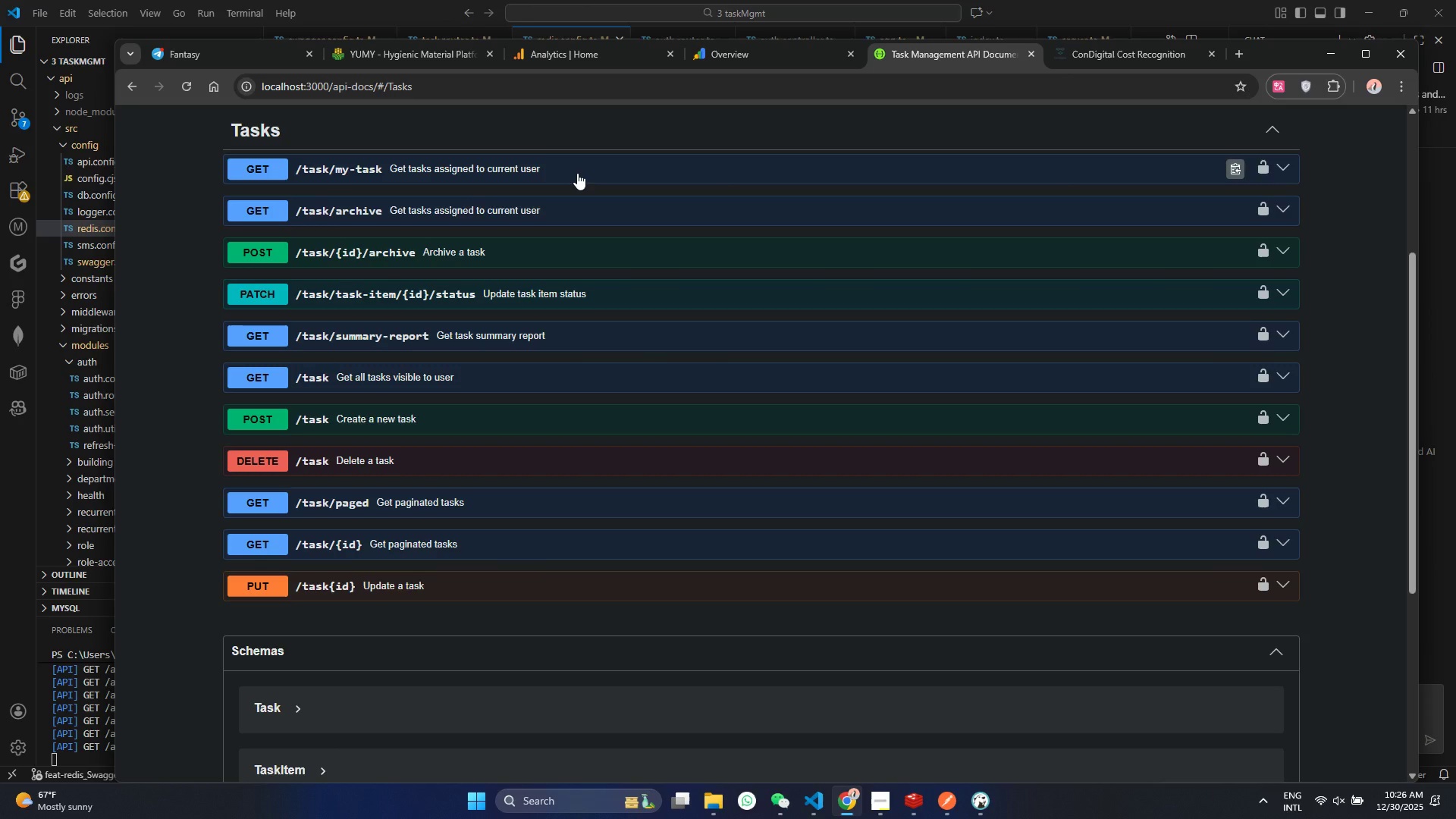 
left_click([571, 174])
 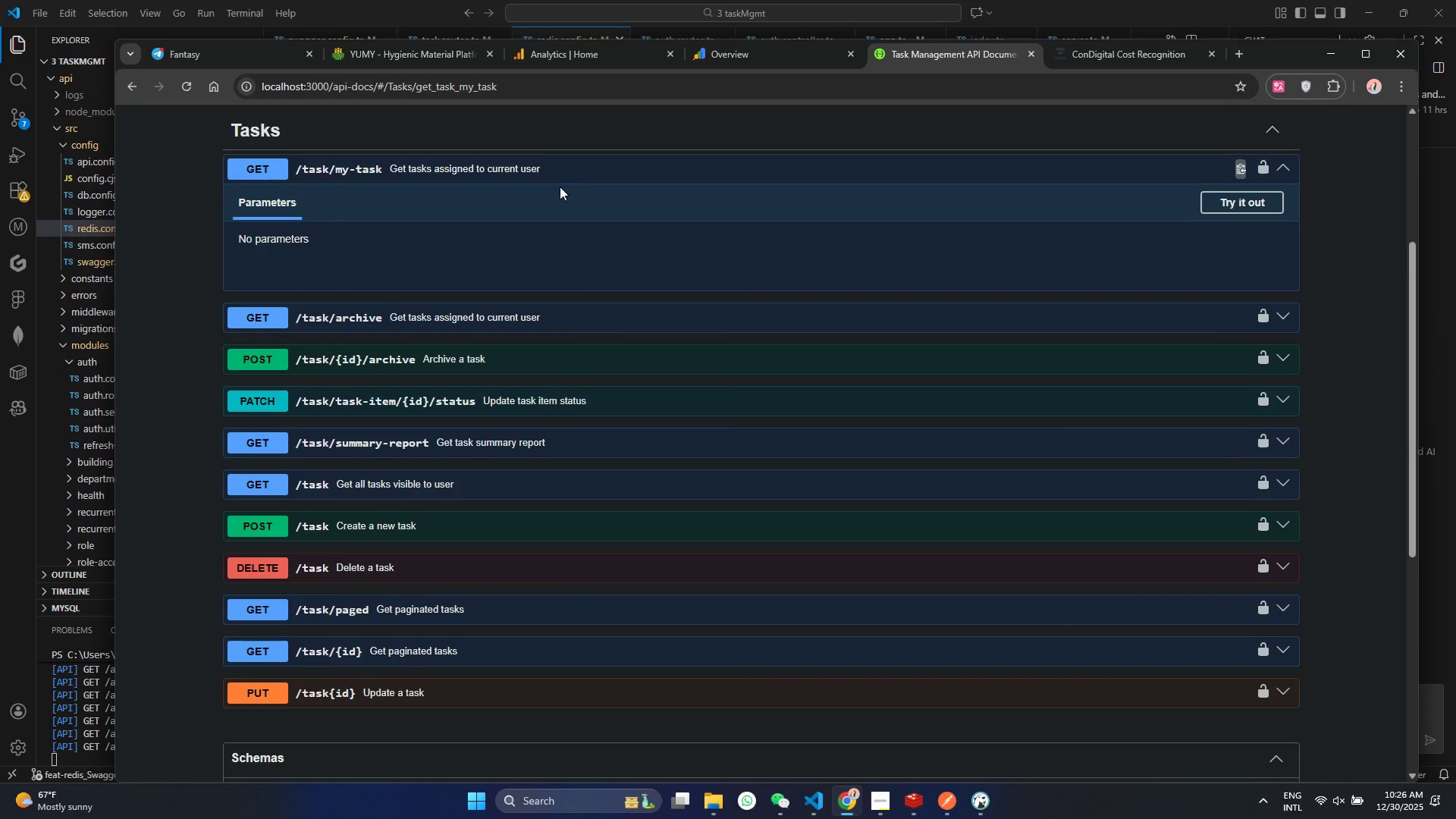 
scroll: coordinate [967, 270], scroll_direction: up, amount: 5.0
 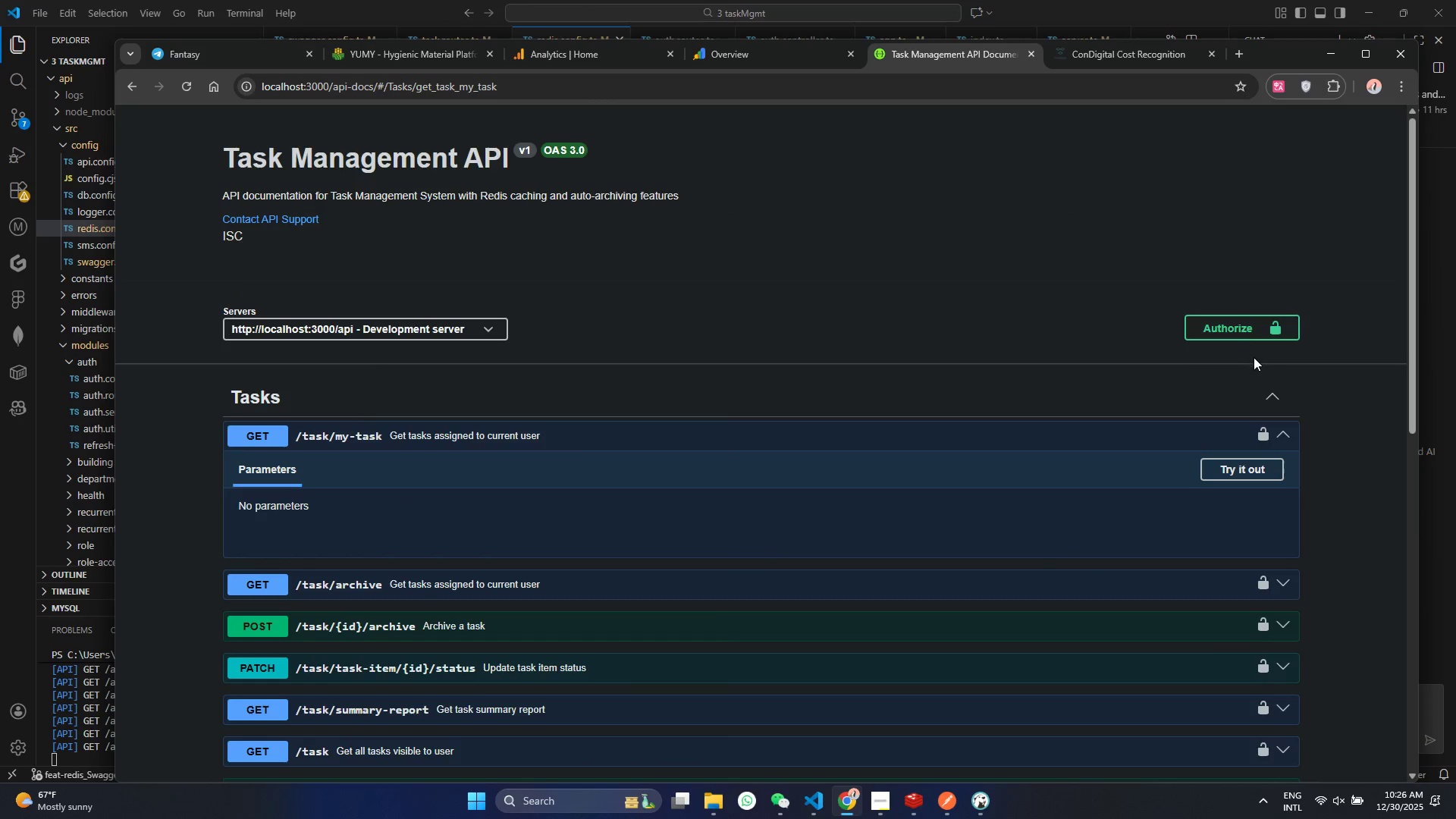 
left_click([1250, 340])
 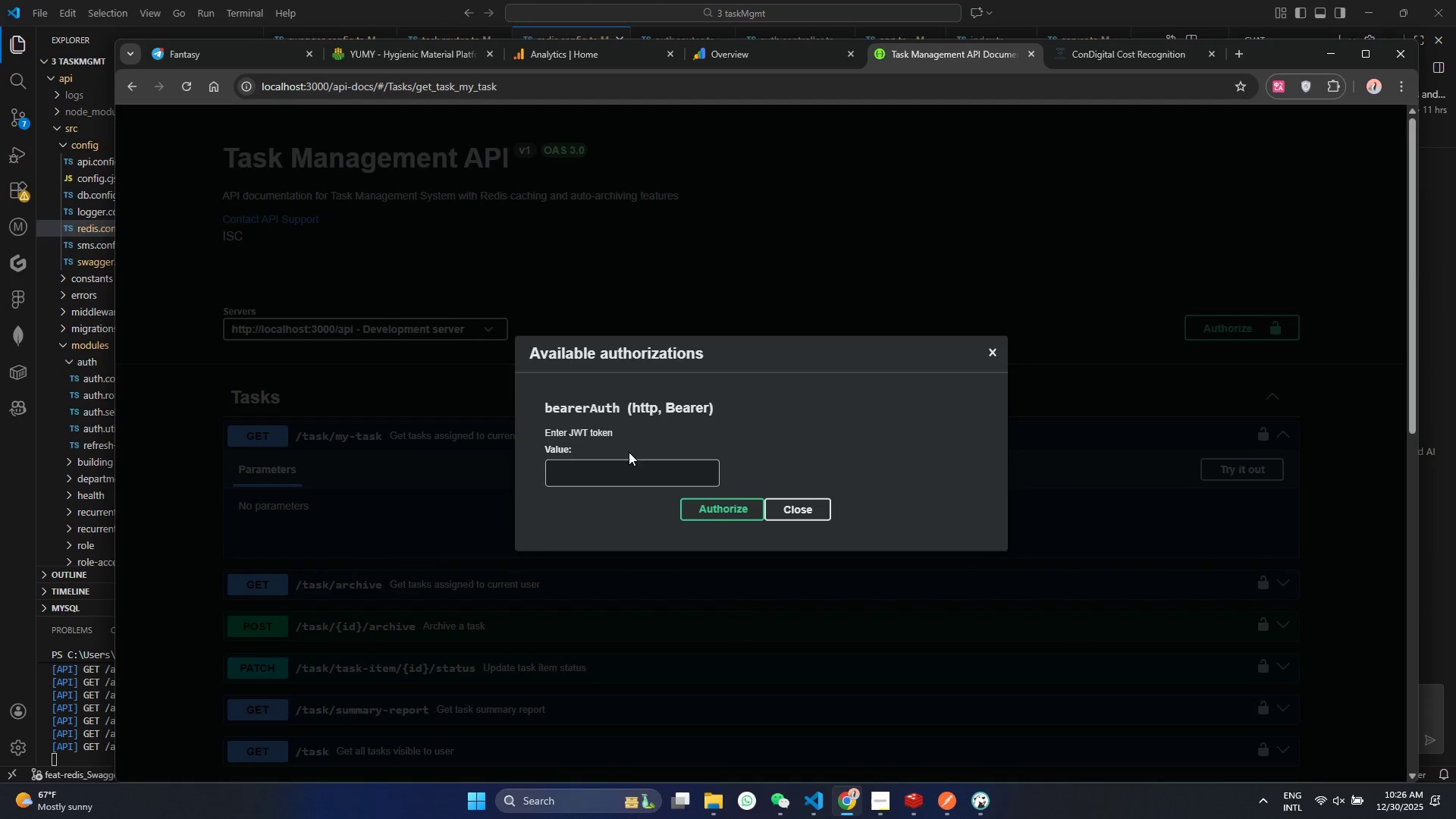 
double_click([621, 469])
 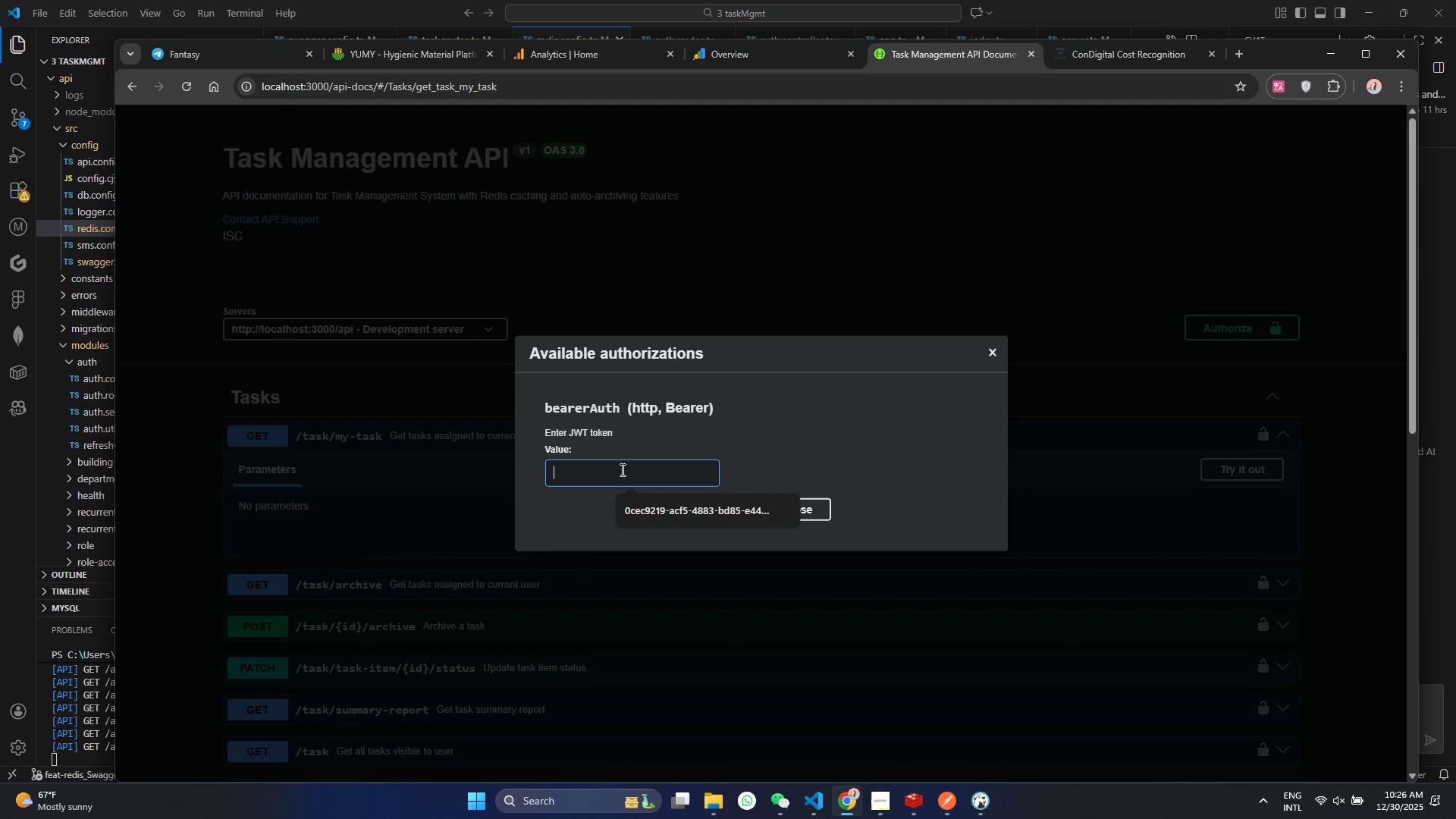 
hold_key(key=ControlLeft, duration=0.84)
 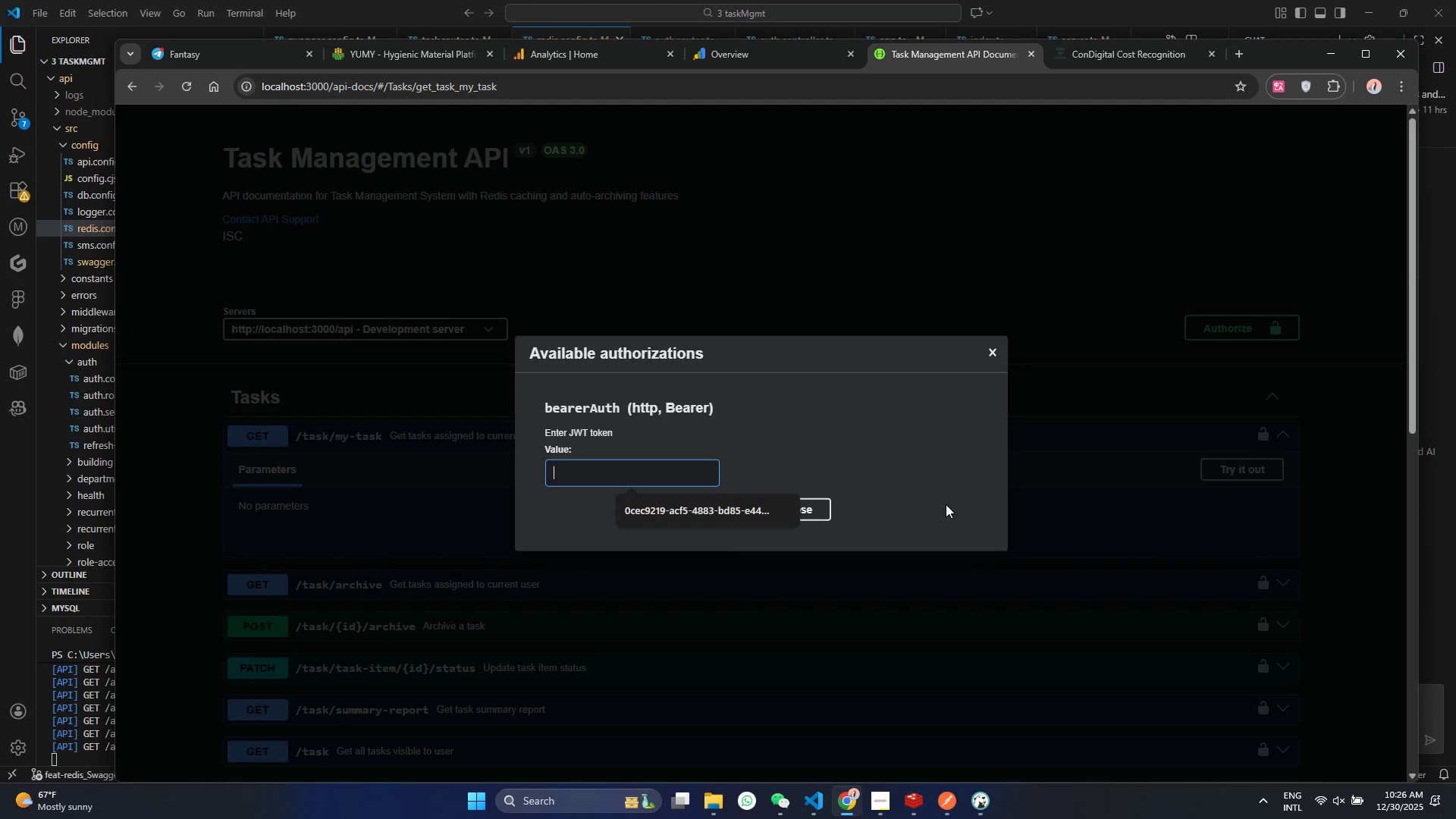 
key(Control+ControlLeft)
 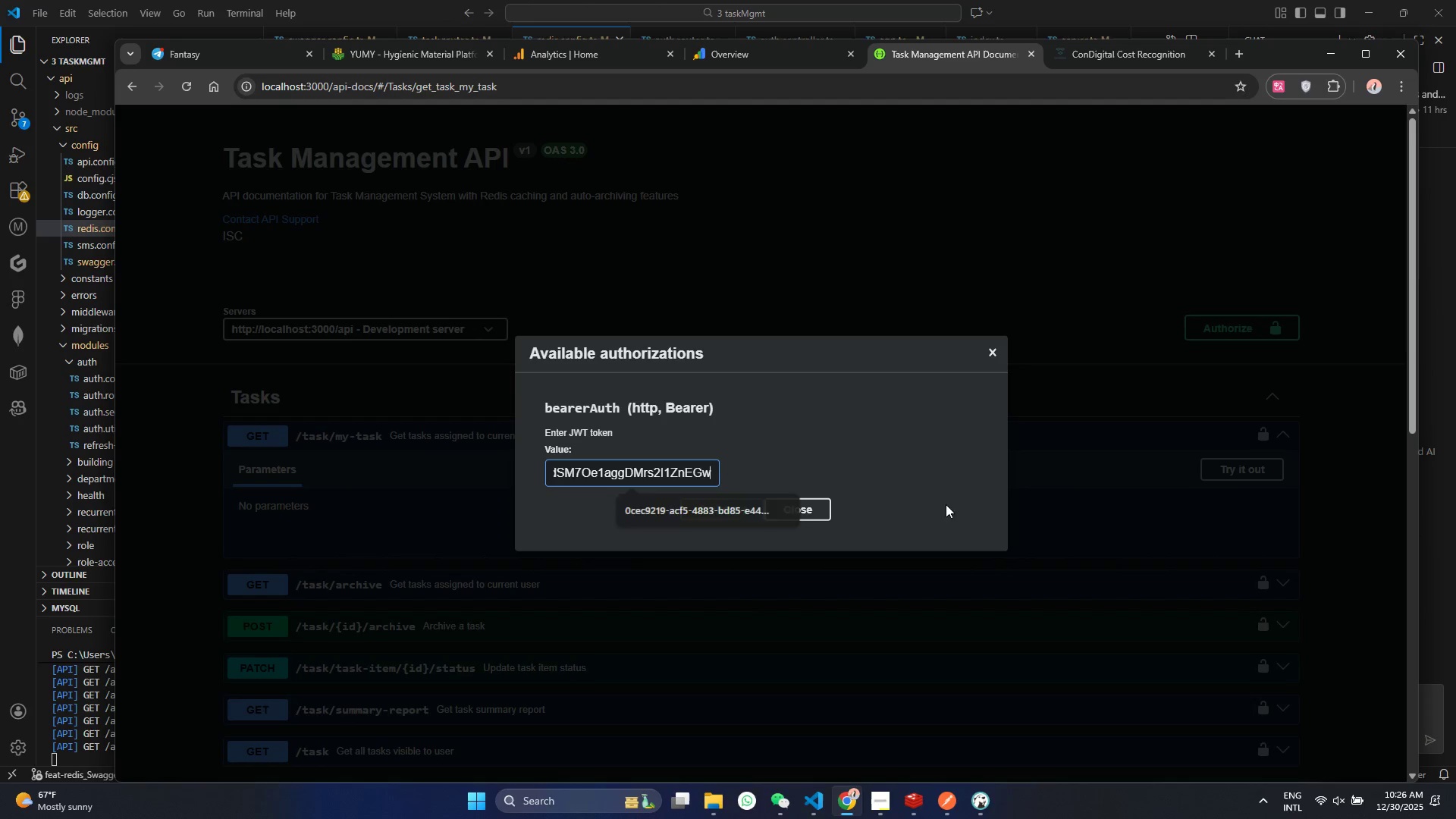 
key(Control+V)
 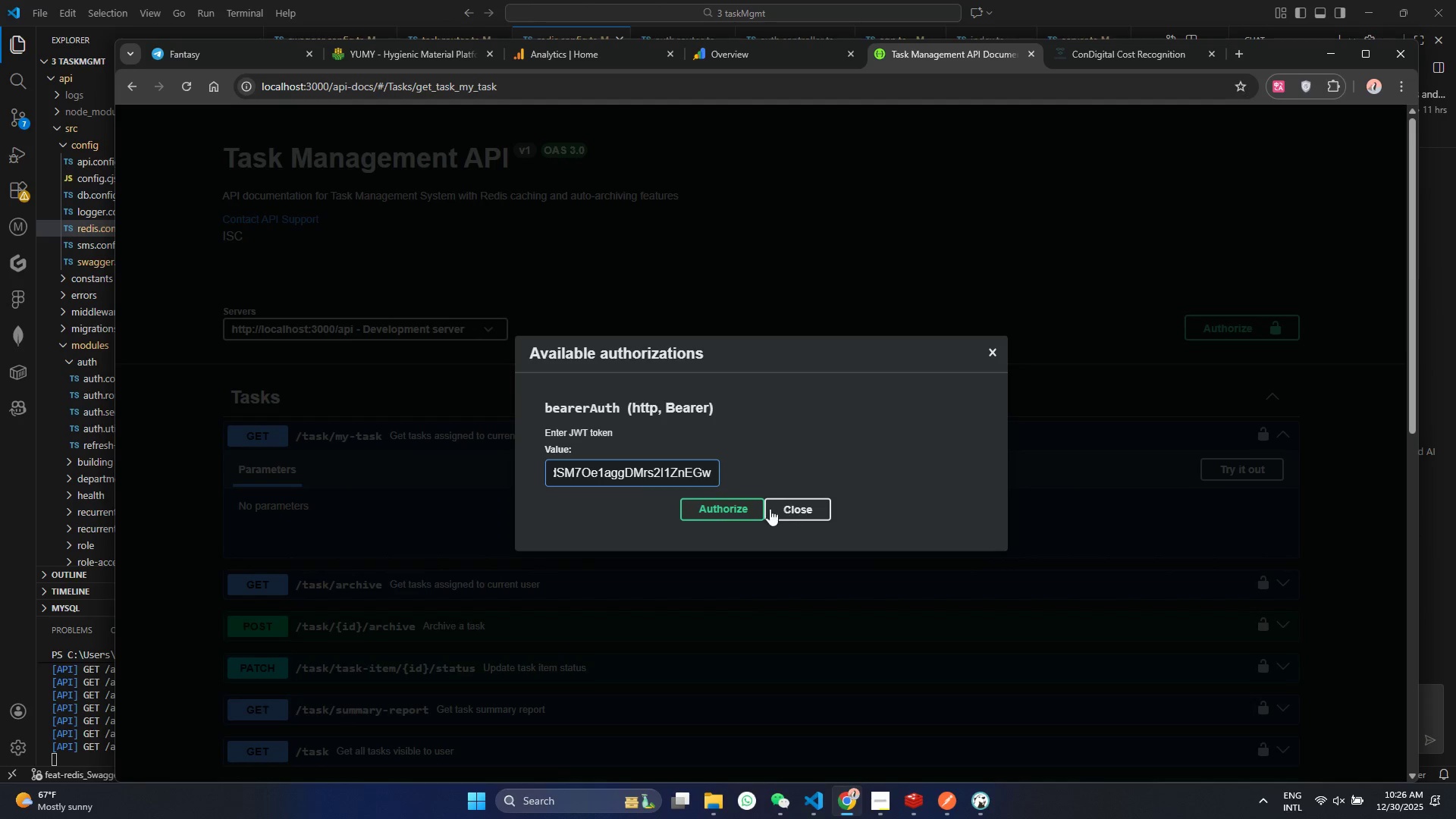 
left_click([758, 509])
 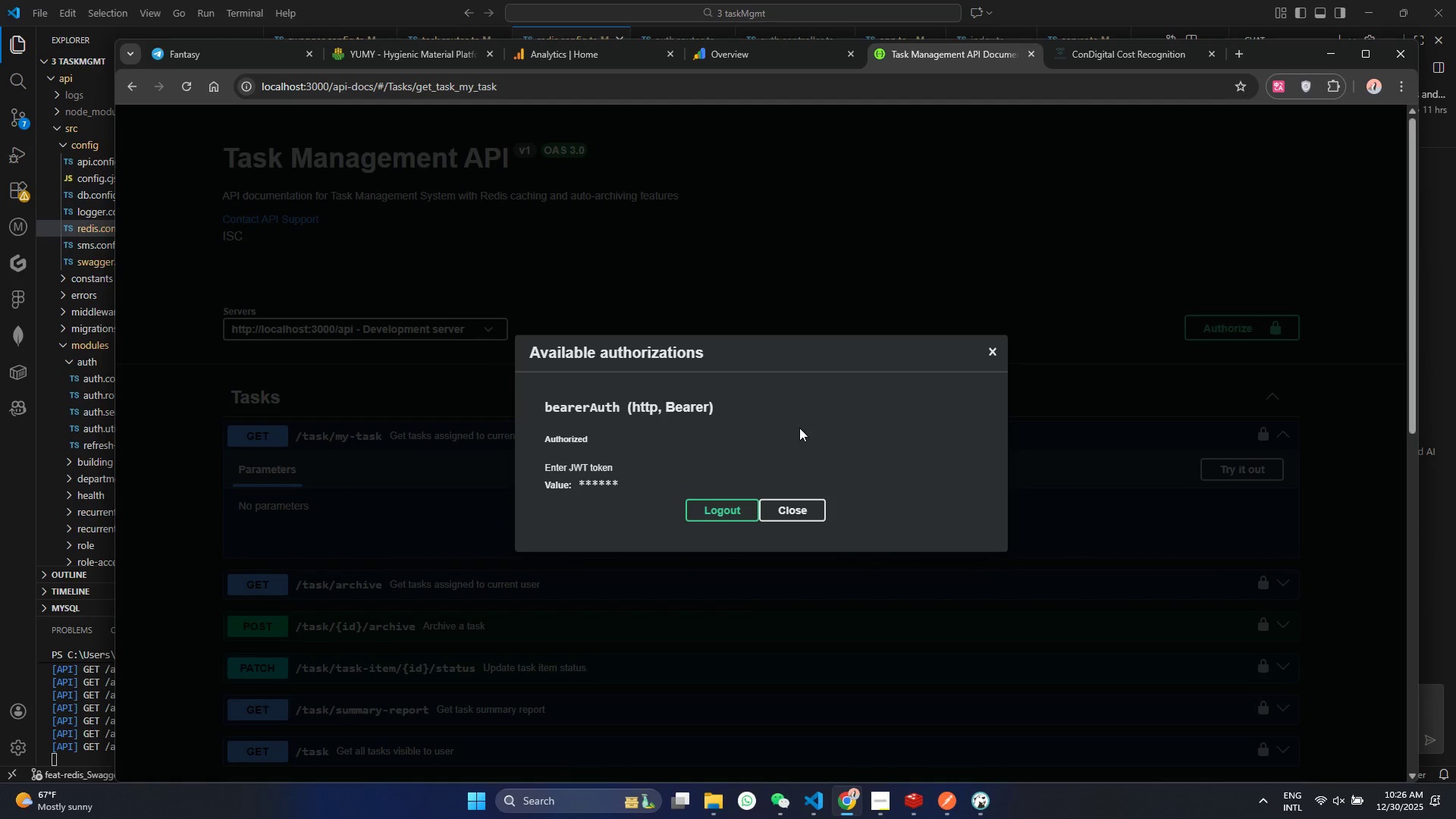 
left_click([799, 427])
 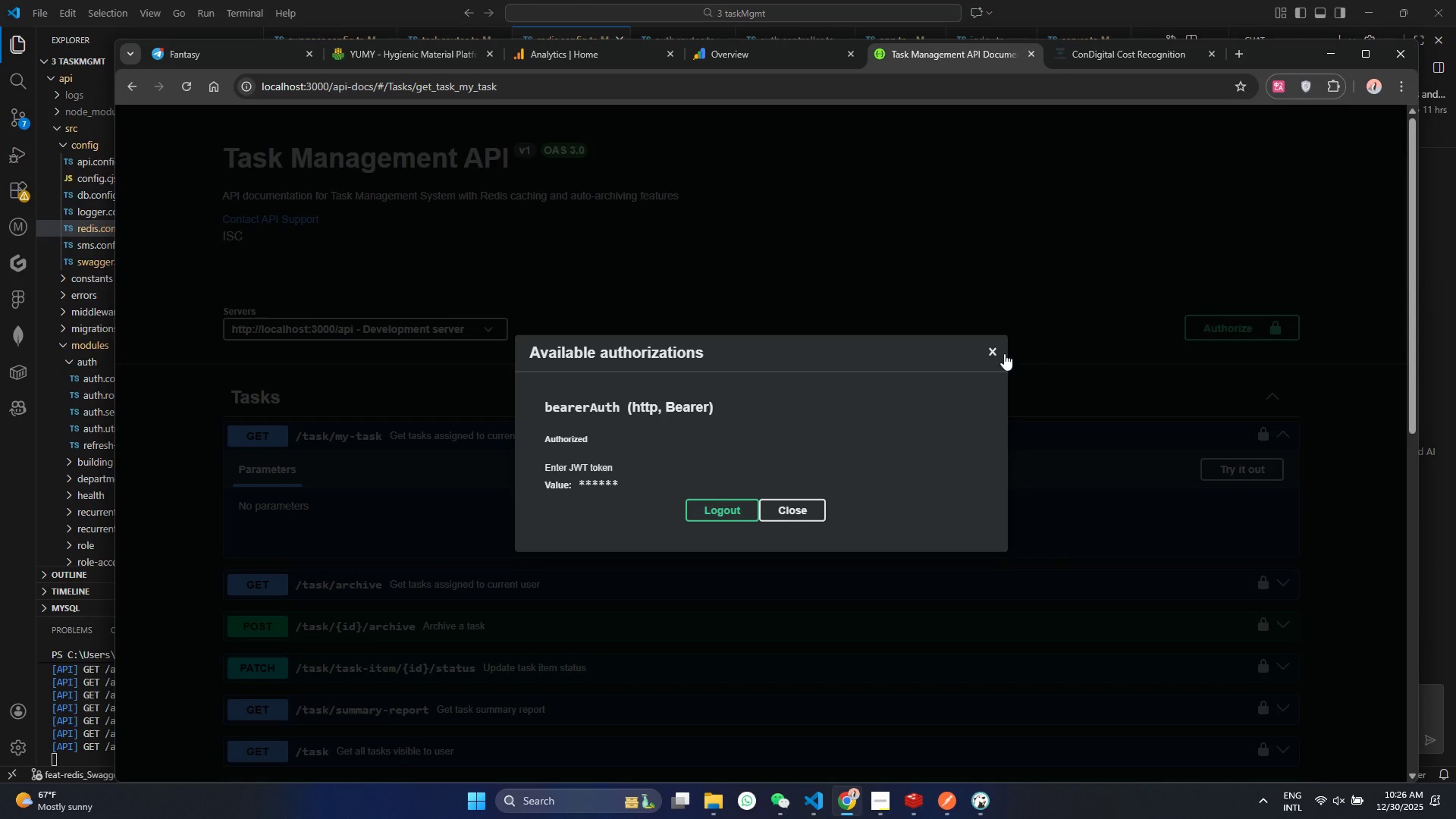 
left_click([997, 350])
 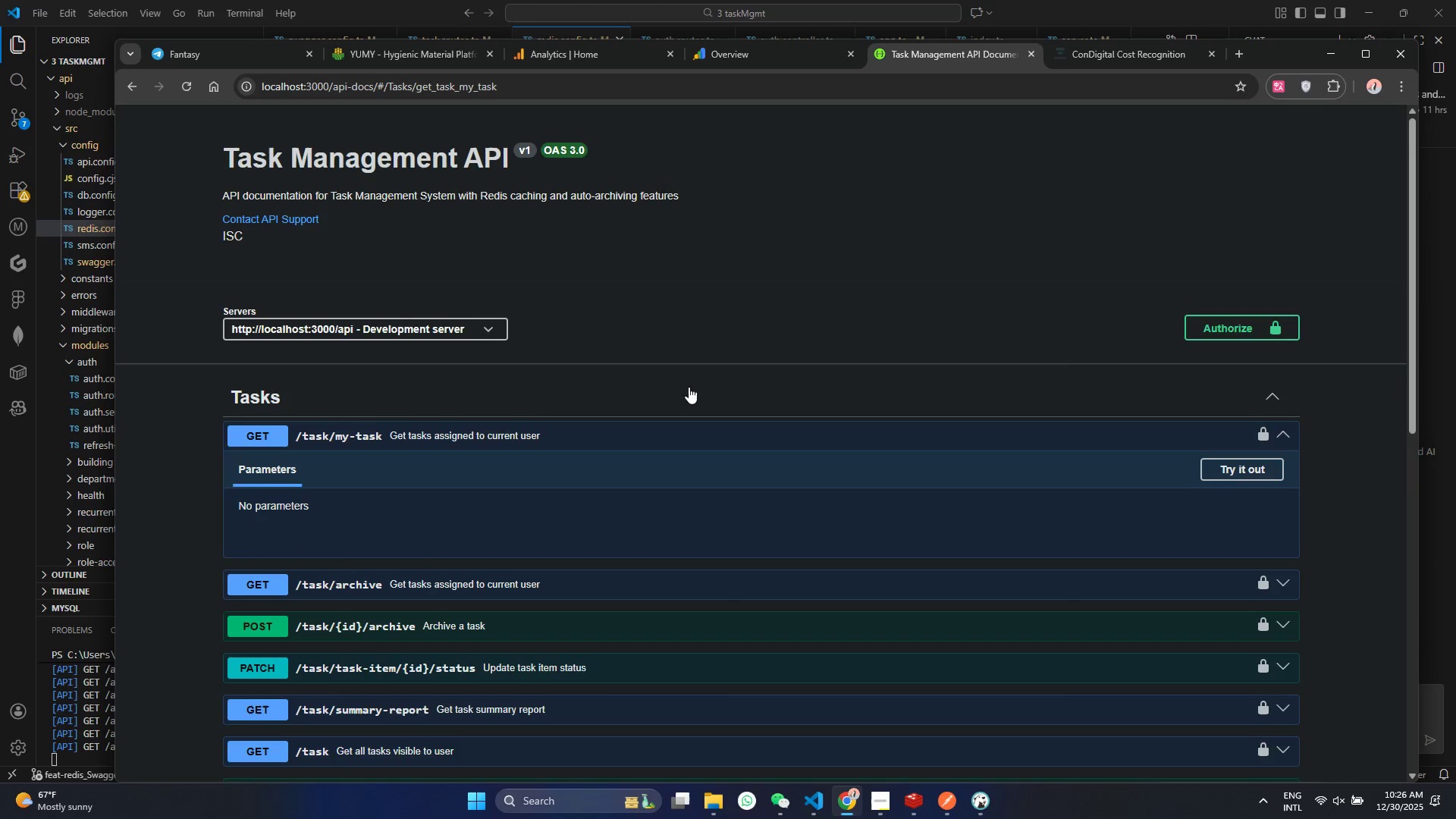 
scroll: coordinate [631, 391], scroll_direction: down, amount: 2.0
 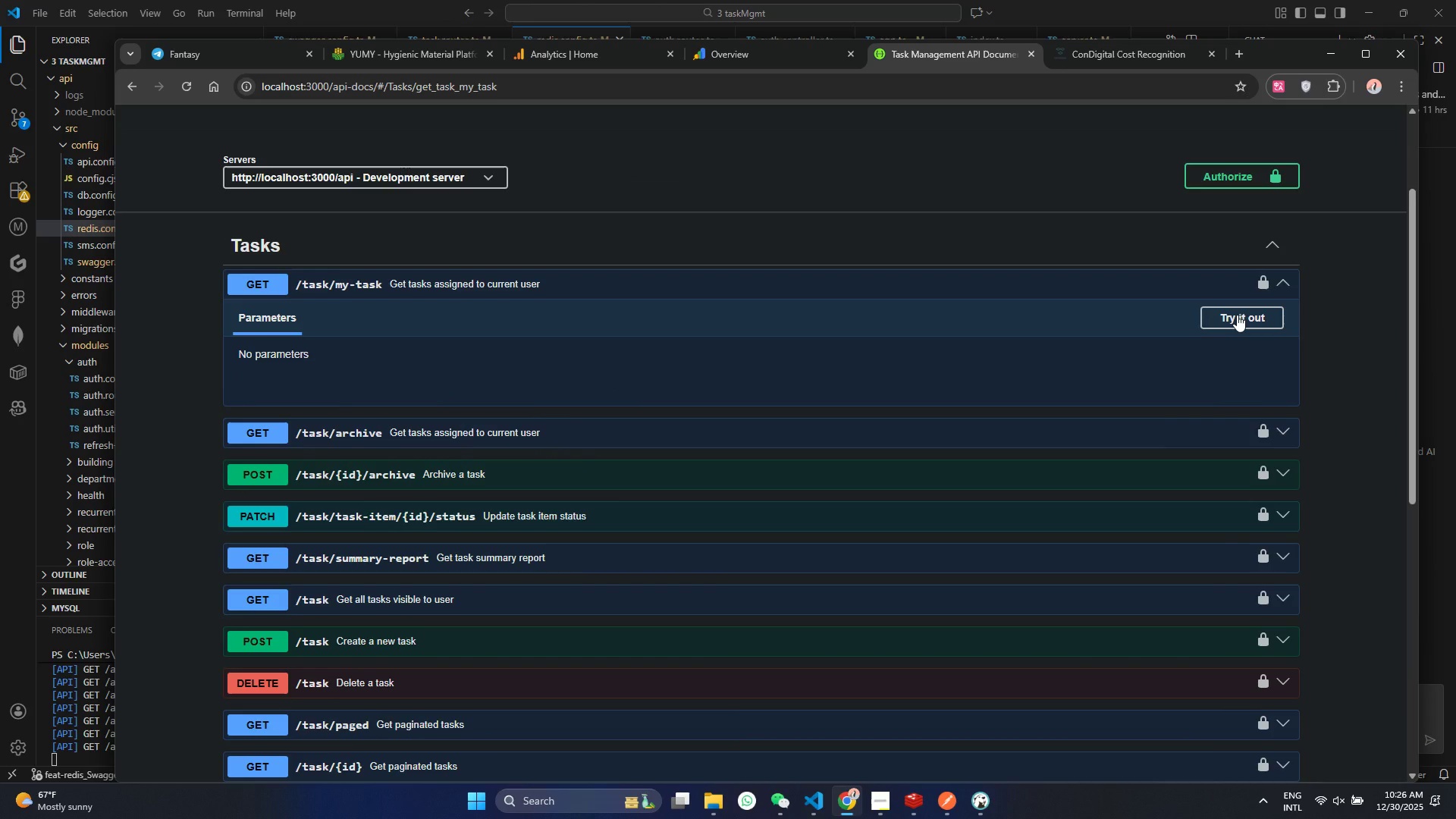 
left_click([1237, 315])
 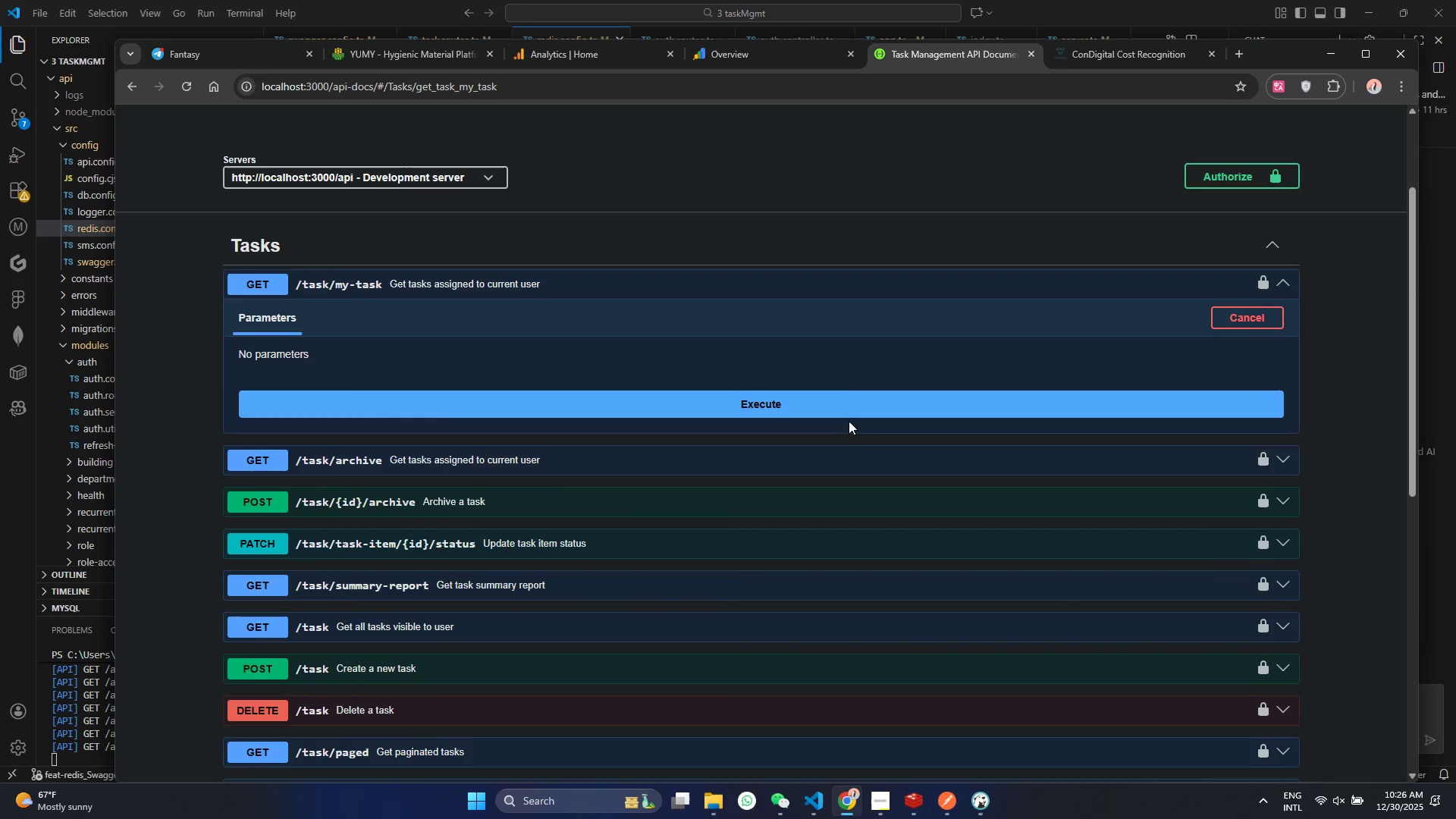 
left_click([842, 393])
 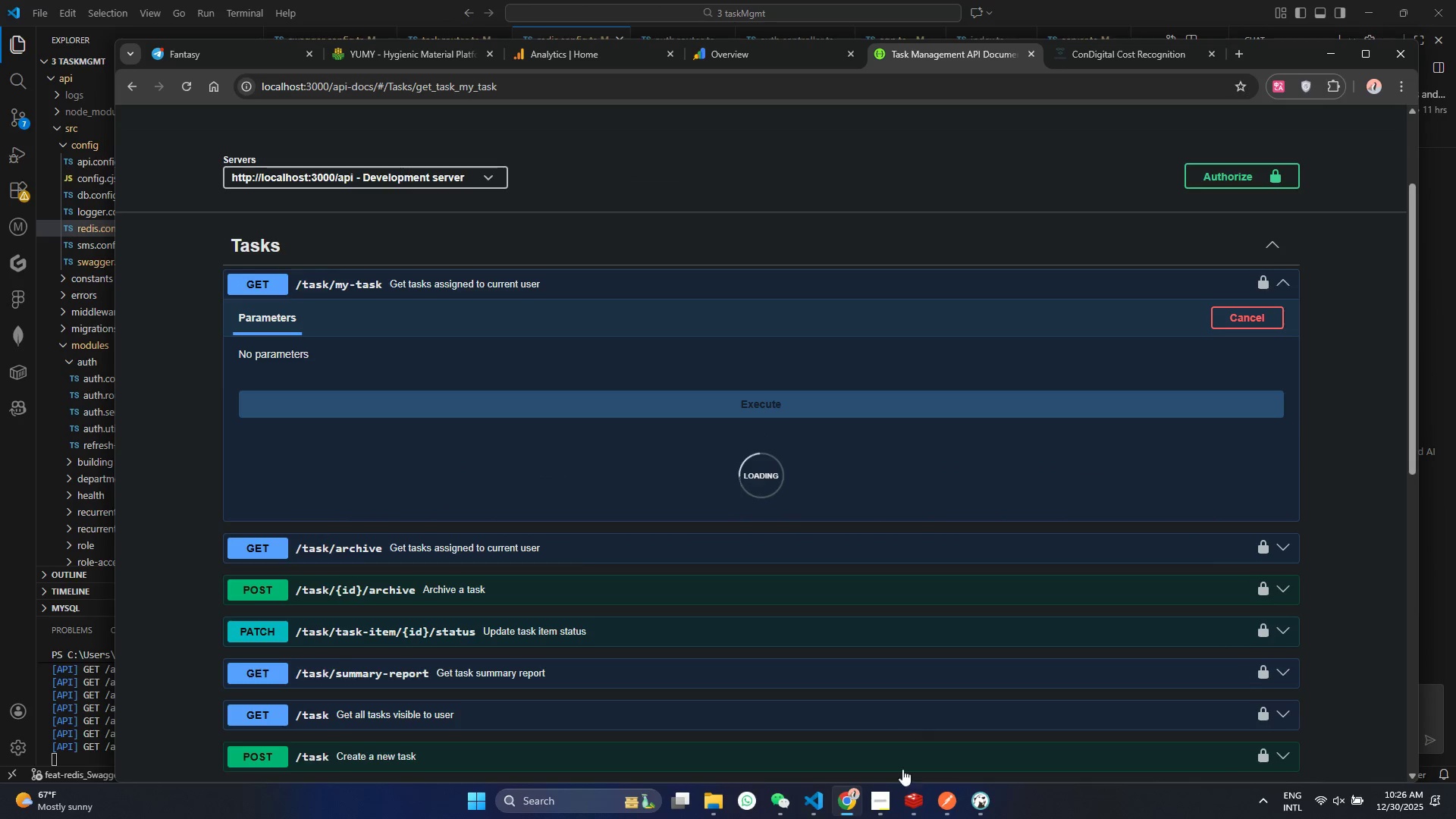 
left_click([857, 809])
 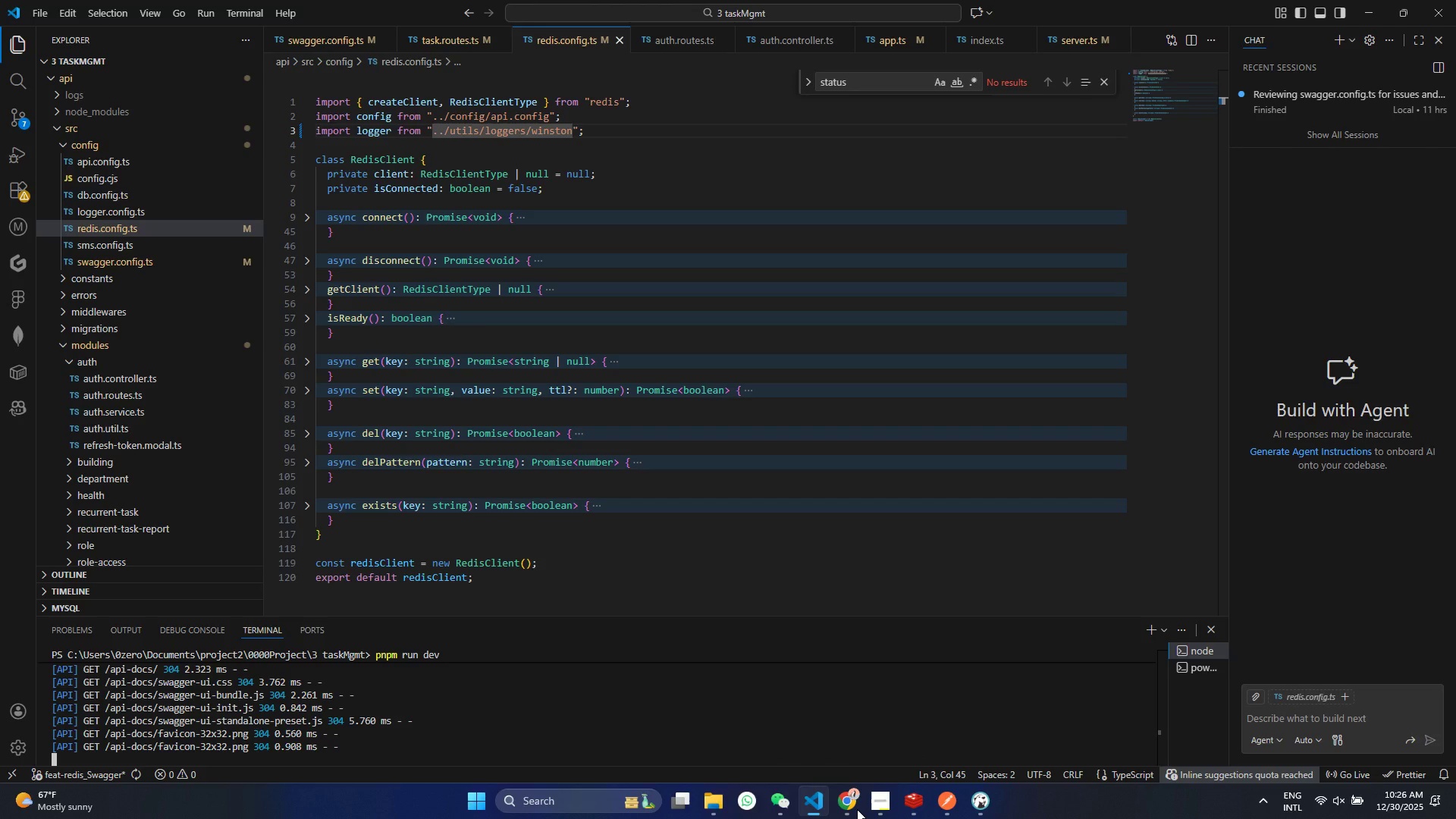 
left_click([857, 809])
 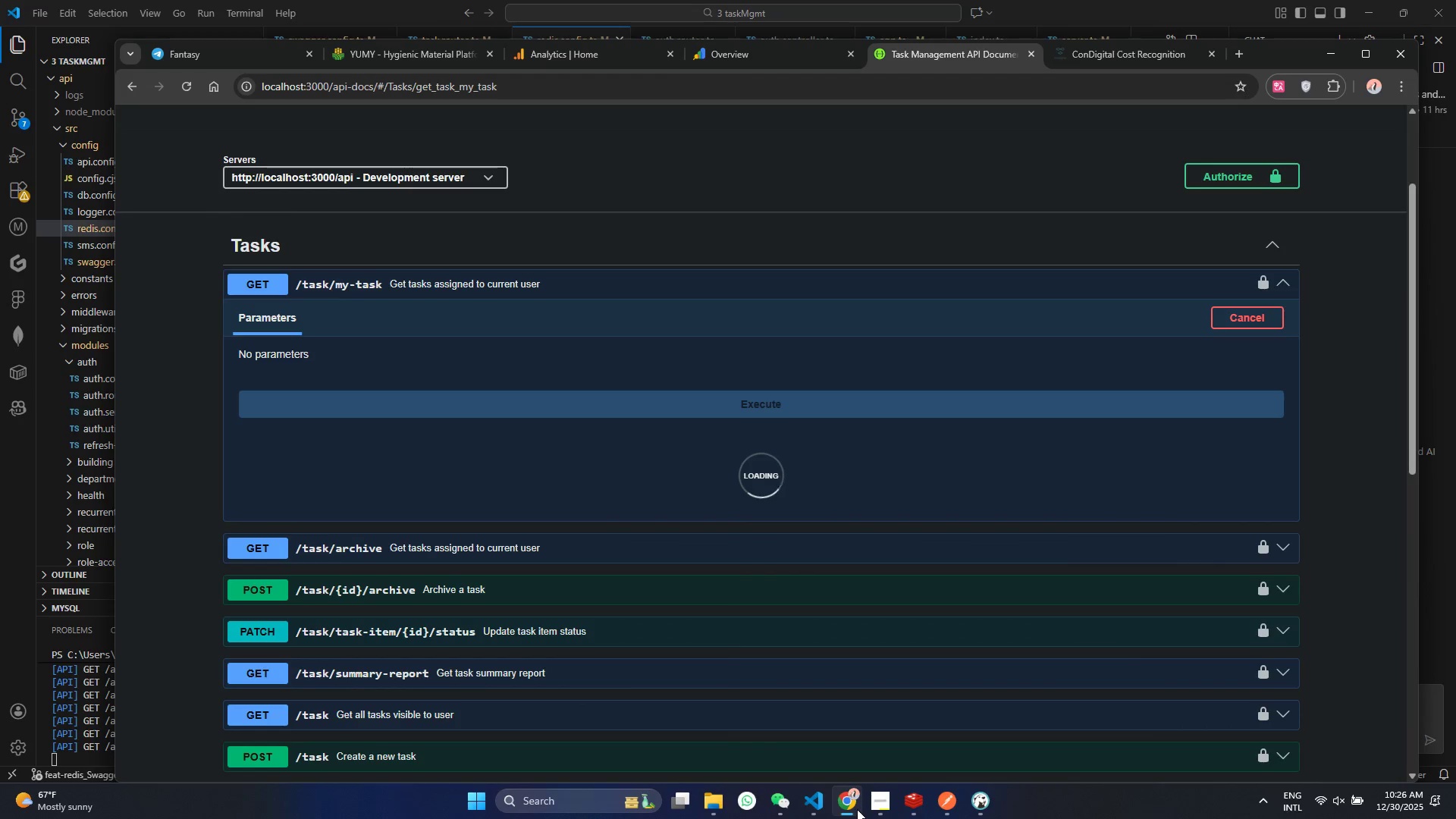 
left_click([857, 809])
 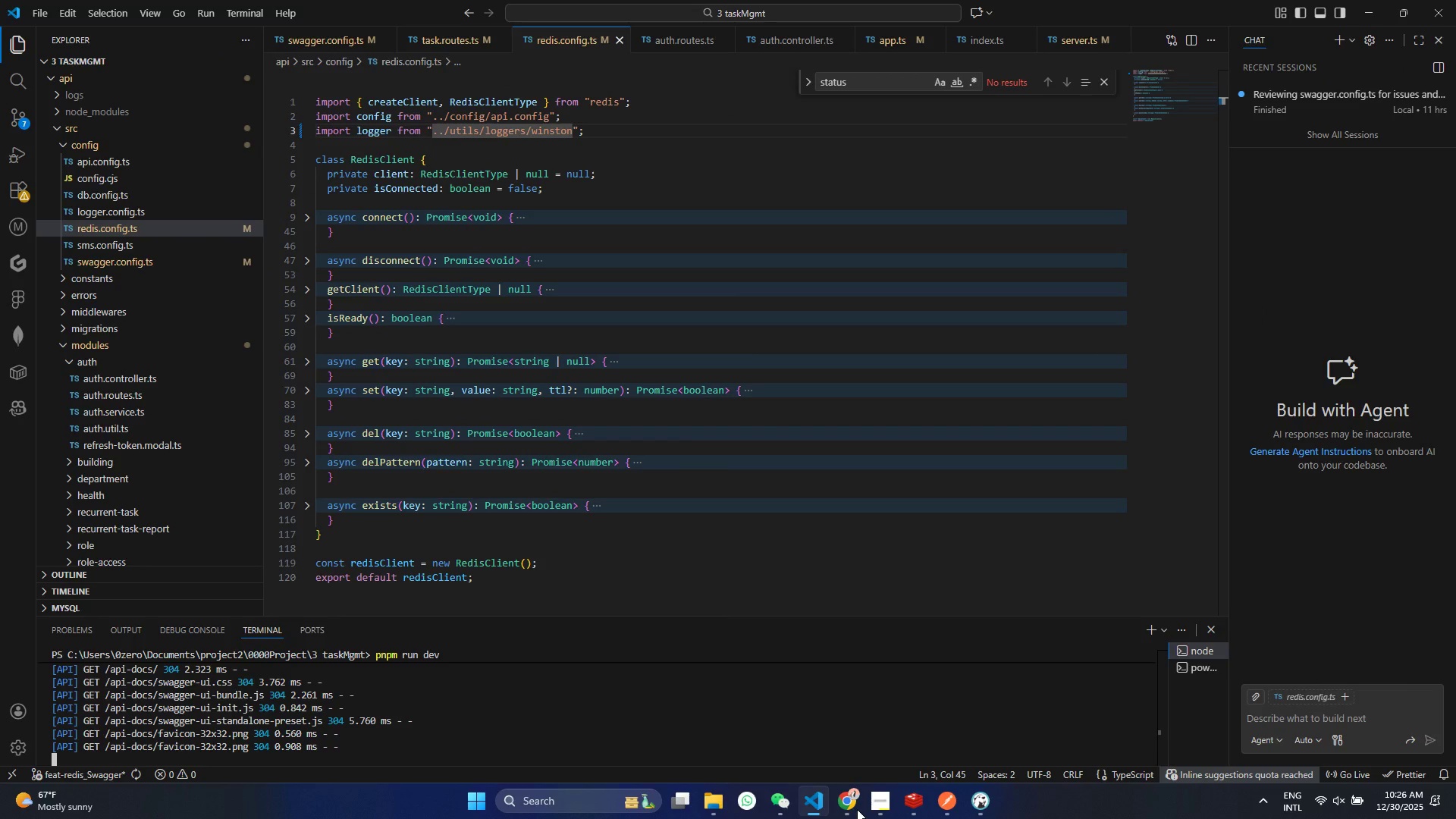 
left_click([857, 809])
 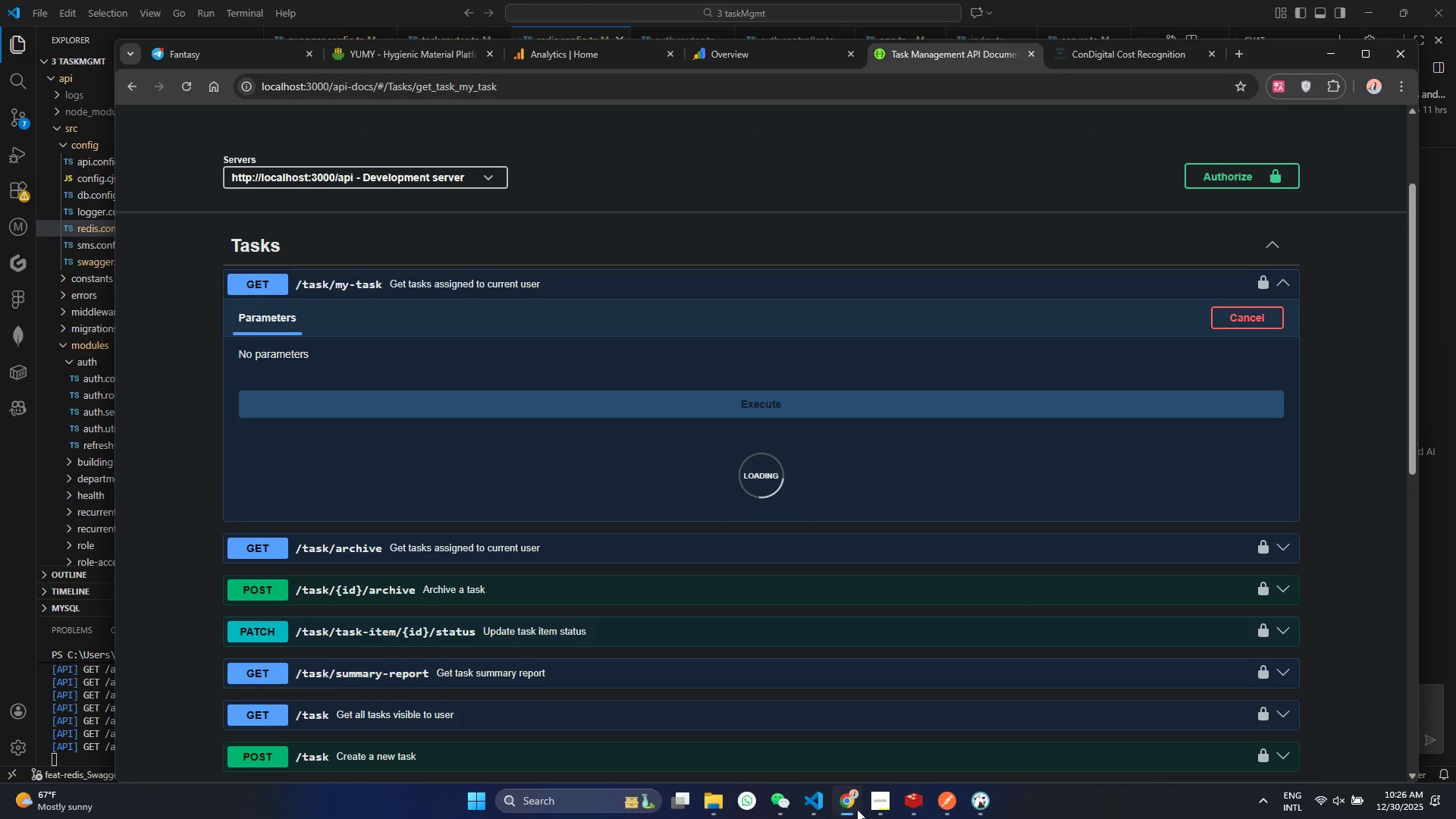 
wait(6.53)
 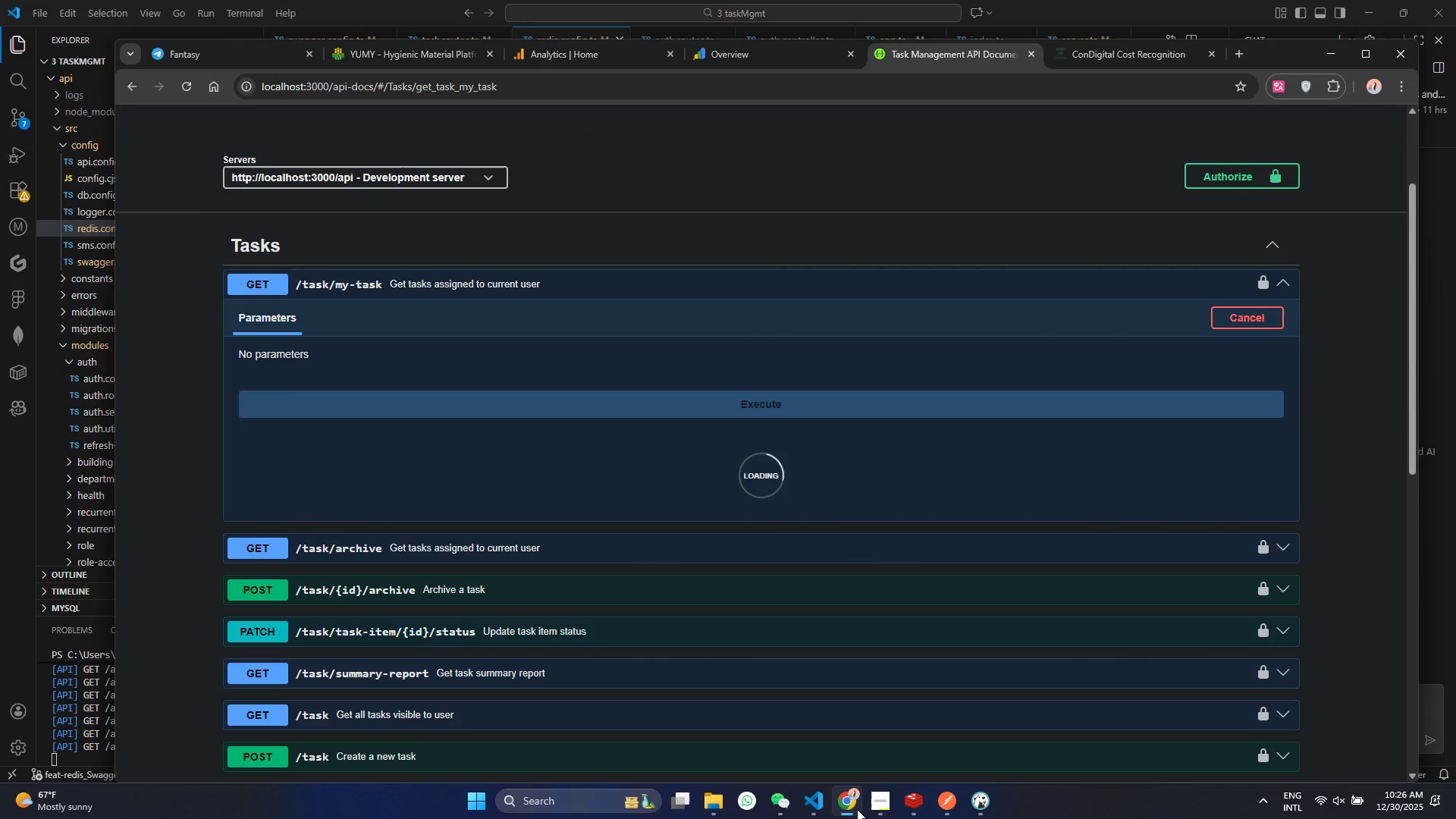 
left_click([857, 809])
 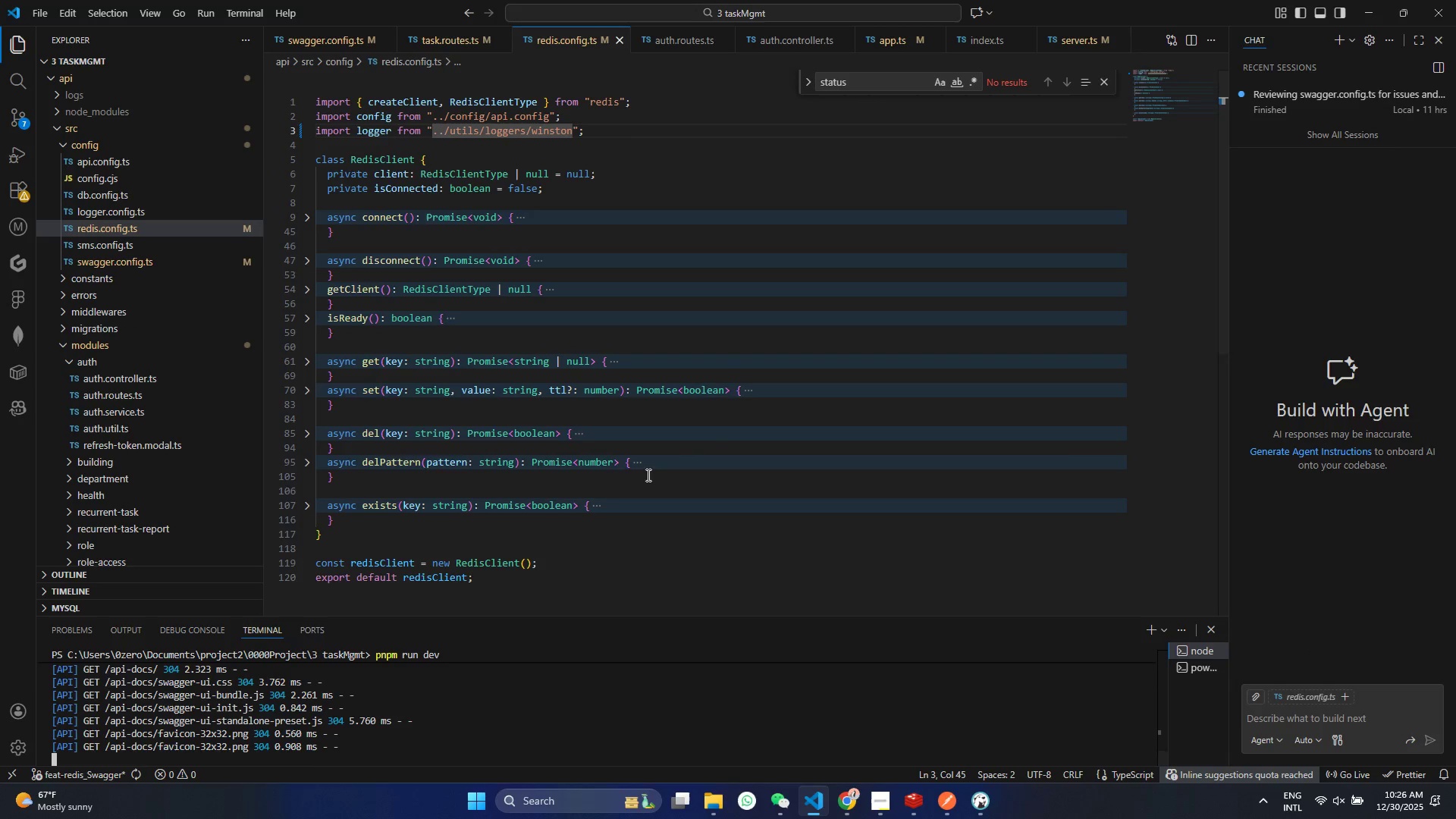 
scroll: coordinate [629, 475], scroll_direction: down, amount: 2.0
 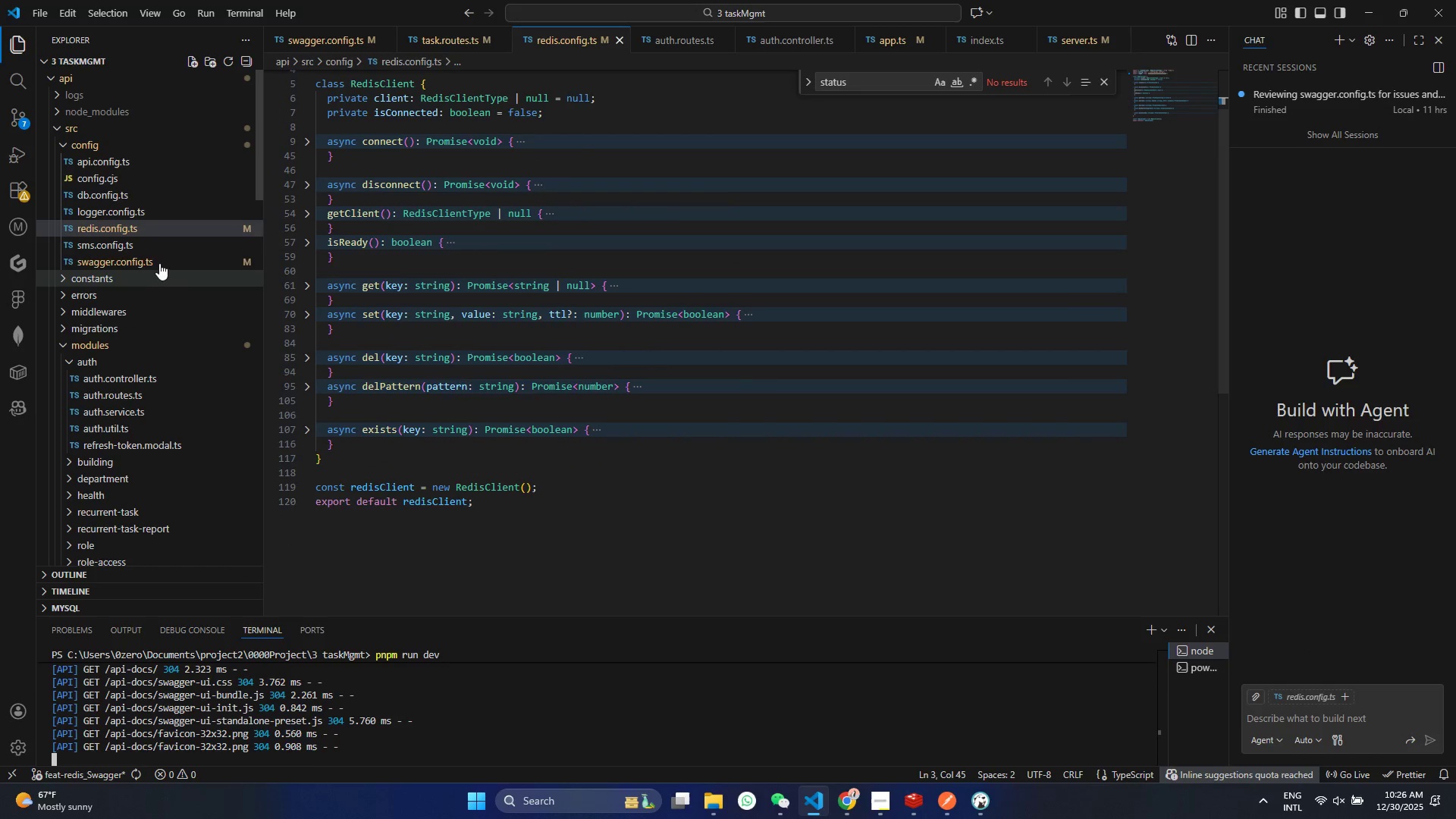 
left_click([156, 261])
 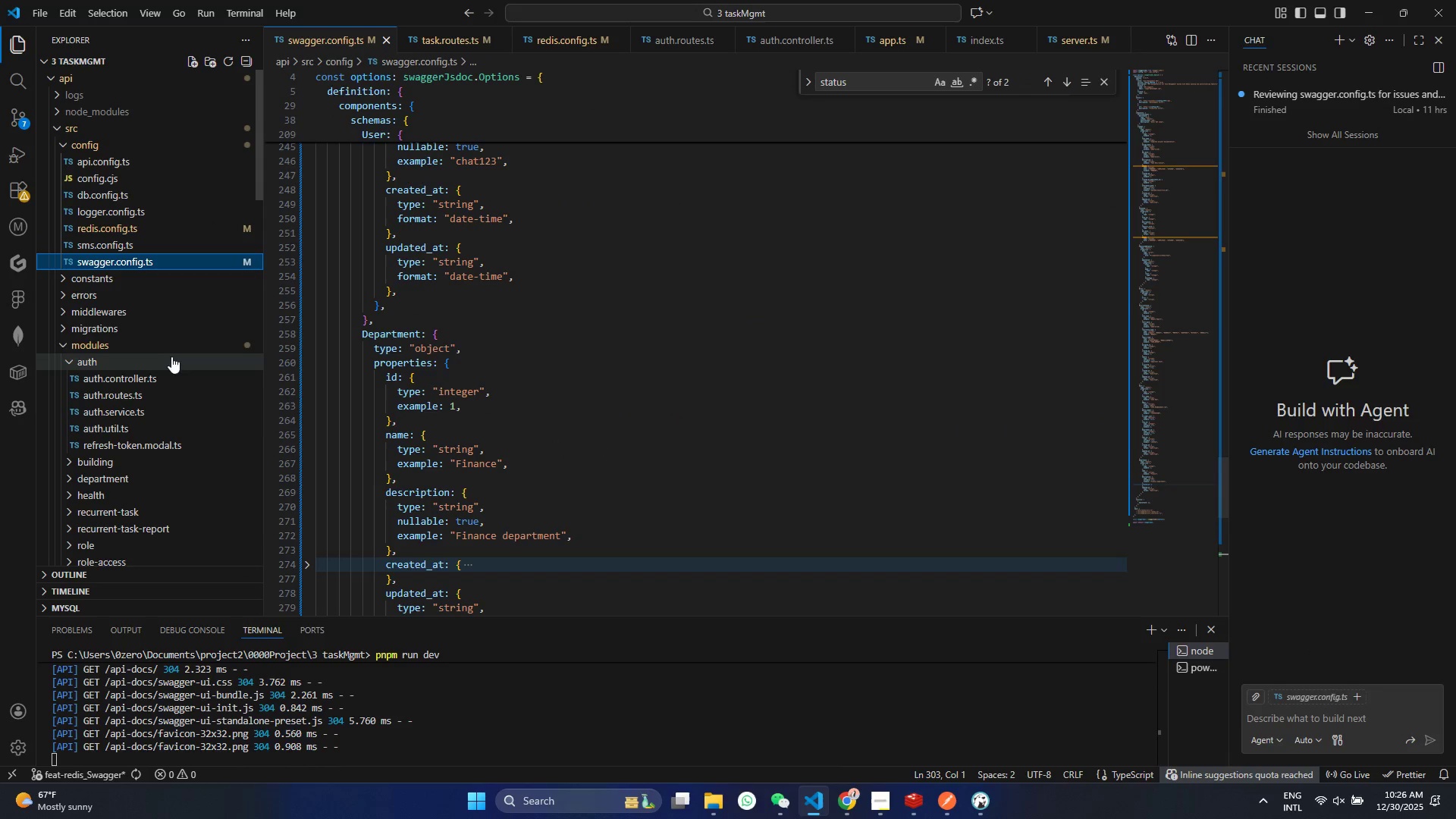 
scroll: coordinate [124, 463], scroll_direction: down, amount: 6.0
 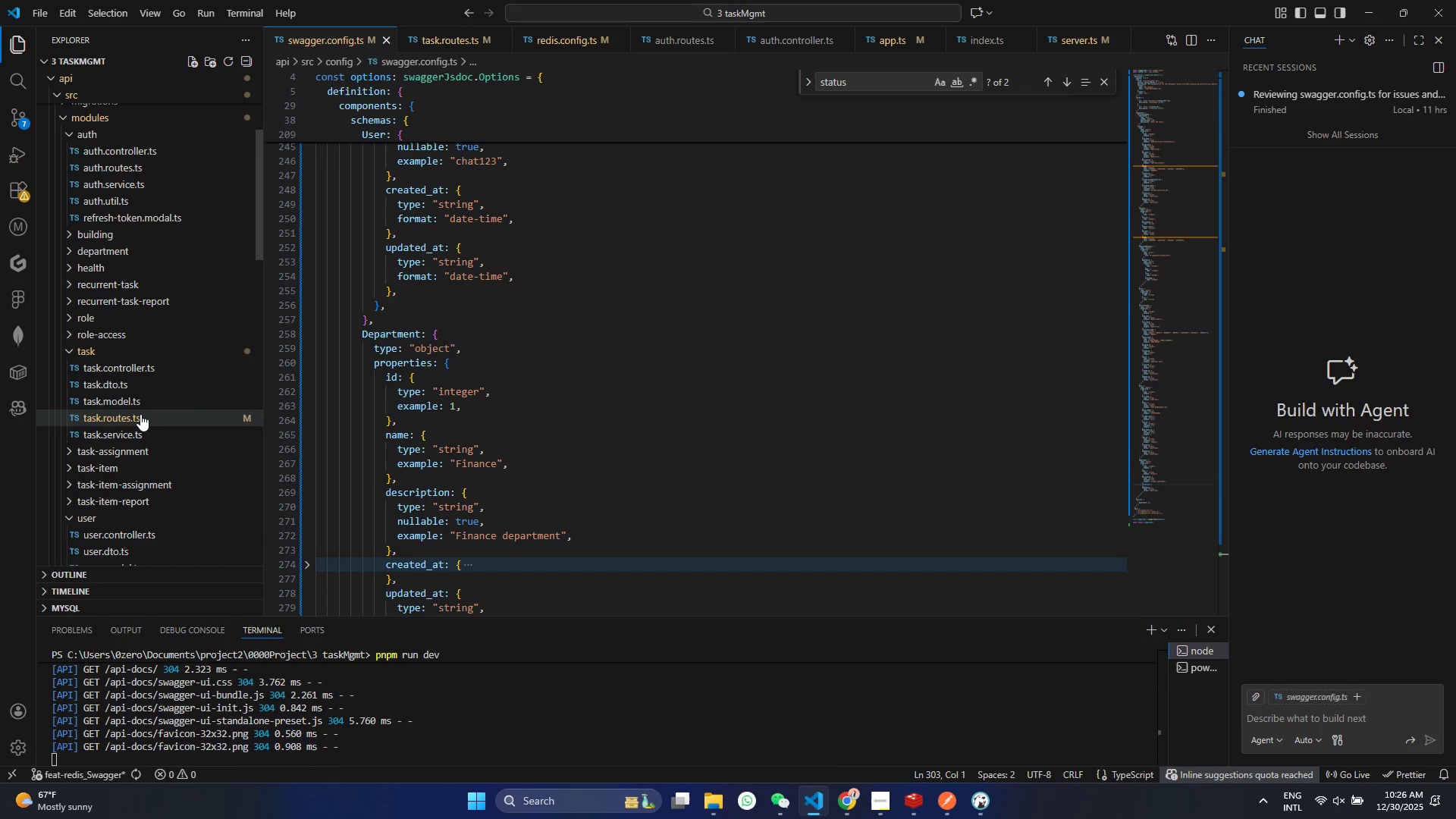 
left_click([140, 414])
 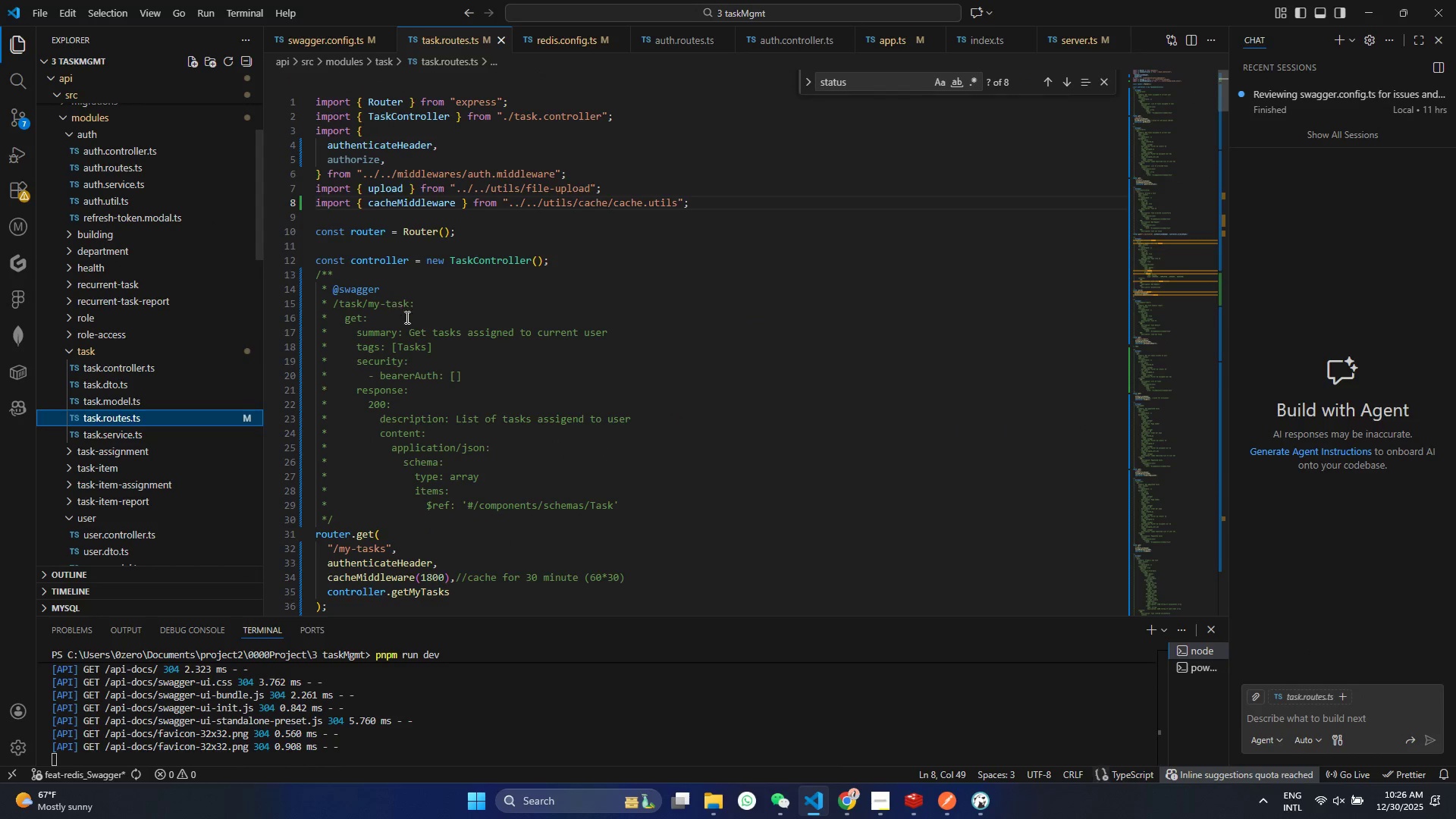 
scroll: coordinate [439, 209], scroll_direction: down, amount: 25.0
 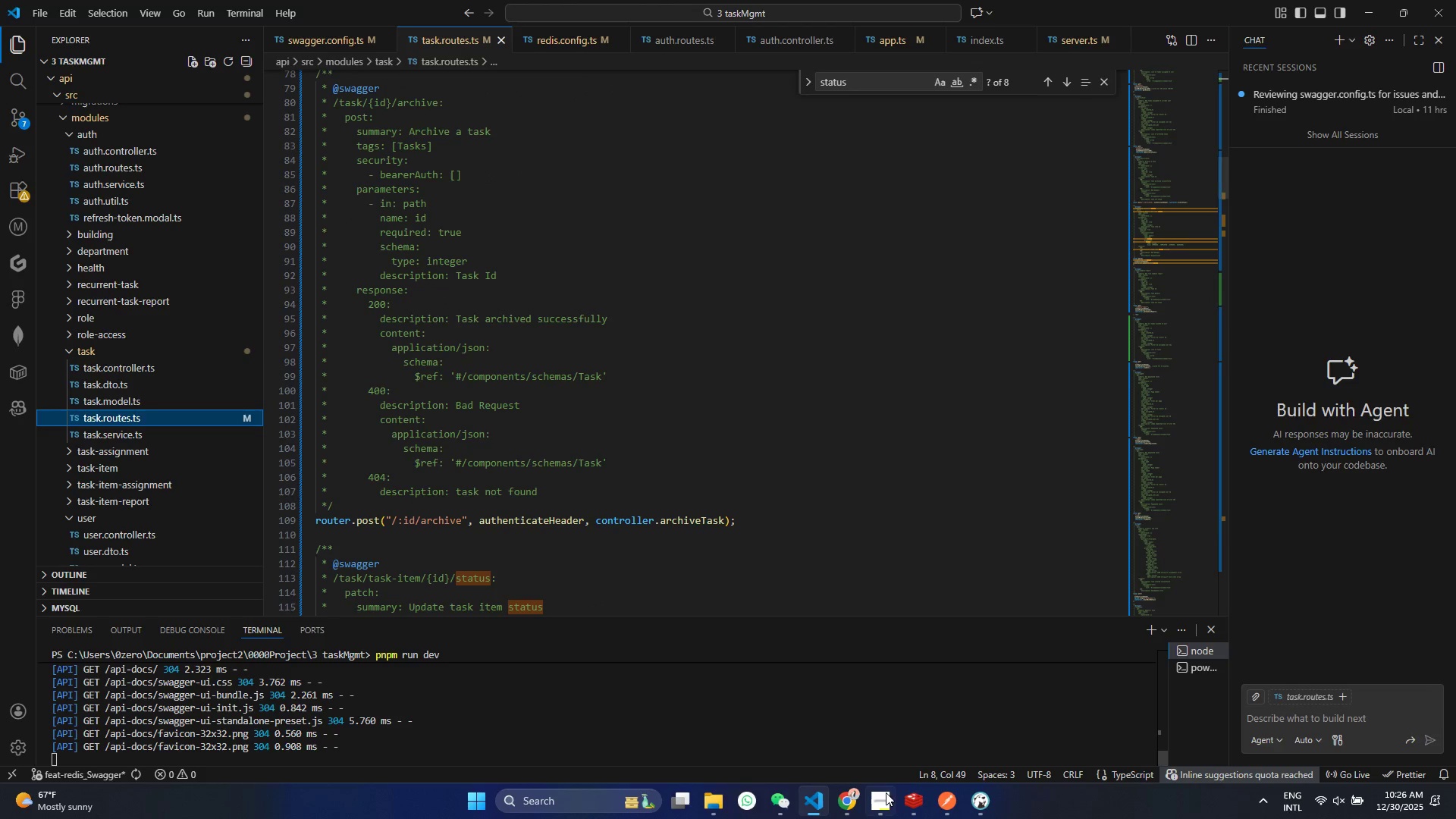 
left_click([855, 799])
 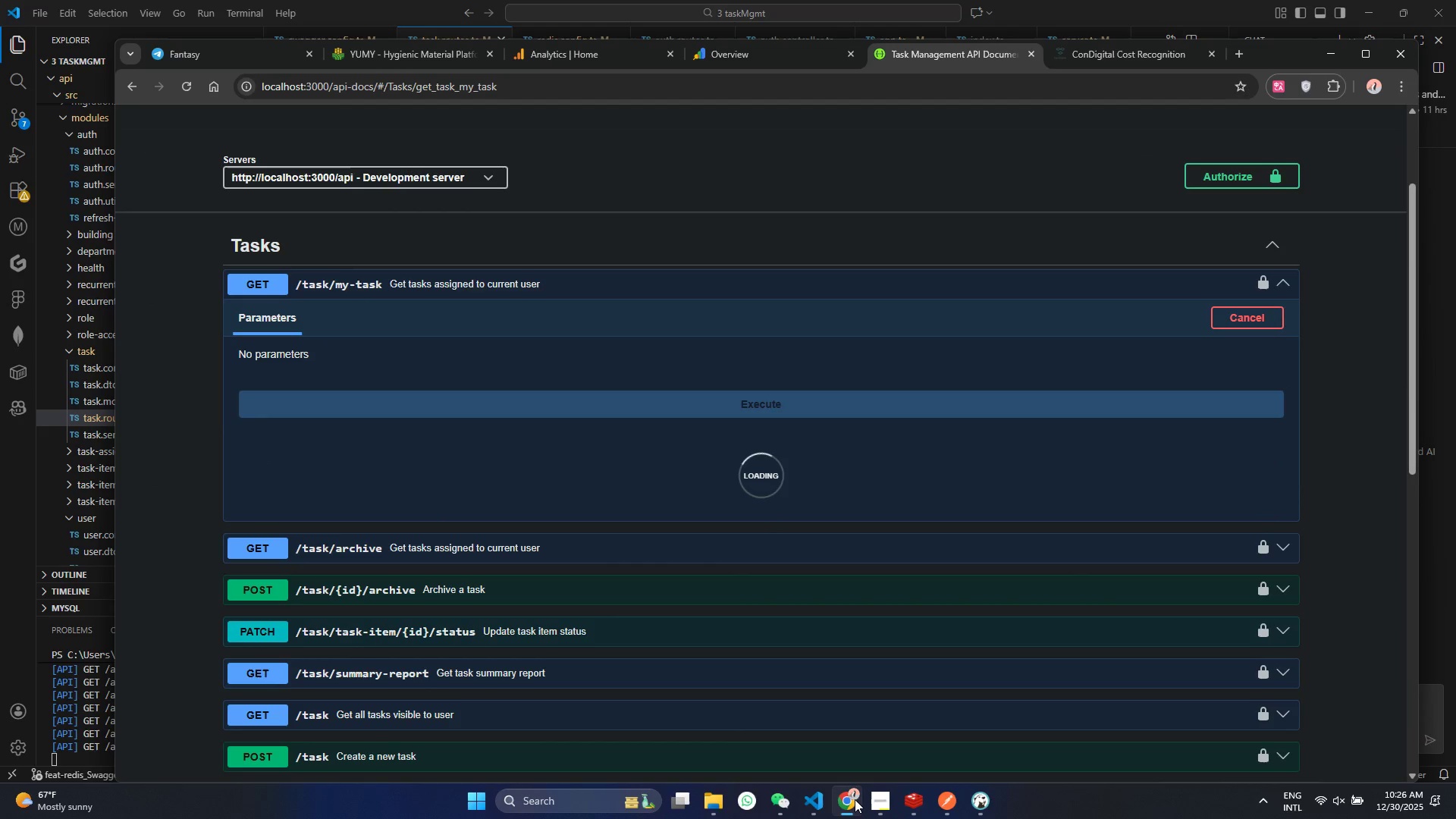 
left_click([855, 799])
 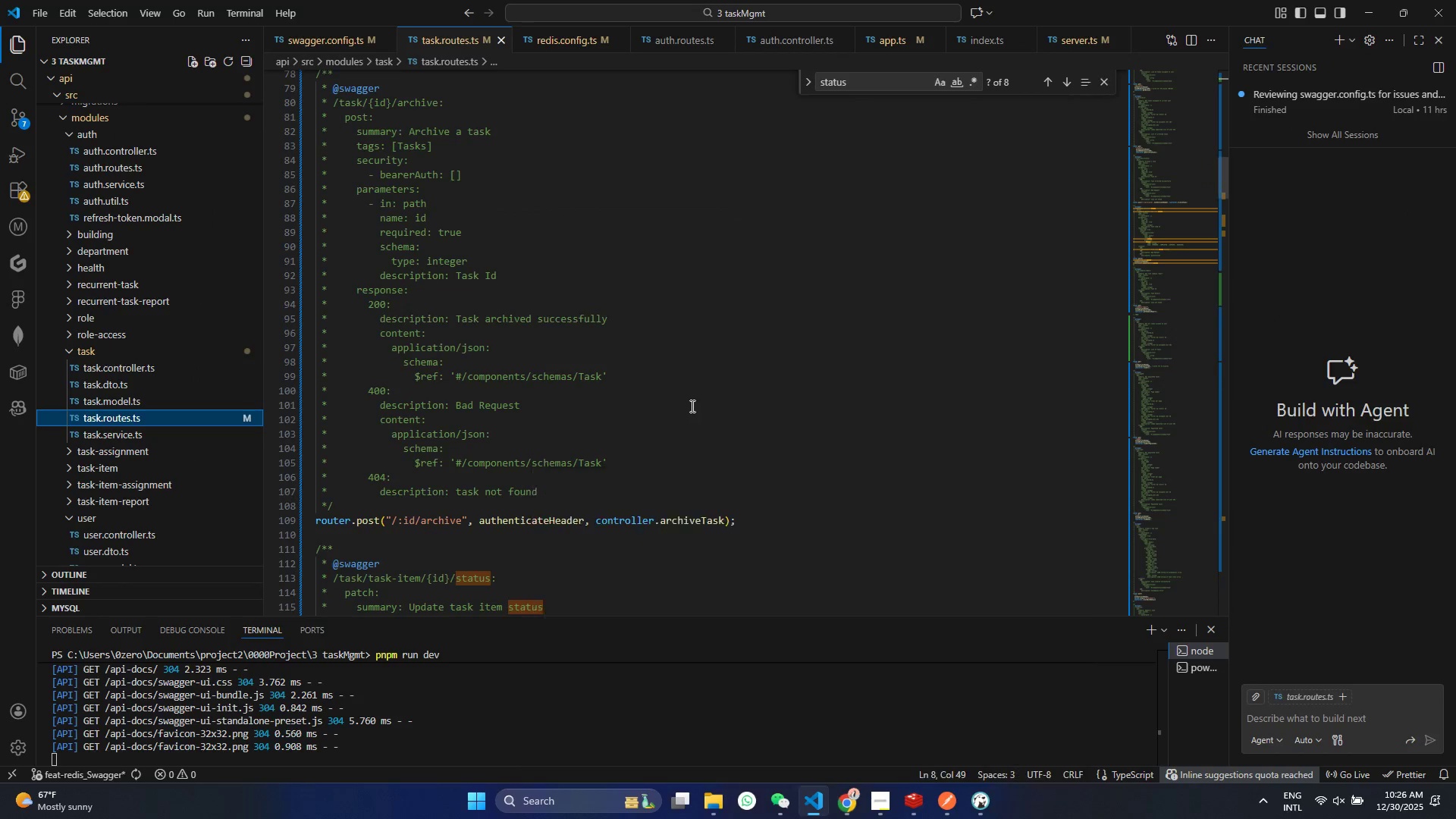 
scroll: coordinate [691, 406], scroll_direction: up, amount: 31.0
 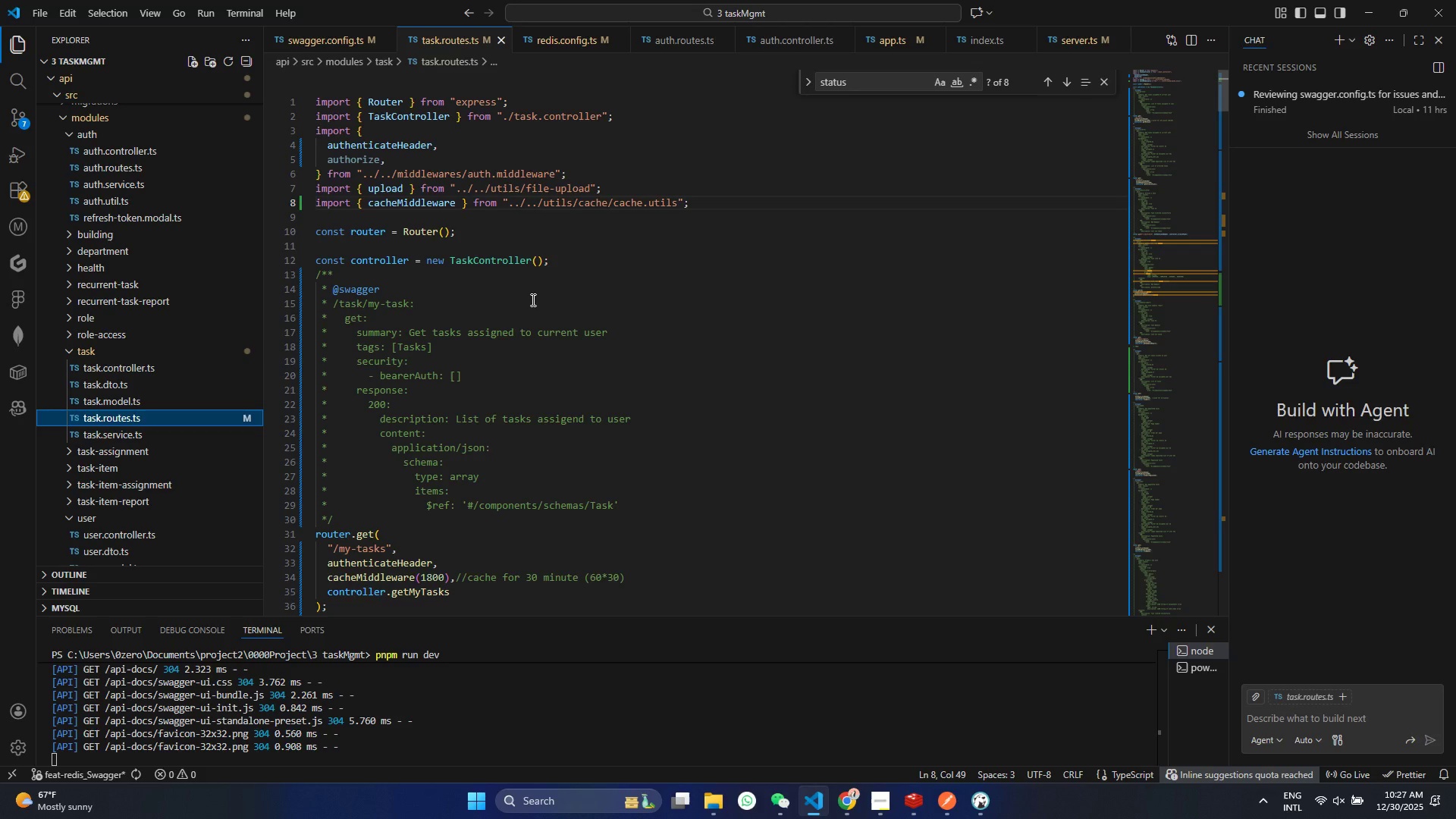 
wait(31.1)
 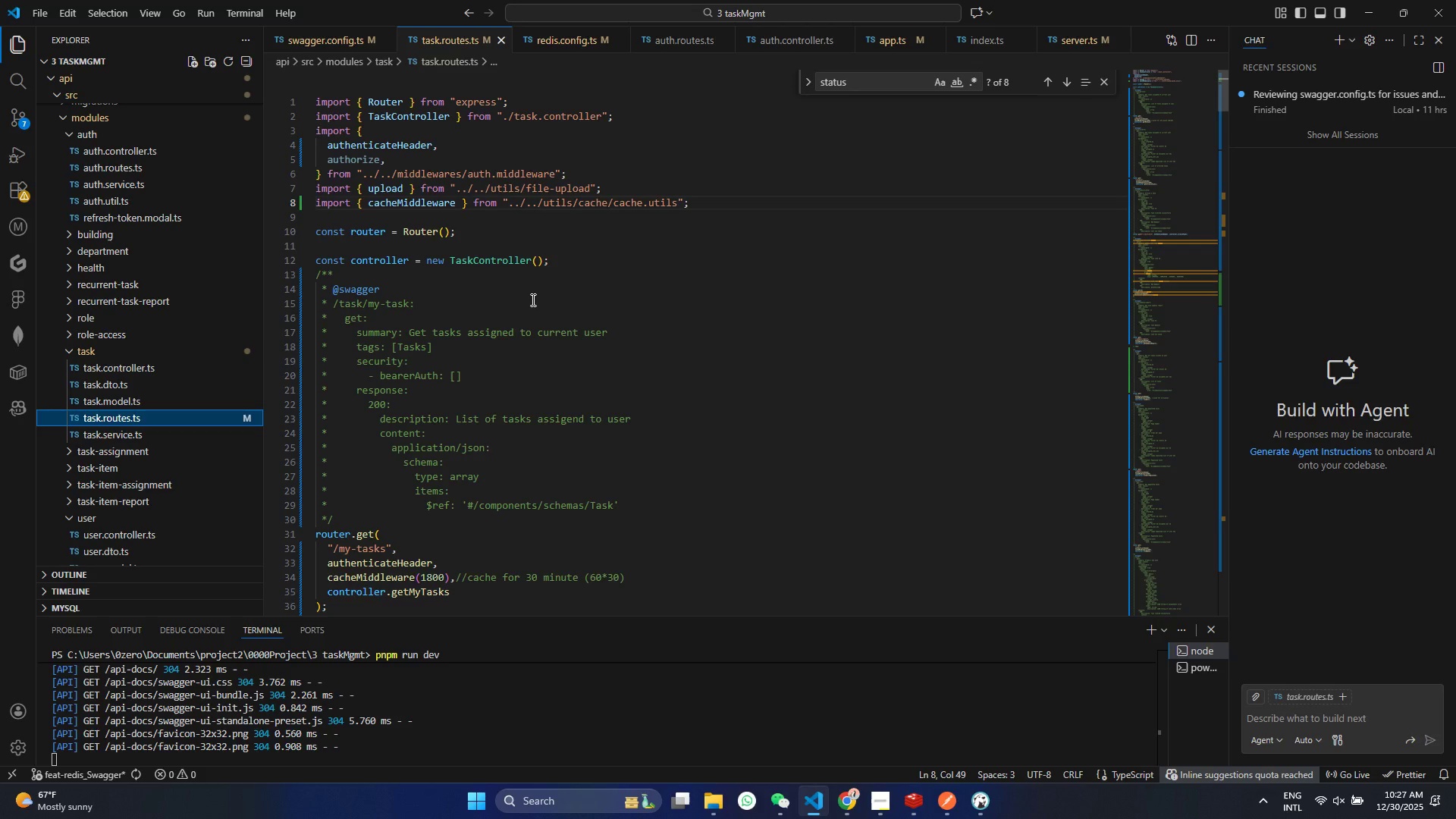 
mouse_move([900, 816])
 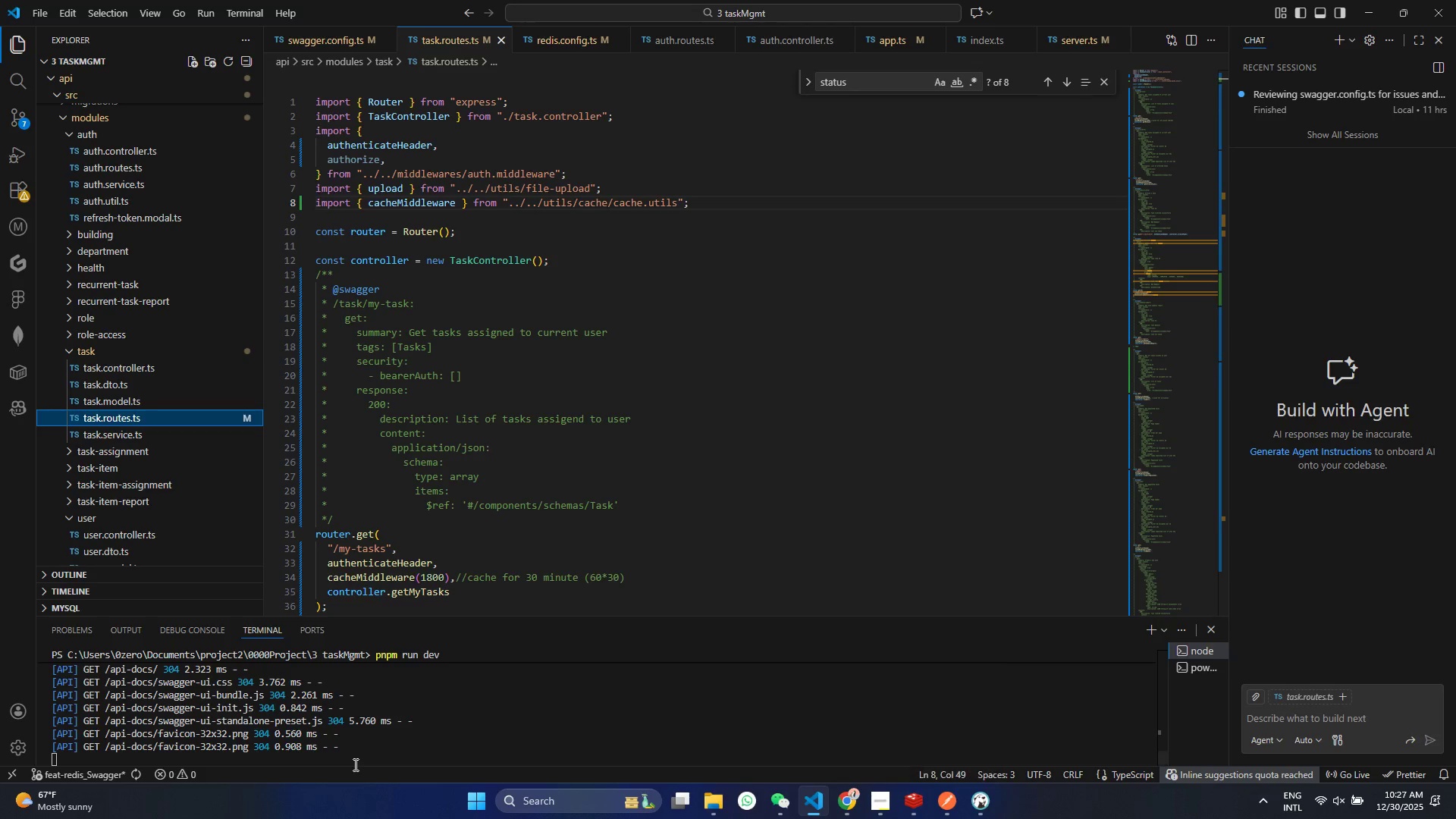 
scroll: coordinate [193, 731], scroll_direction: down, amount: 6.0
 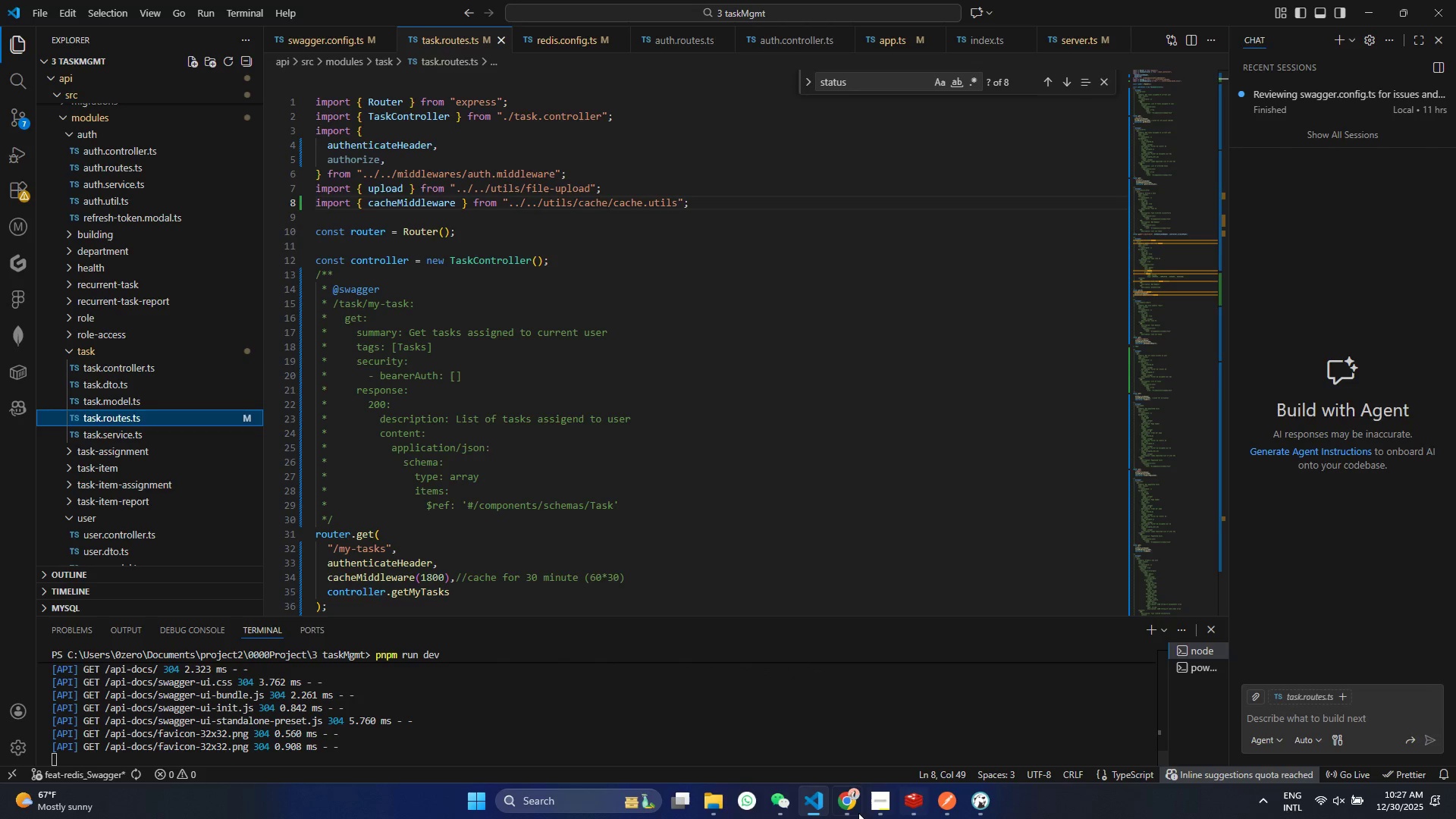 
left_click([836, 812])
 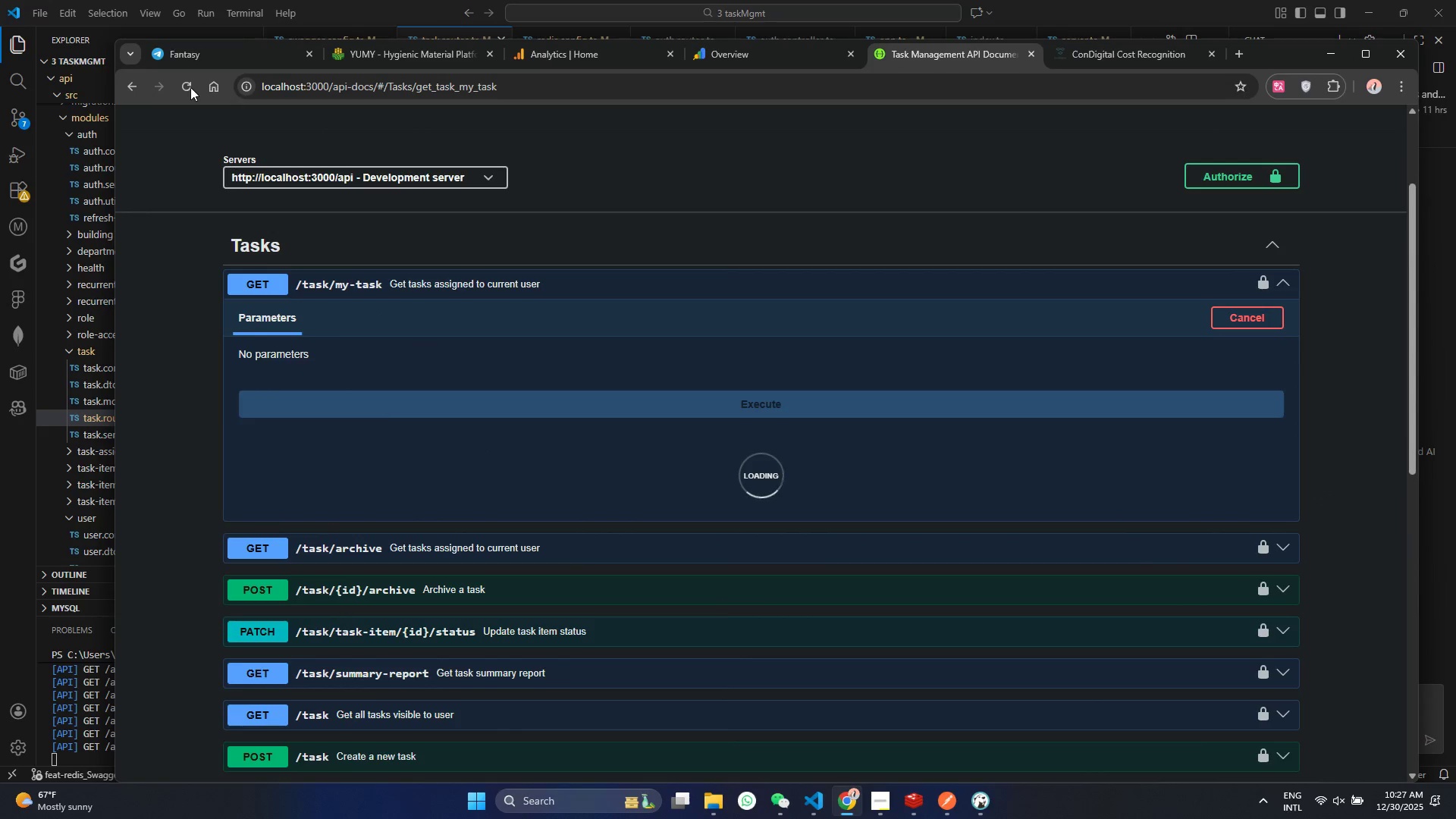 
left_click([187, 87])
 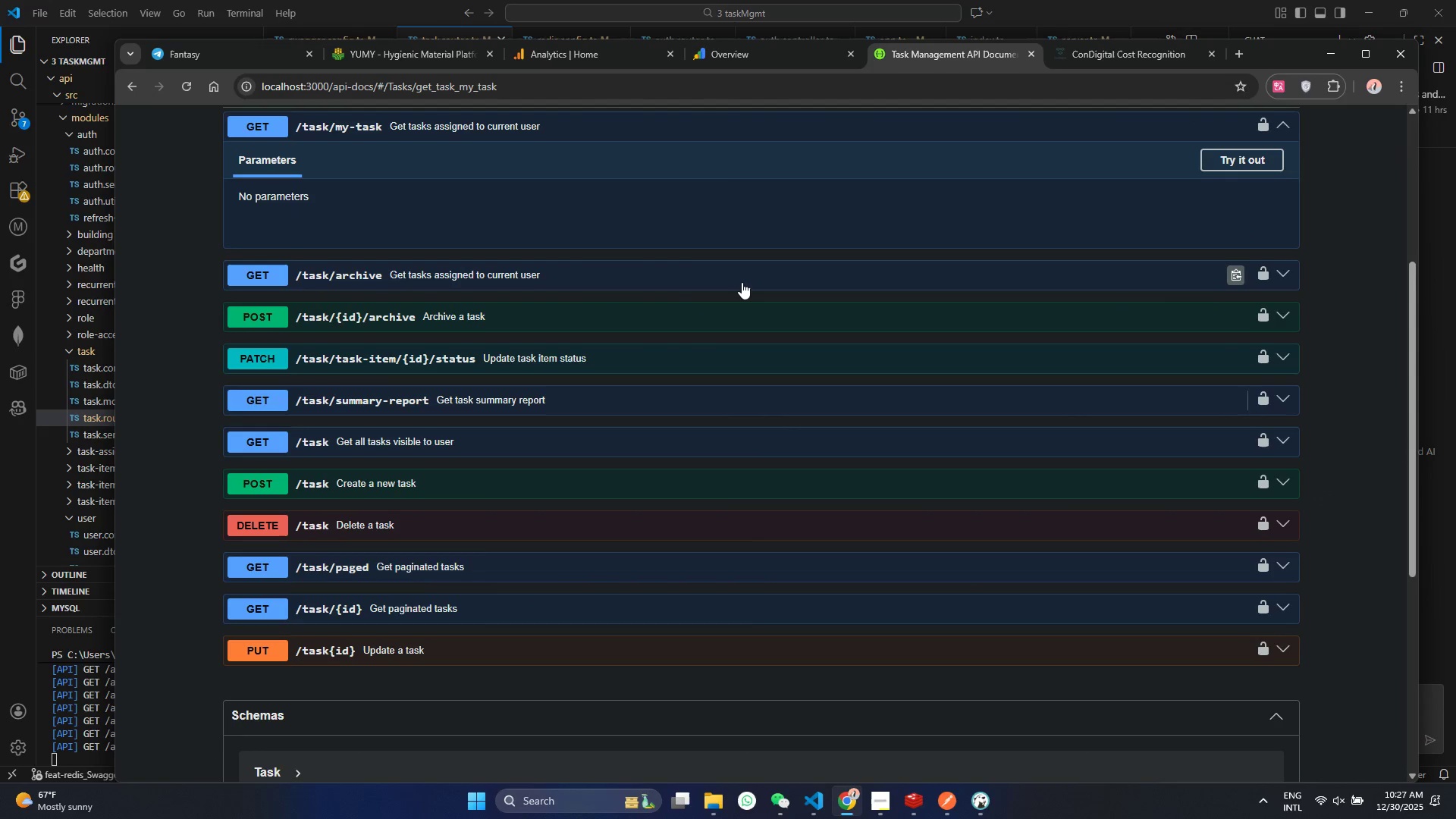 
left_click([739, 290])
 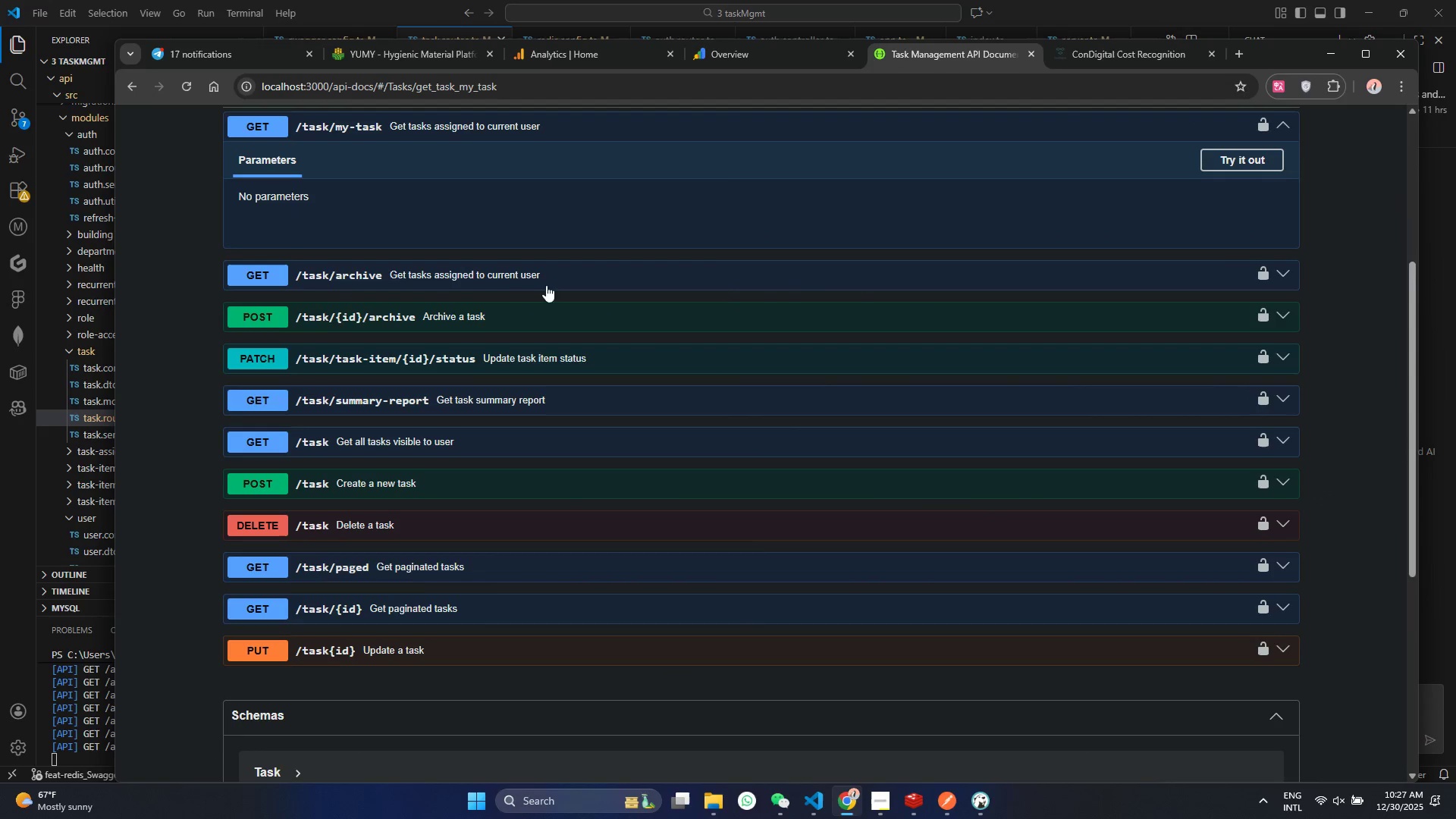 
double_click([492, 277])
 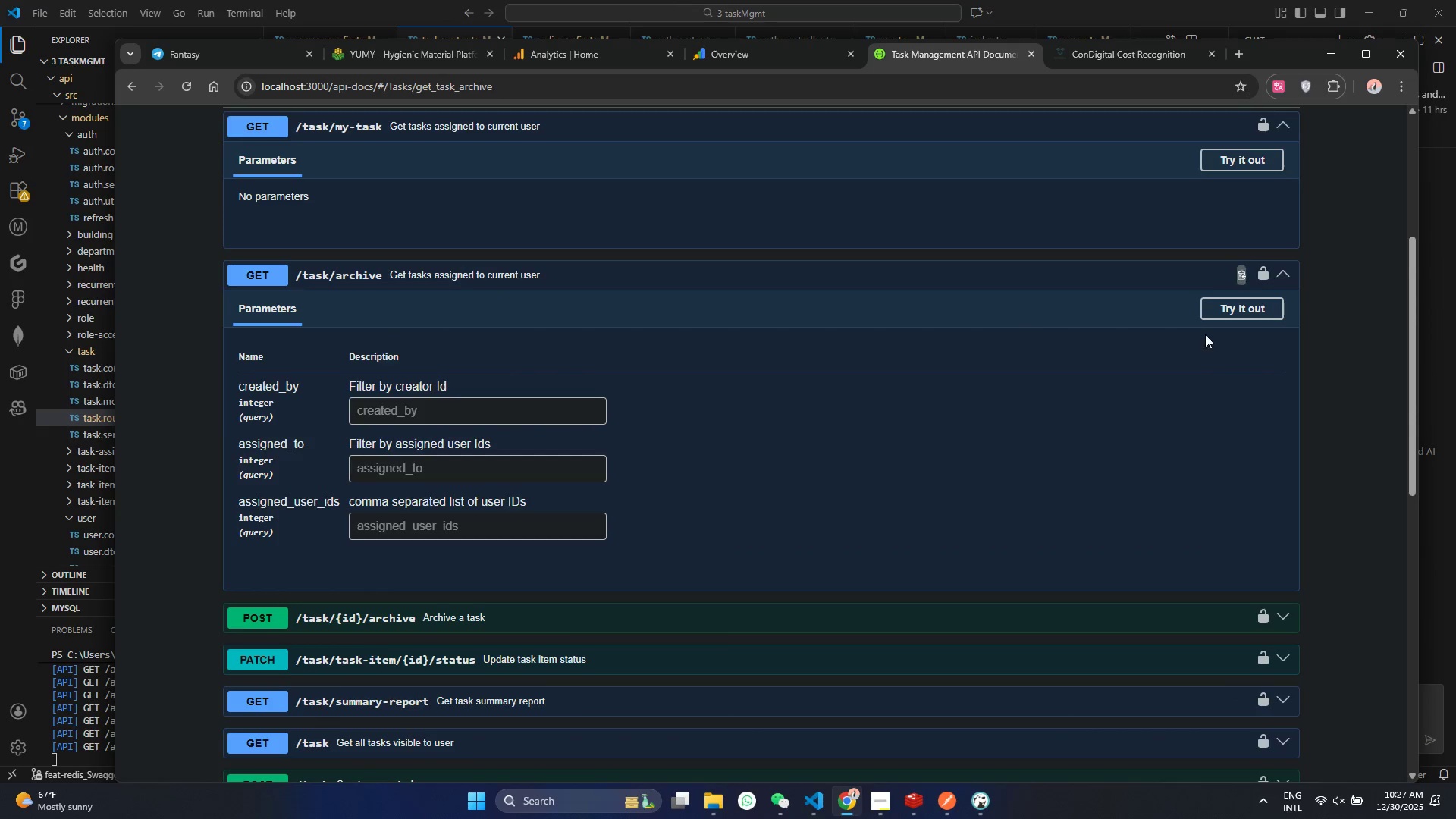 
left_click([1222, 309])
 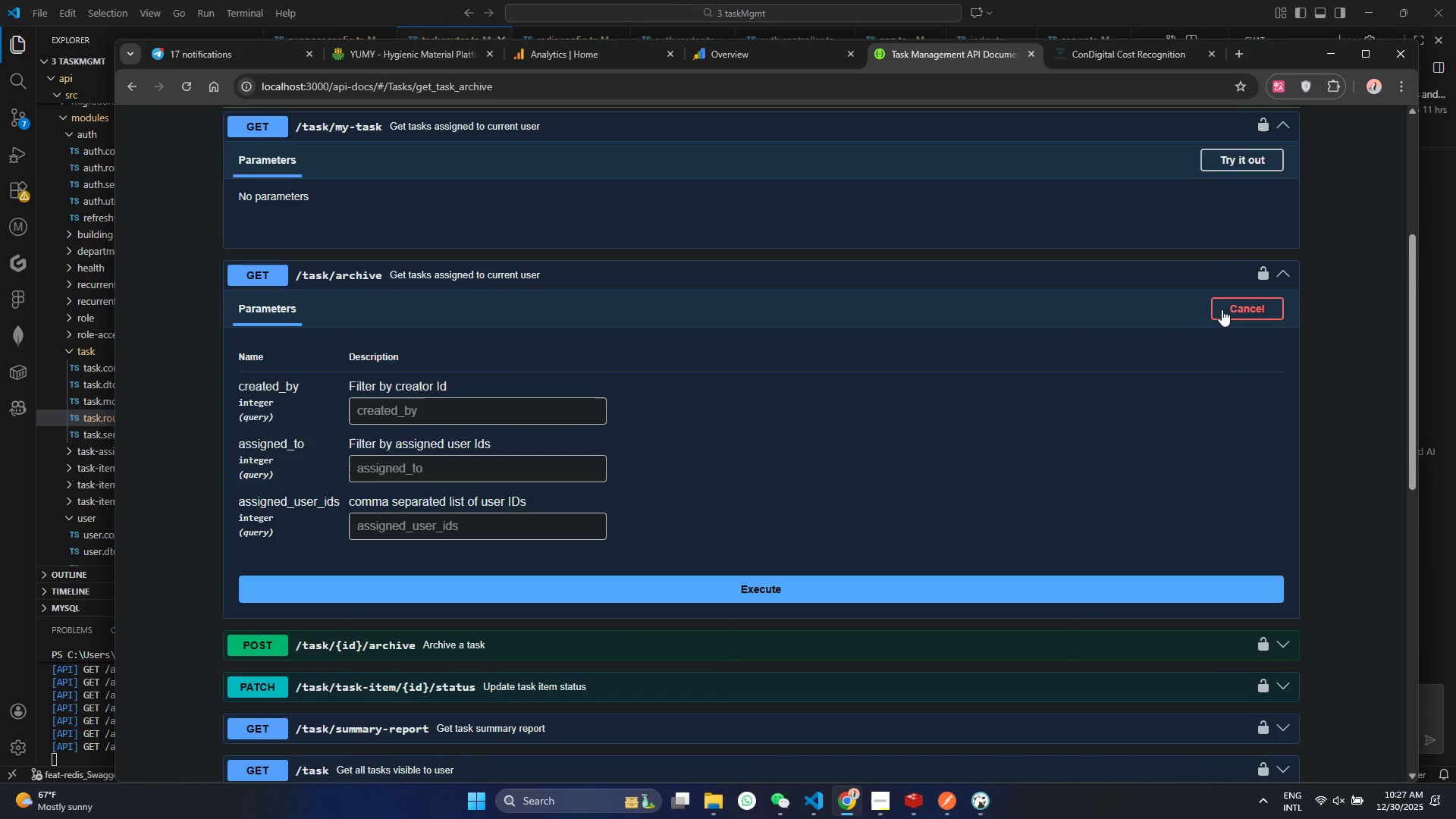 
left_click([1222, 309])
 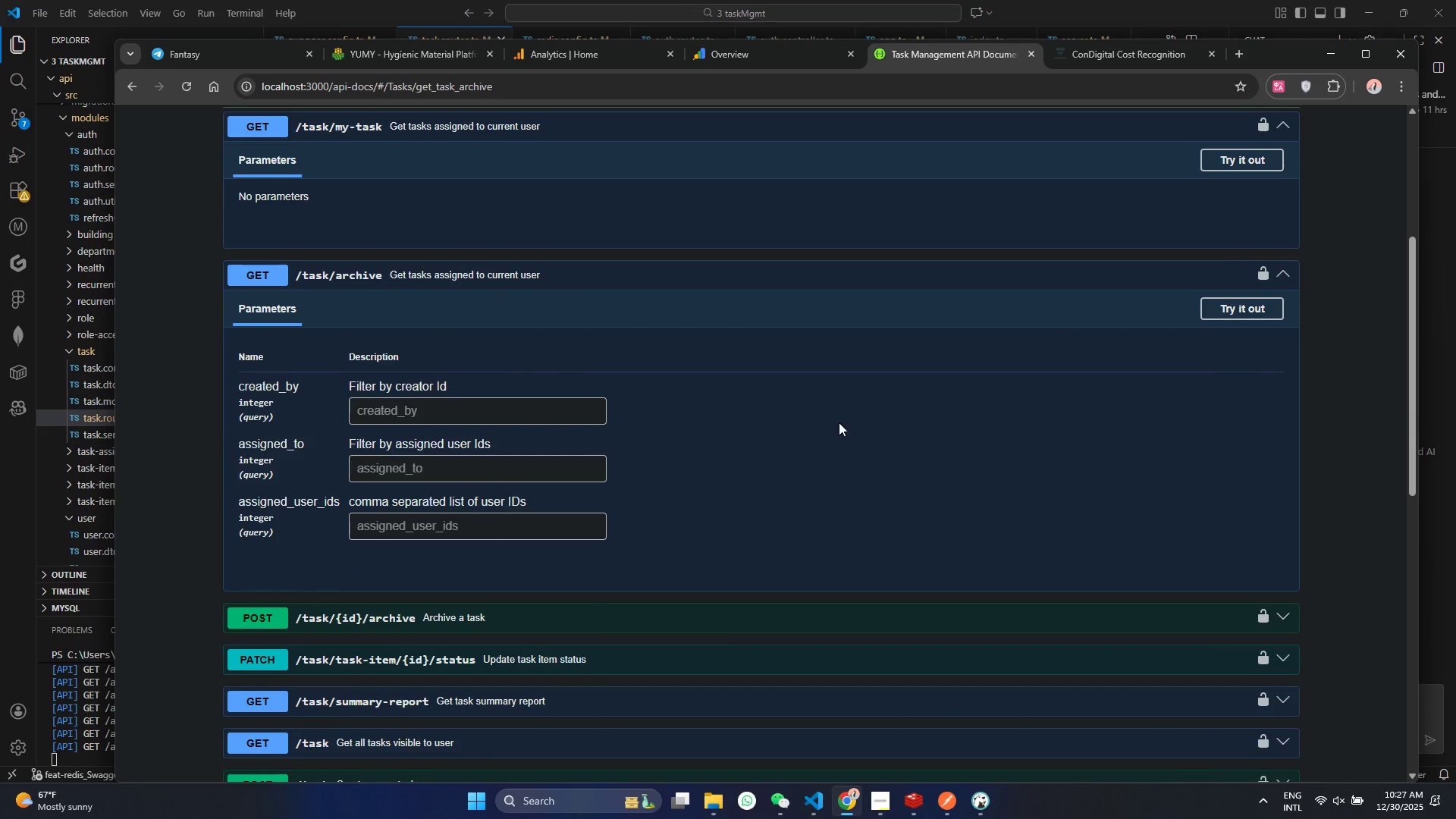 
scroll: coordinate [489, 607], scroll_direction: down, amount: 3.0
 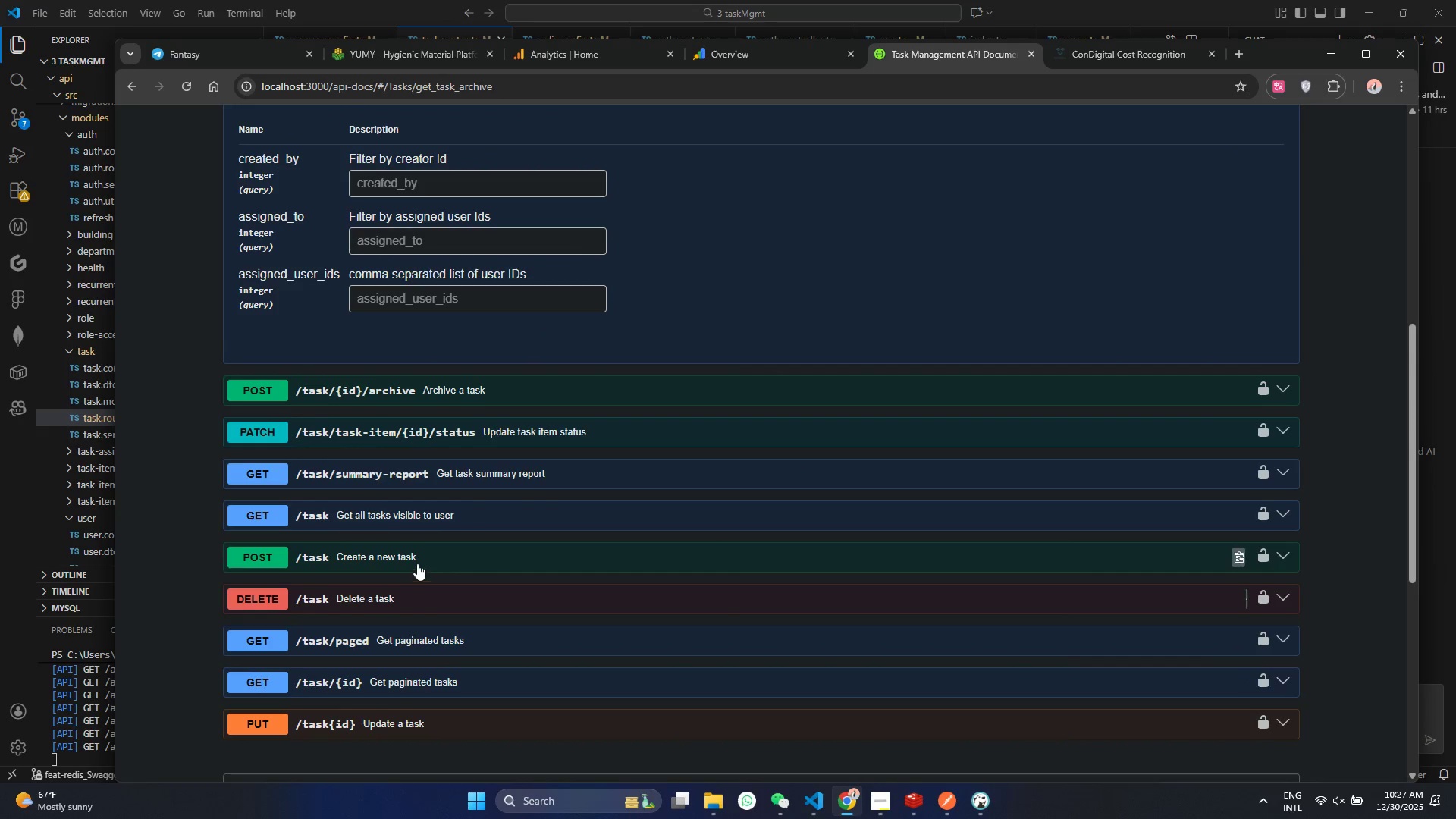 
left_click([450, 521])
 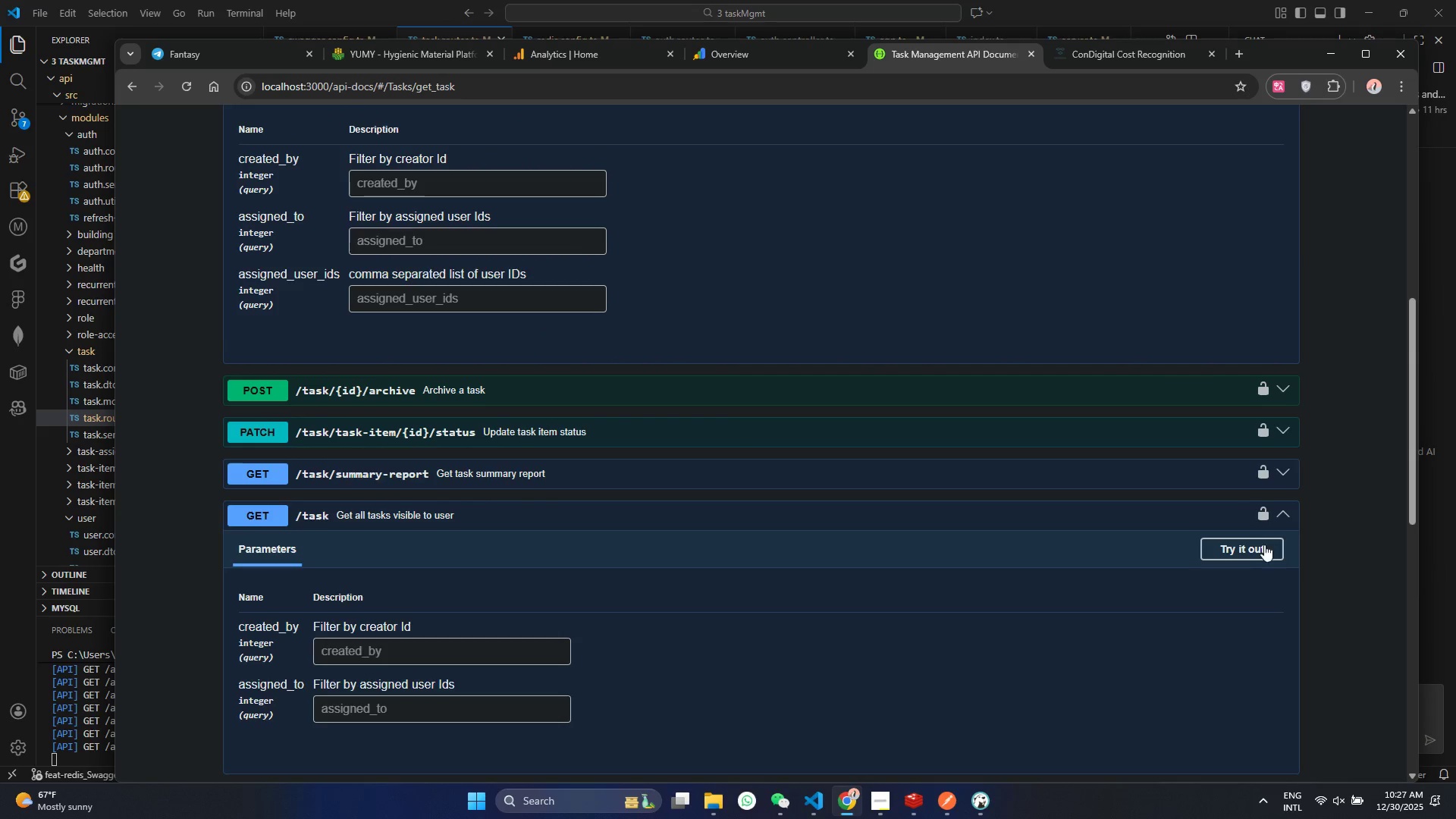 
left_click([1240, 552])
 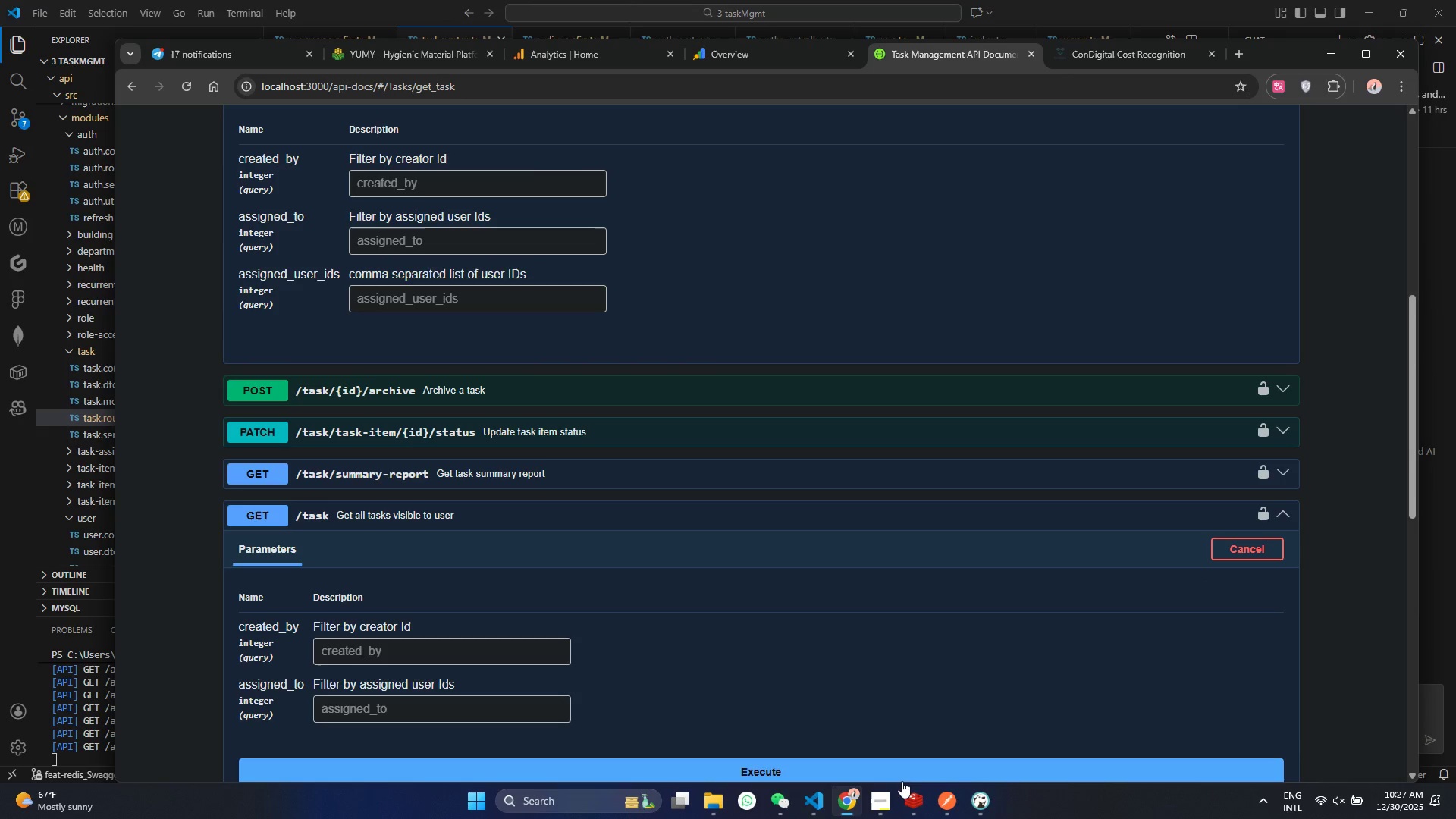 
left_click([902, 773])
 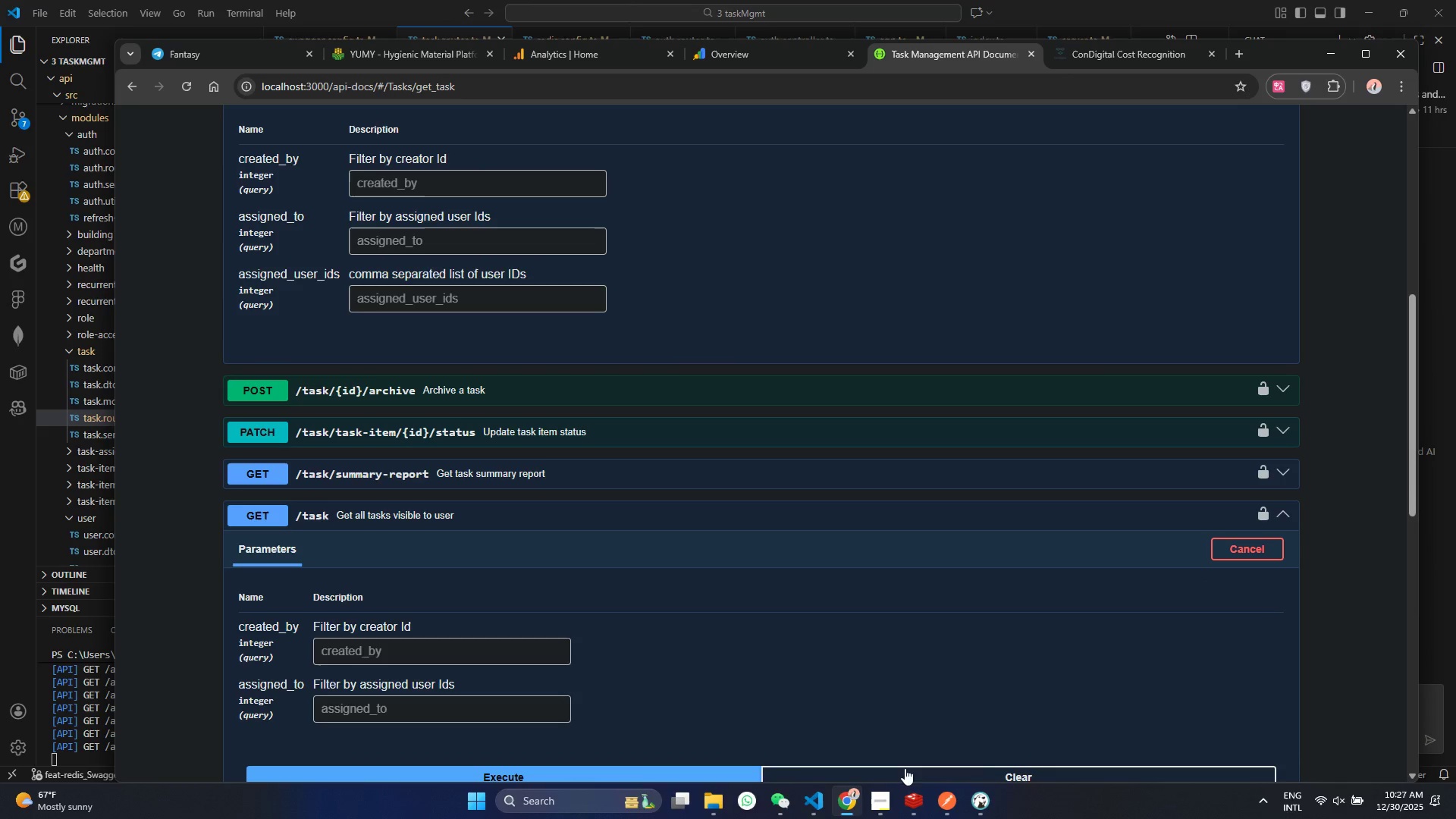 
scroll: coordinate [935, 714], scroll_direction: down, amount: 3.0
 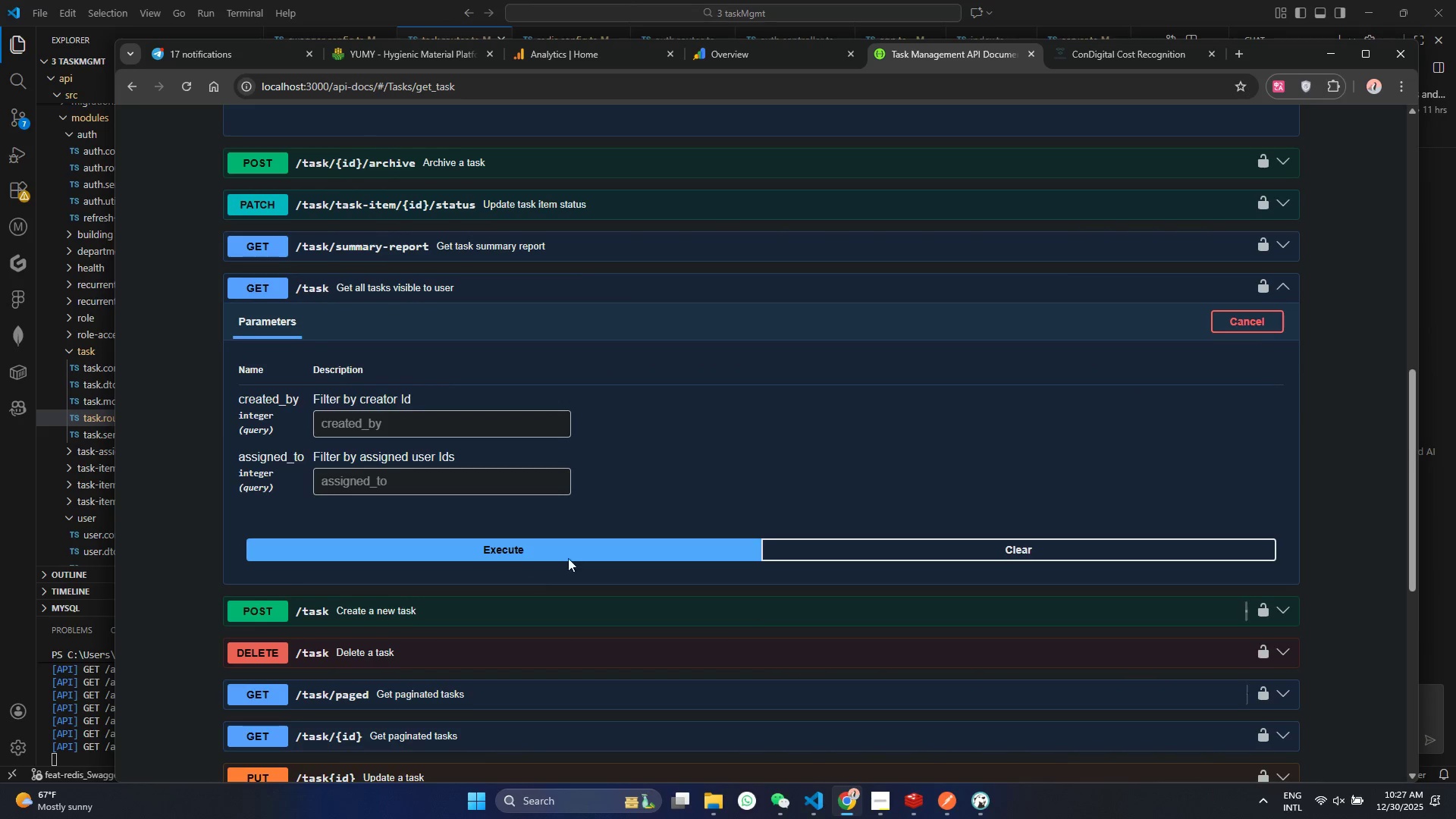 
left_click([575, 554])
 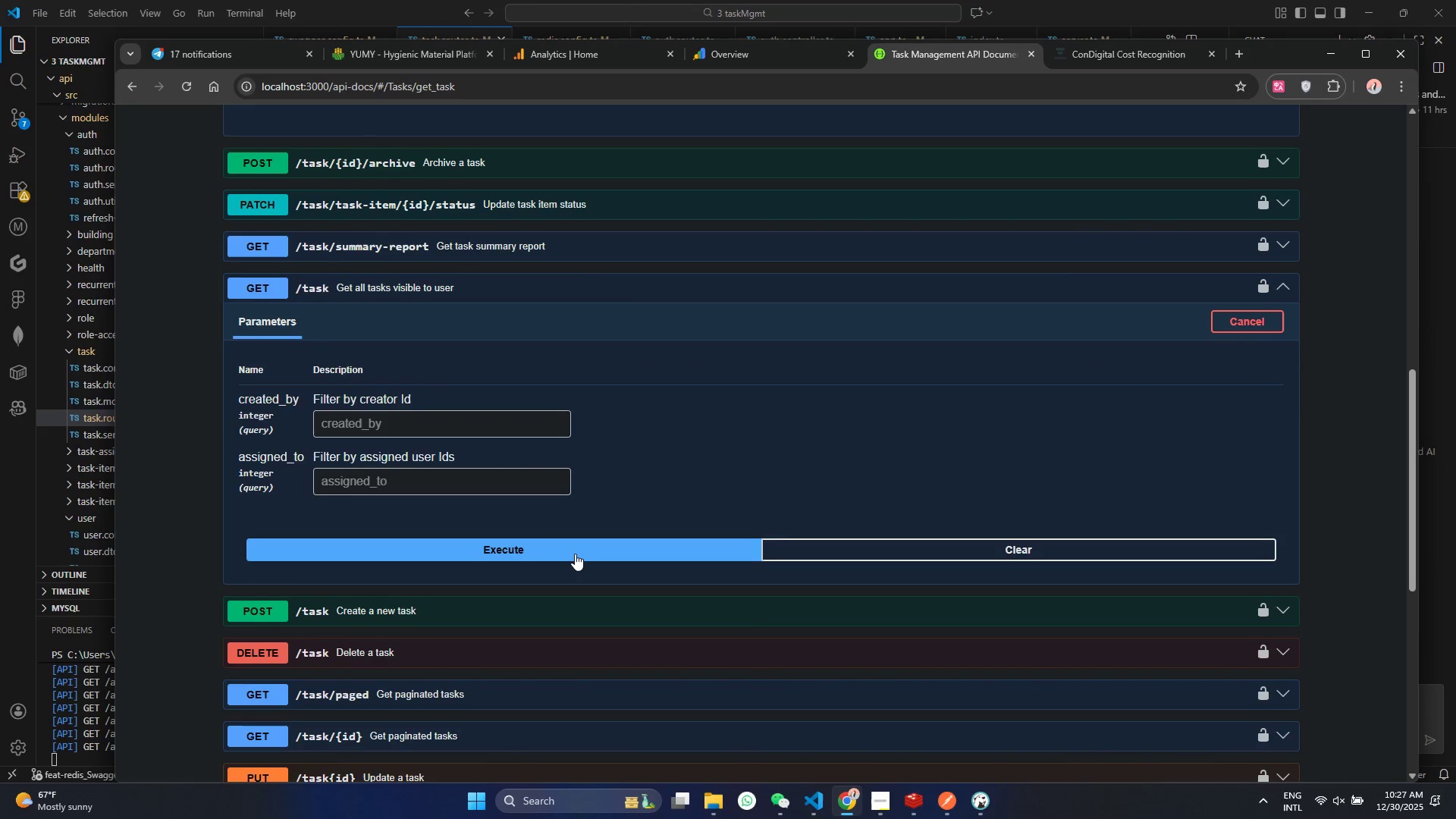 
double_click([575, 554])
 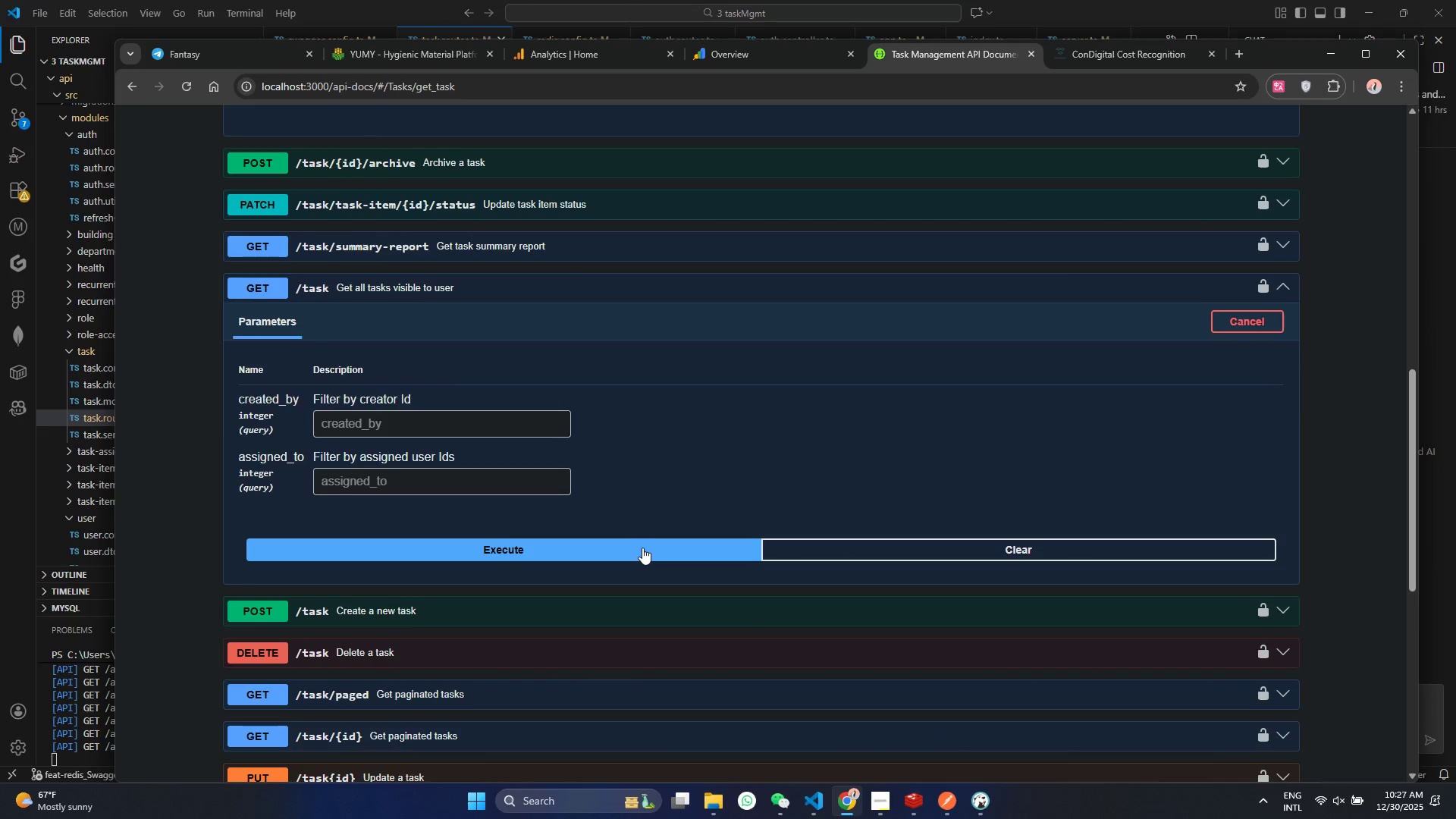 
double_click([642, 548])
 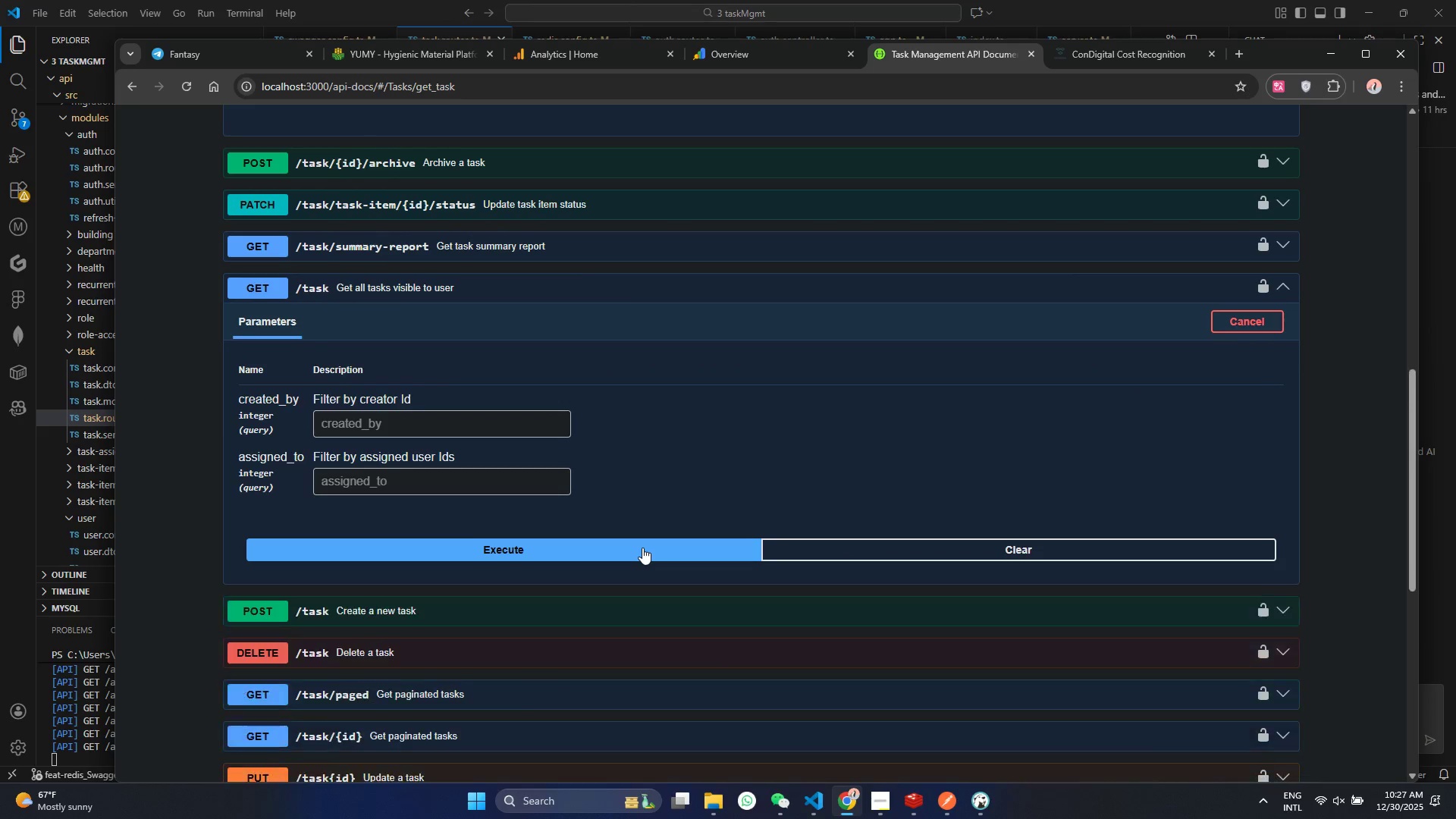 
triple_click([642, 548])
 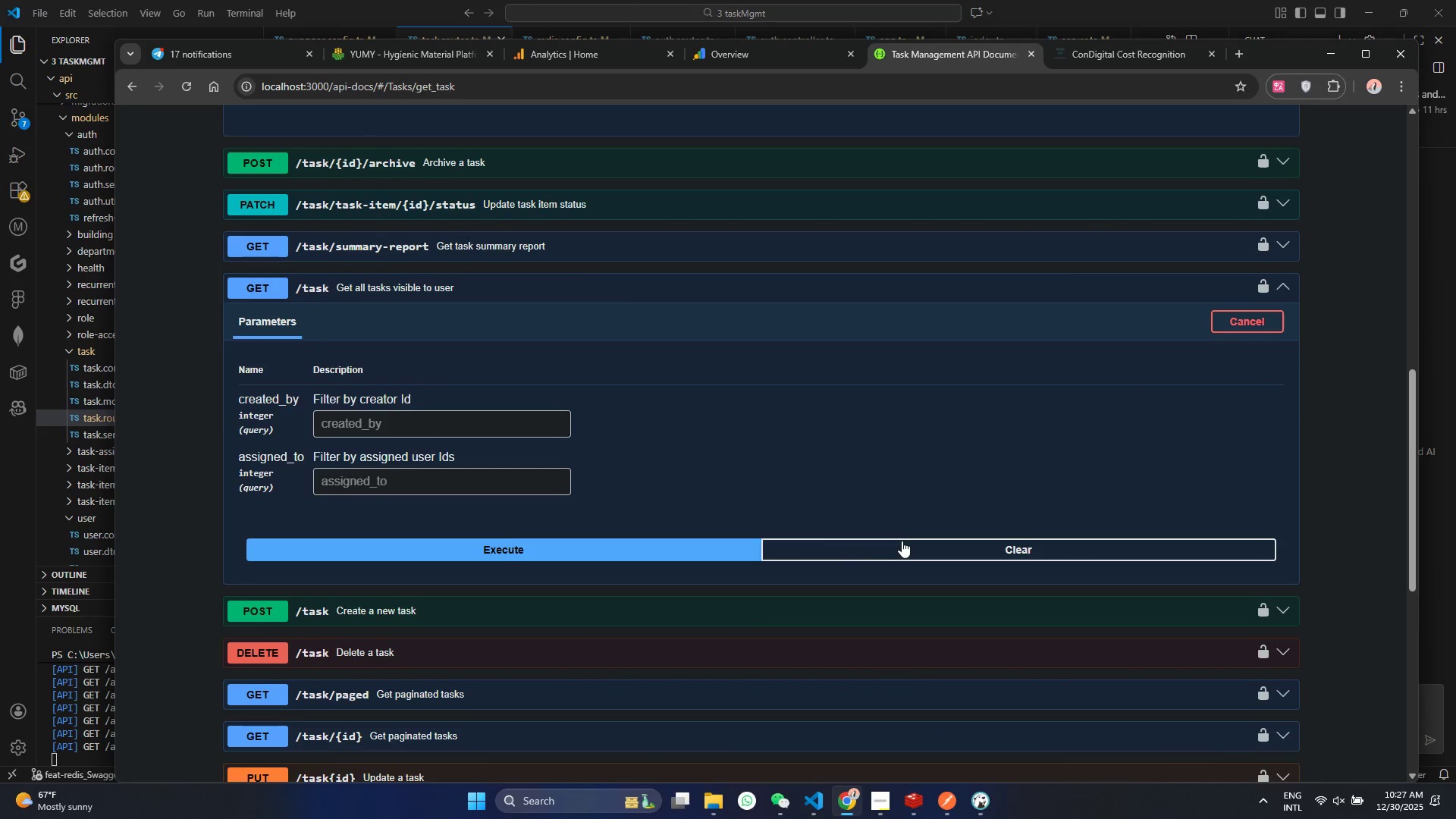 
triple_click([902, 541])
 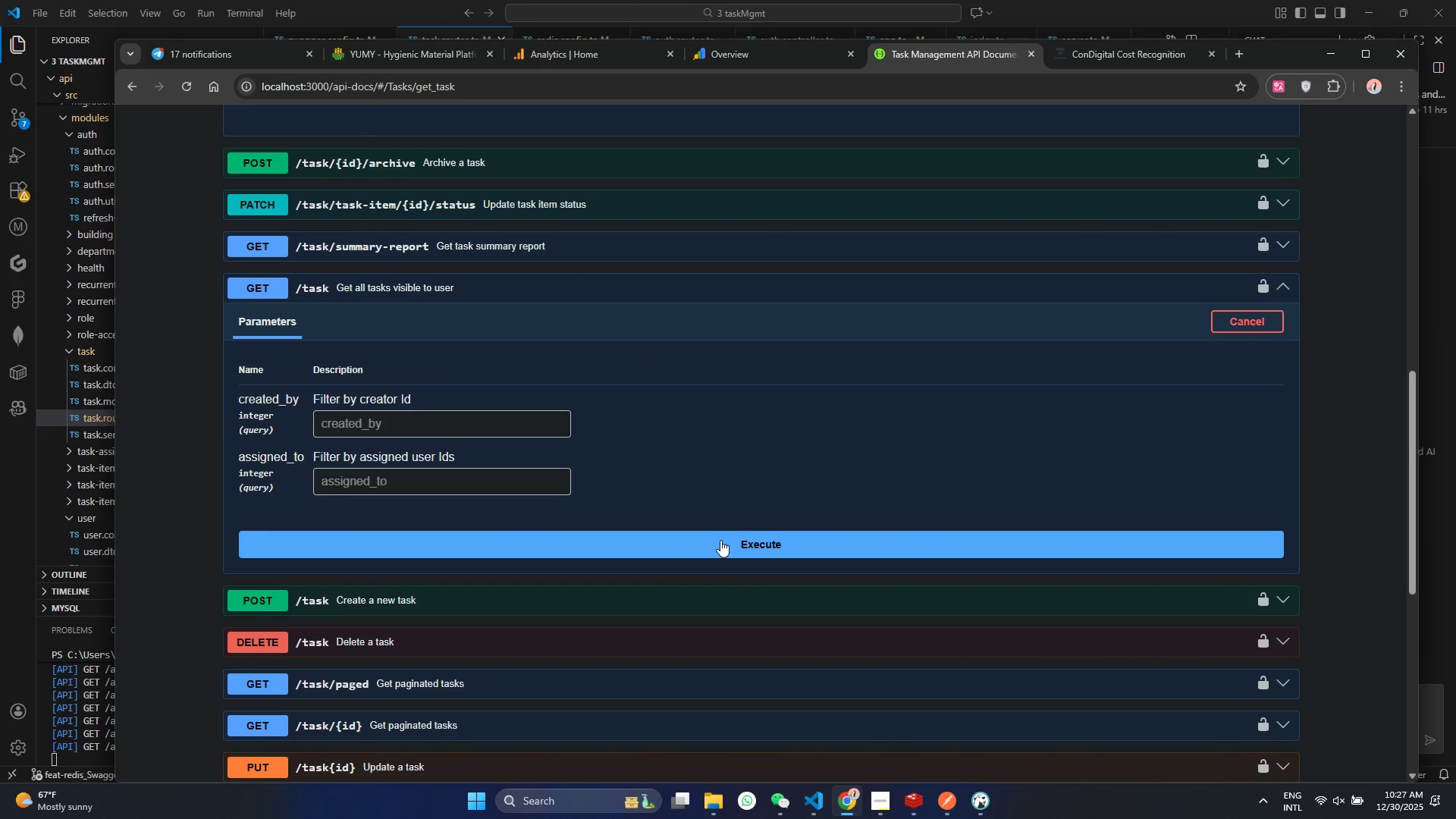 
left_click([720, 540])
 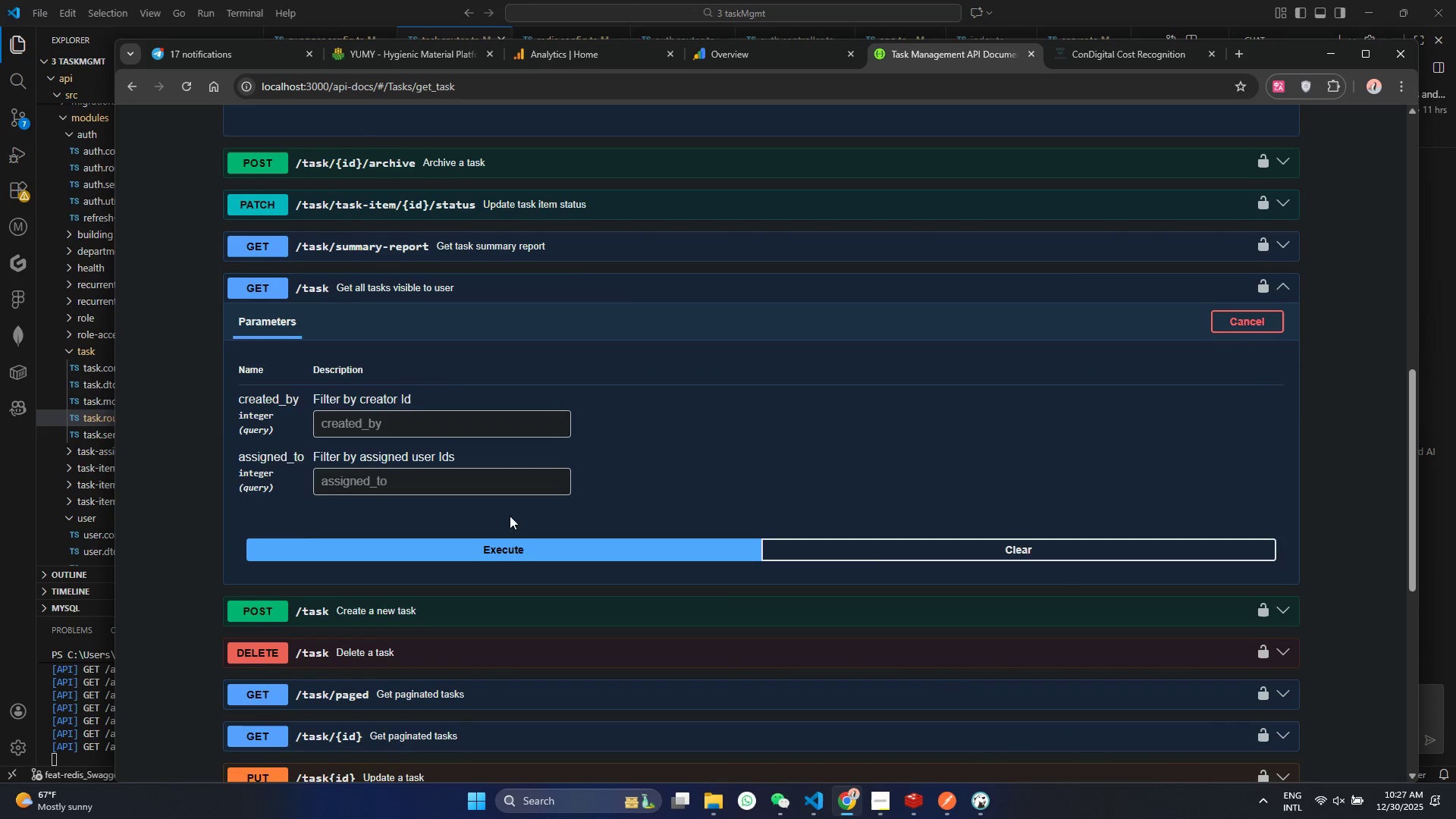 
left_click([519, 598])
 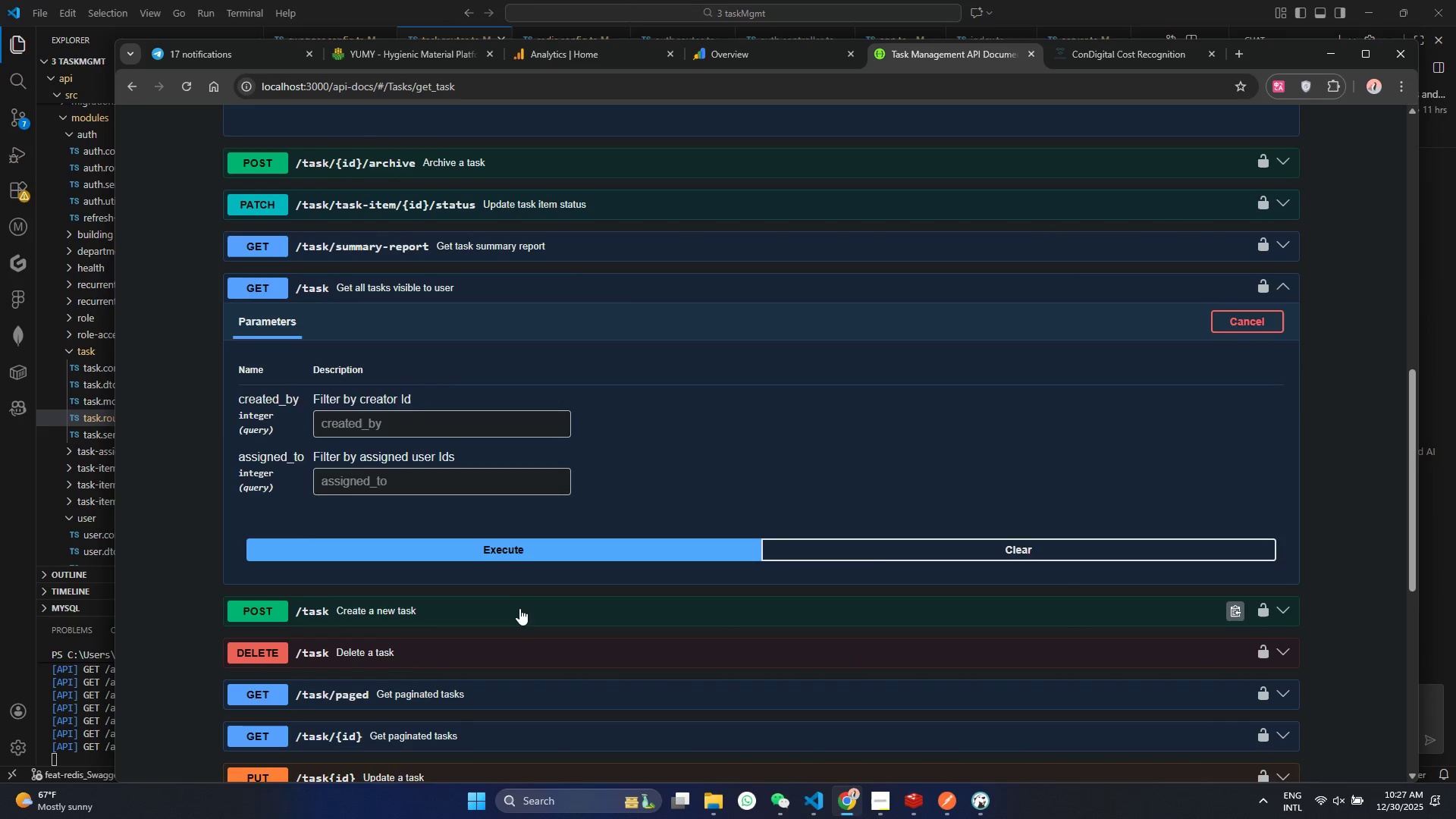 
left_click([519, 610])
 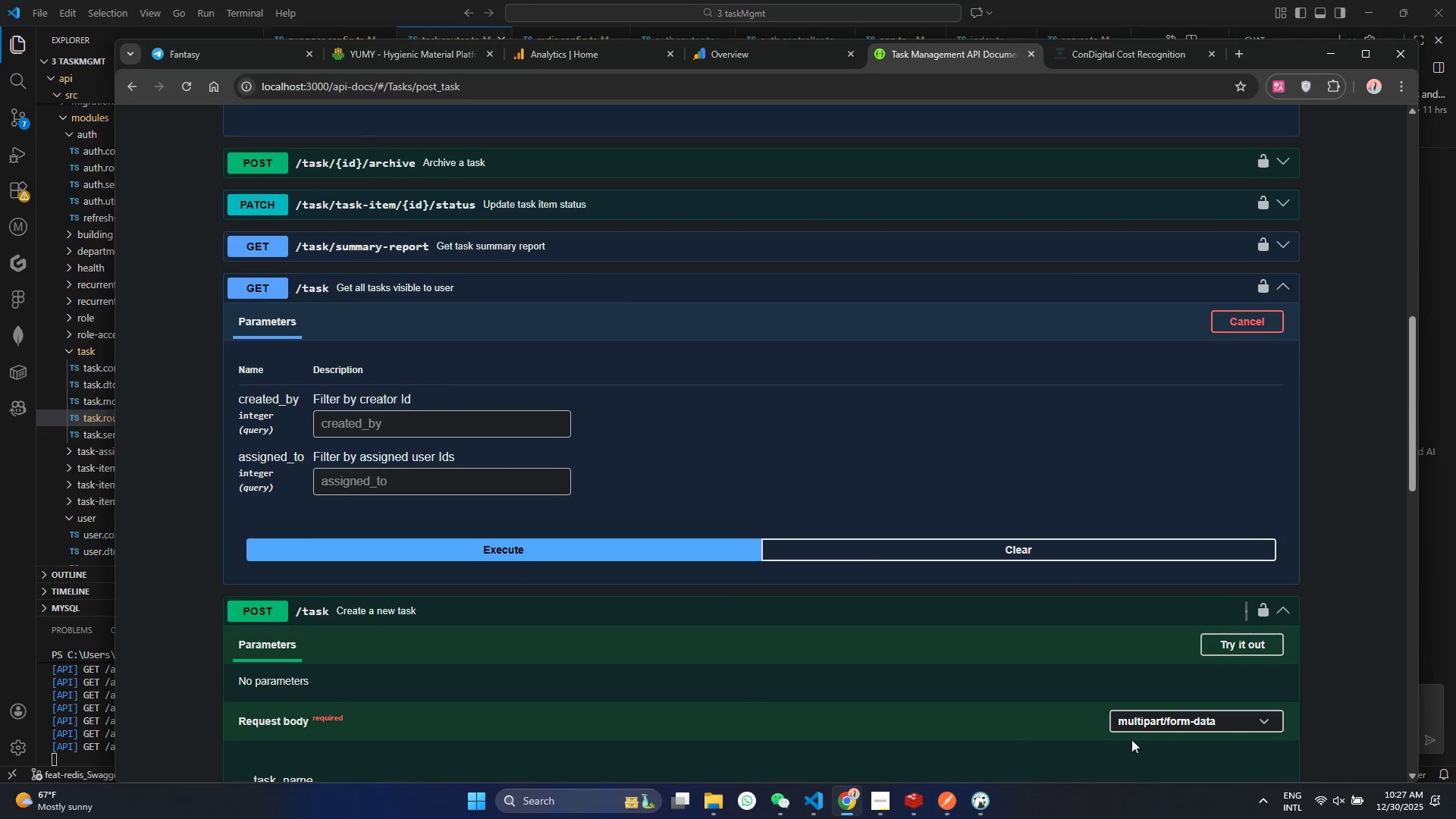 
scroll: coordinate [1161, 735], scroll_direction: down, amount: 3.0
 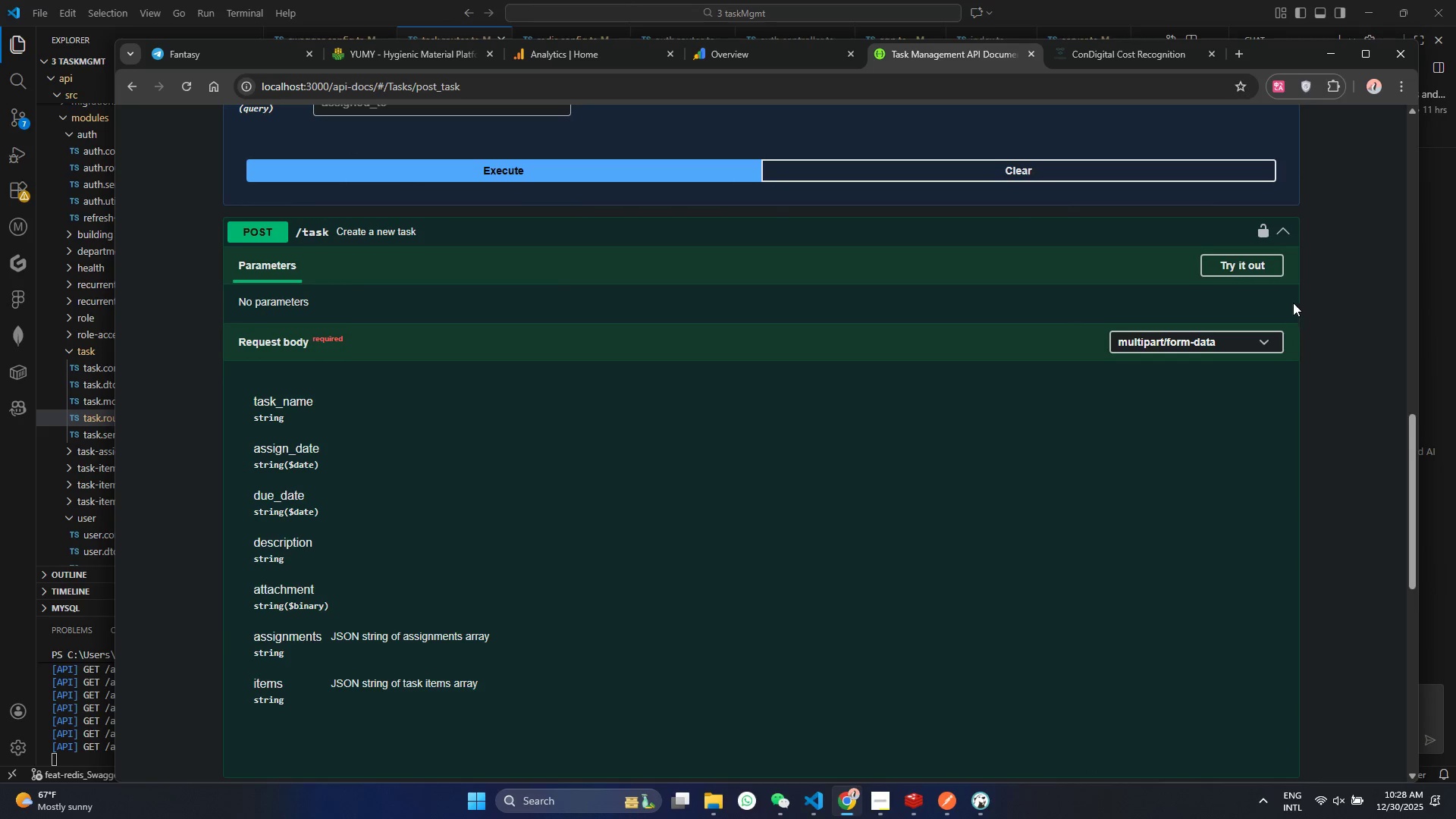 
left_click([1200, 266])
 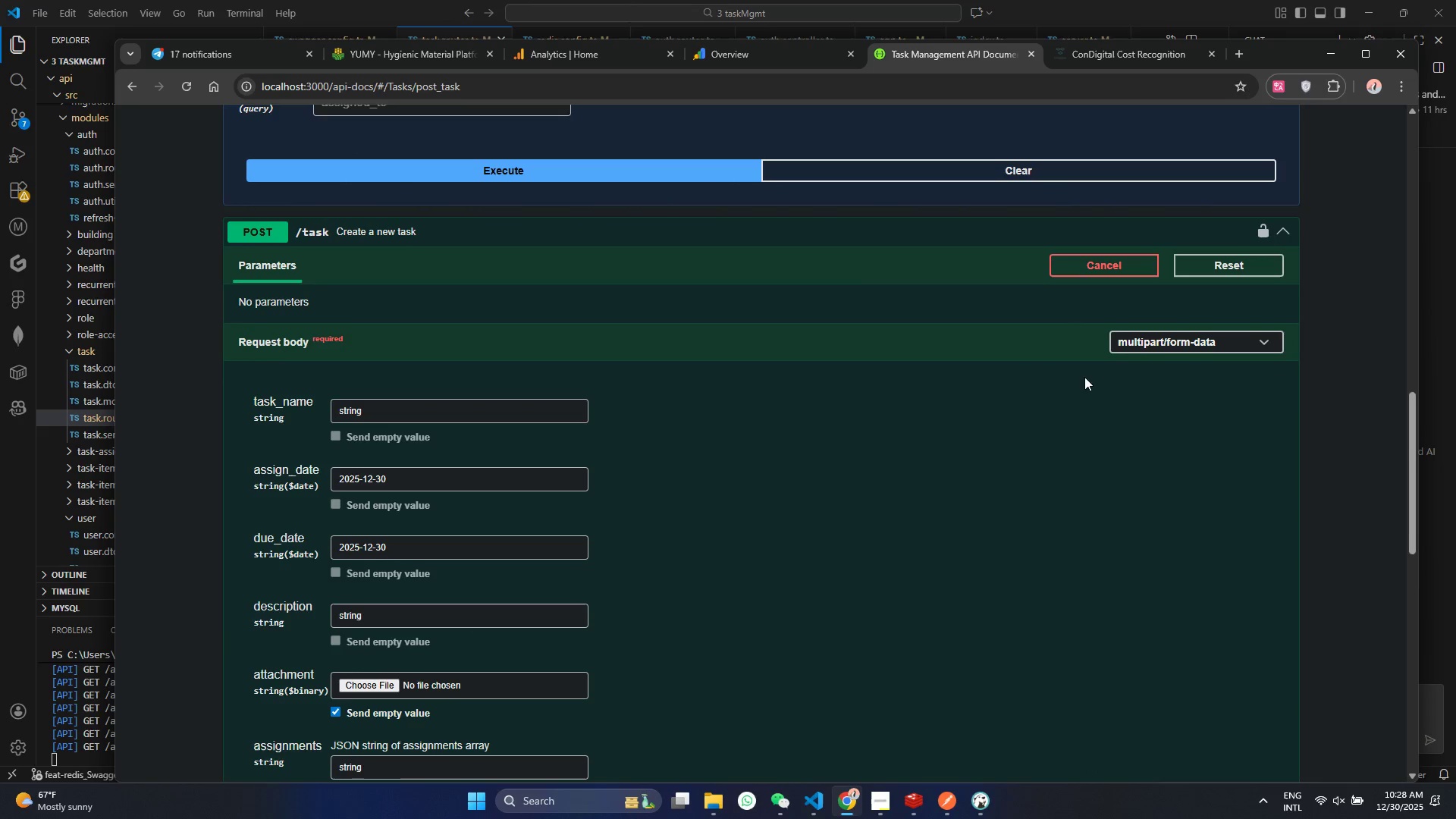 
scroll: coordinate [959, 468], scroll_direction: down, amount: 3.0
 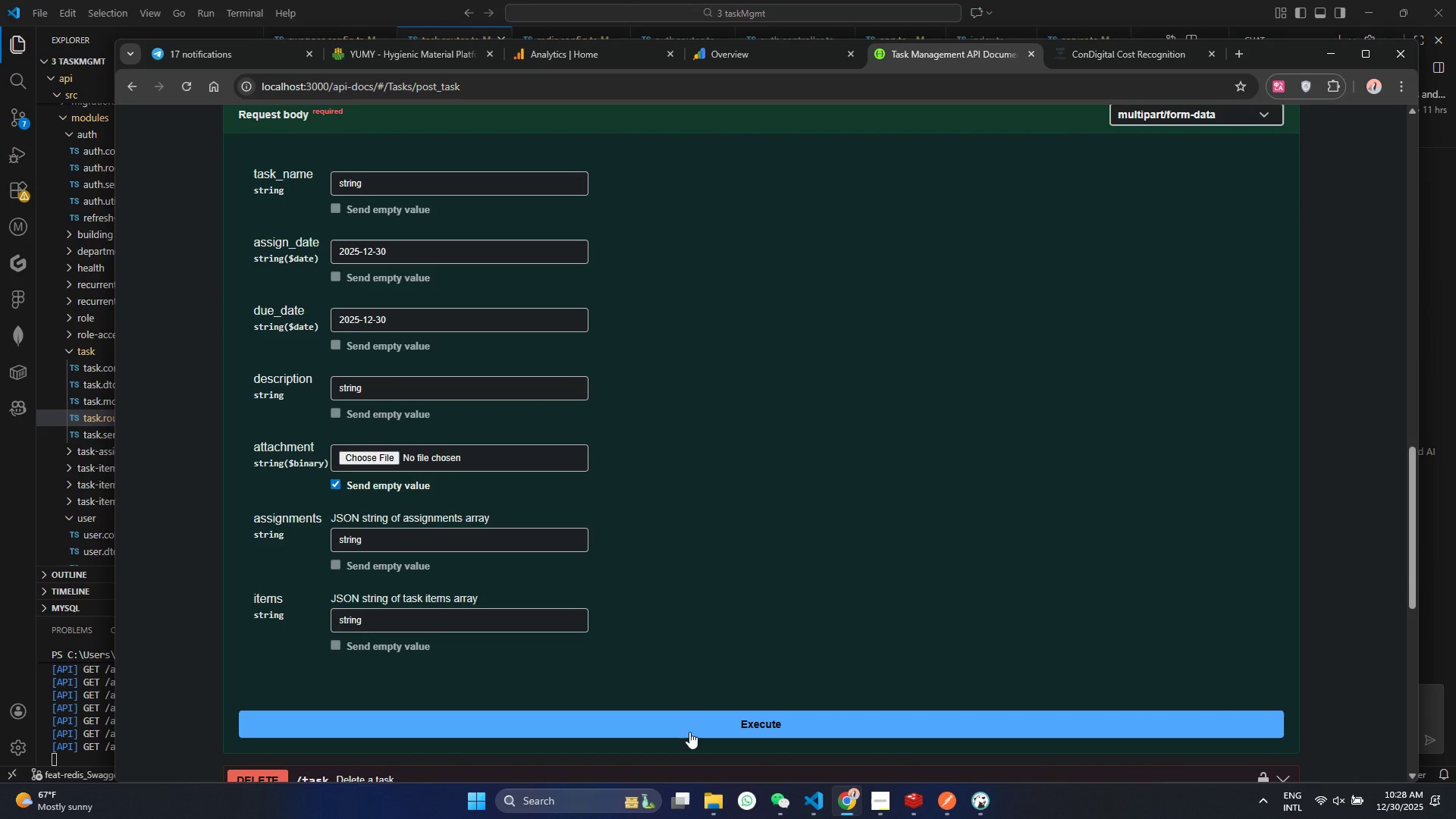 
left_click([689, 732])
 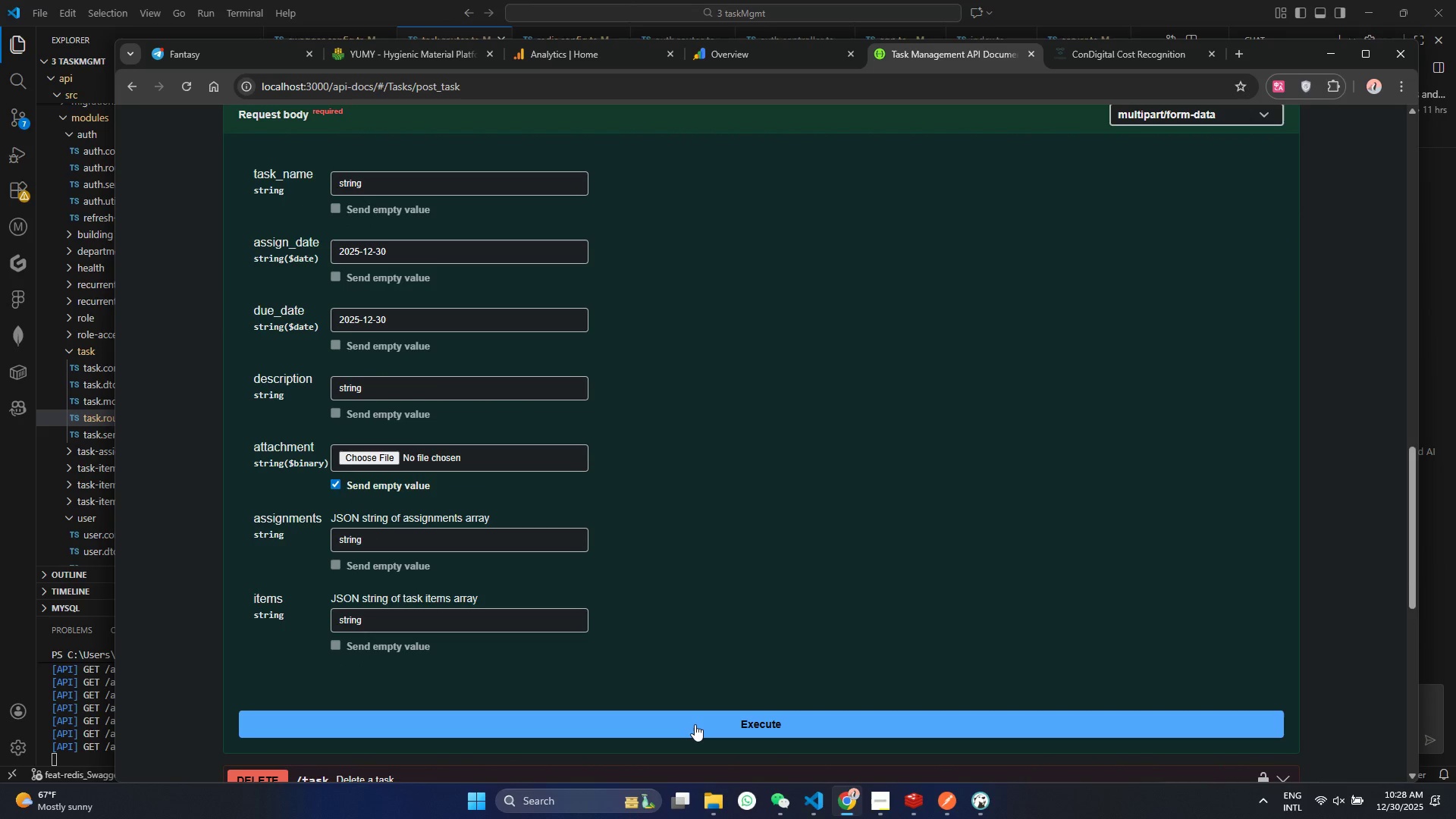 
left_click([696, 723])
 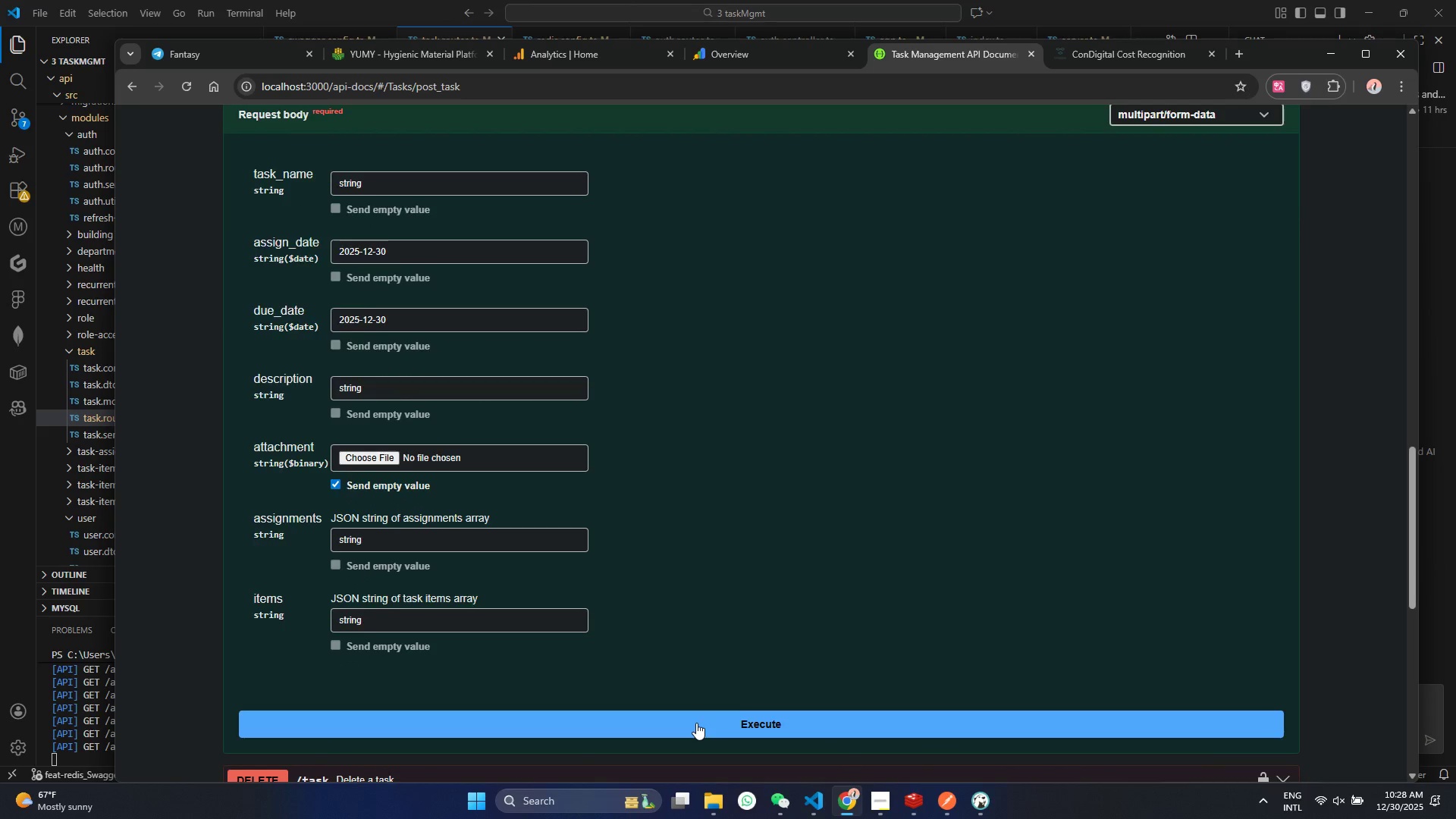 
scroll: coordinate [696, 723], scroll_direction: down, amount: 3.0
 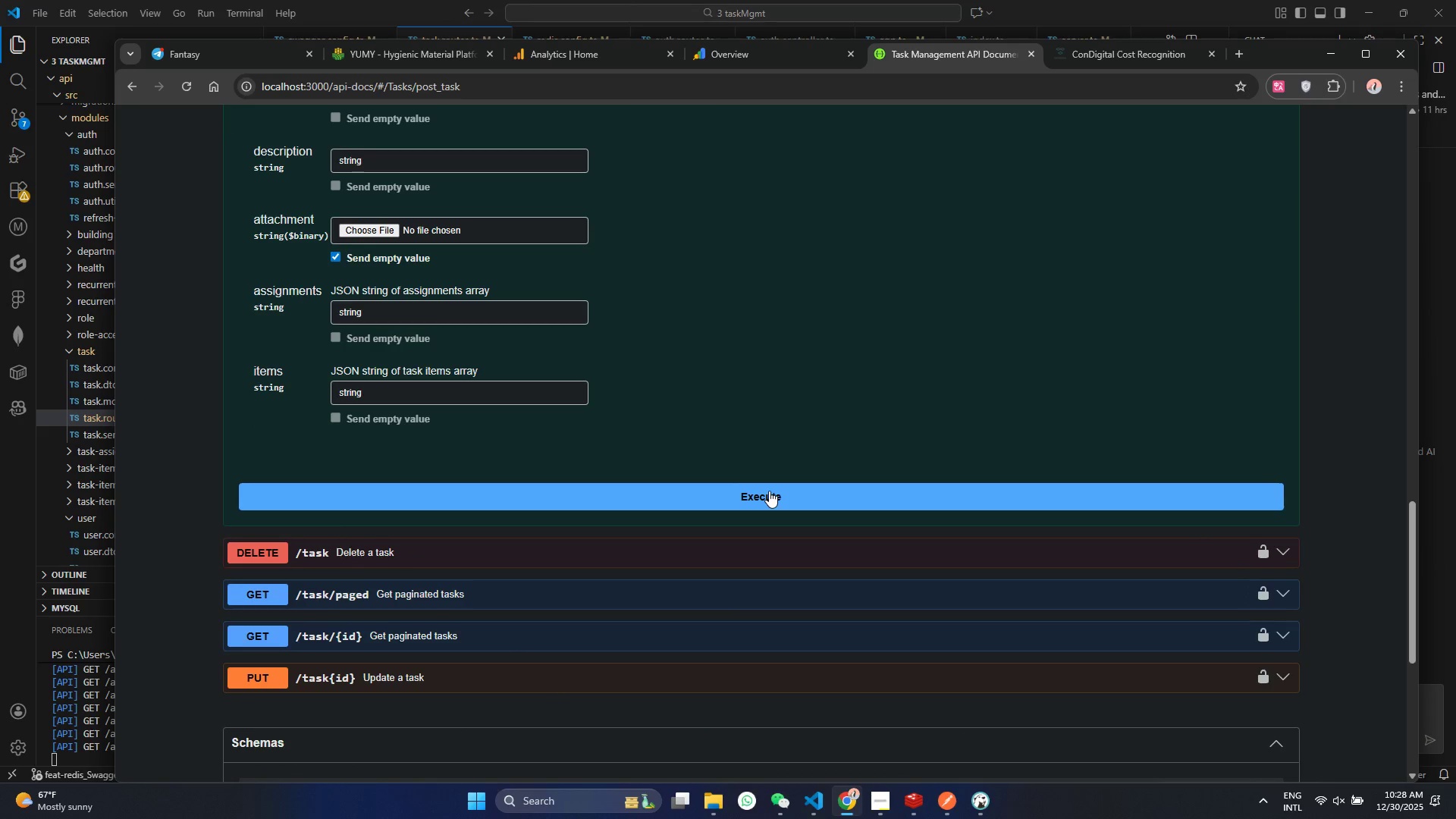 
double_click([769, 491])
 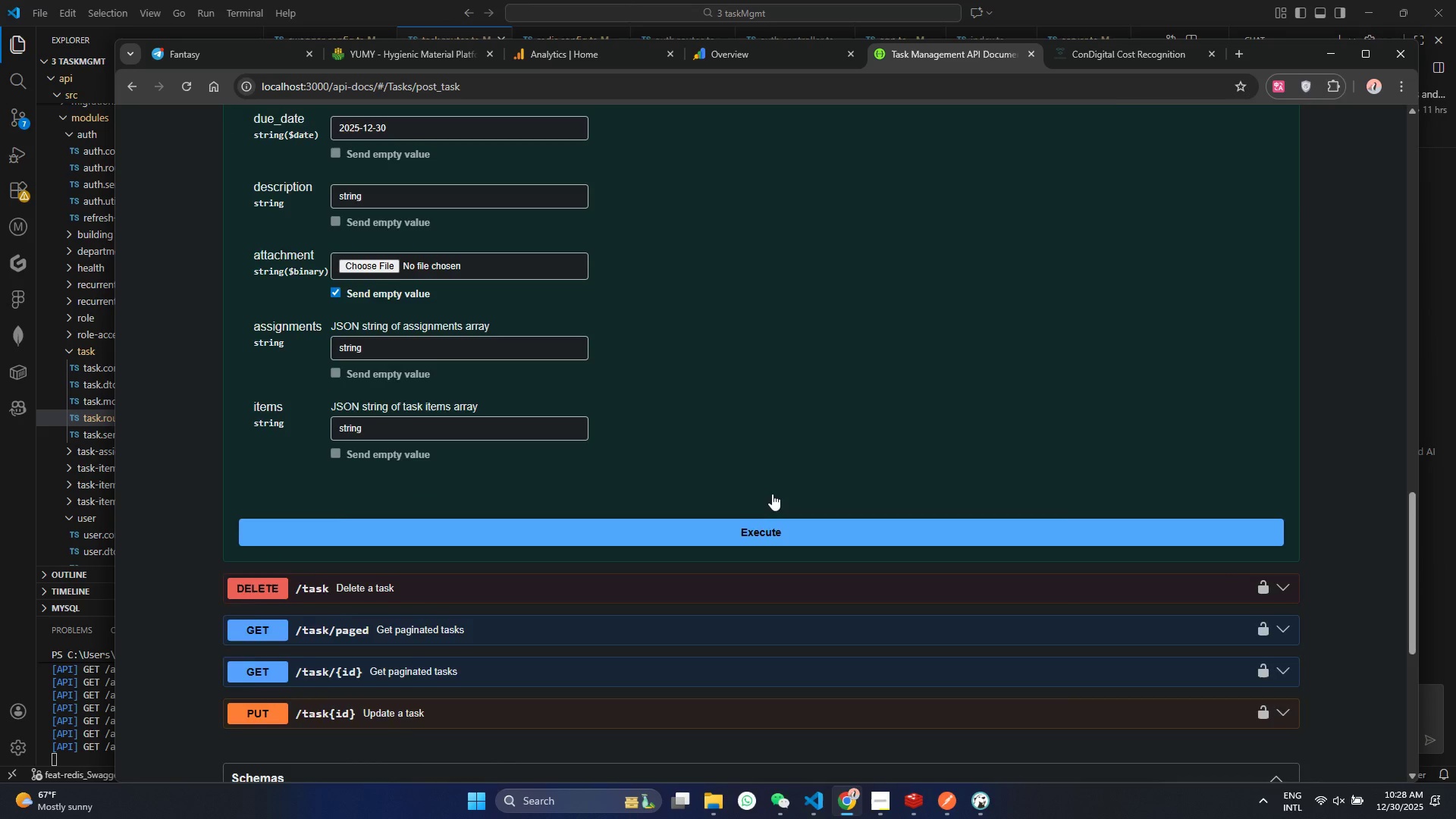 
scroll: coordinate [772, 494], scroll_direction: up, amount: 6.0
 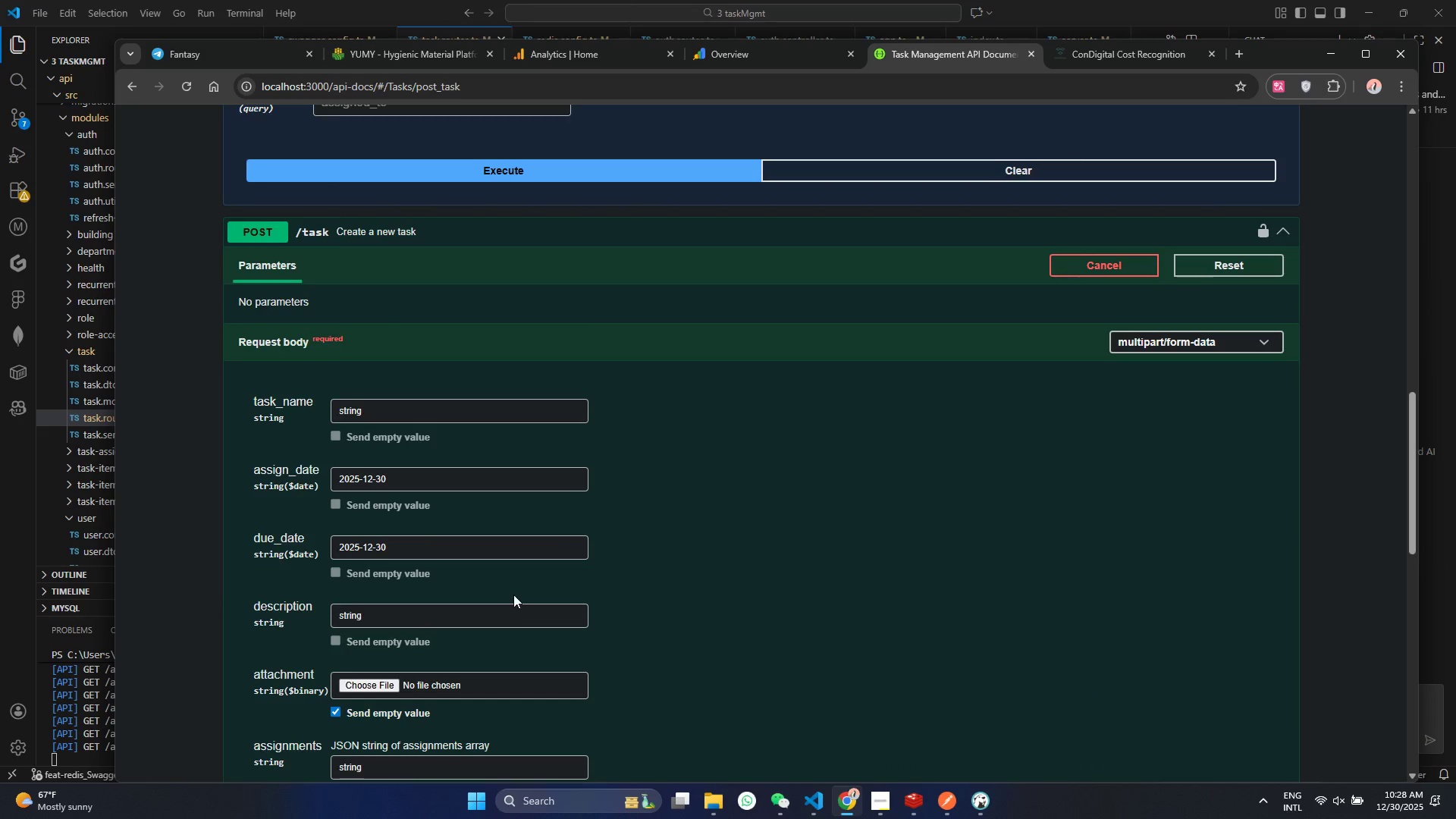 
scroll: coordinate [515, 597], scroll_direction: down, amount: 2.0
 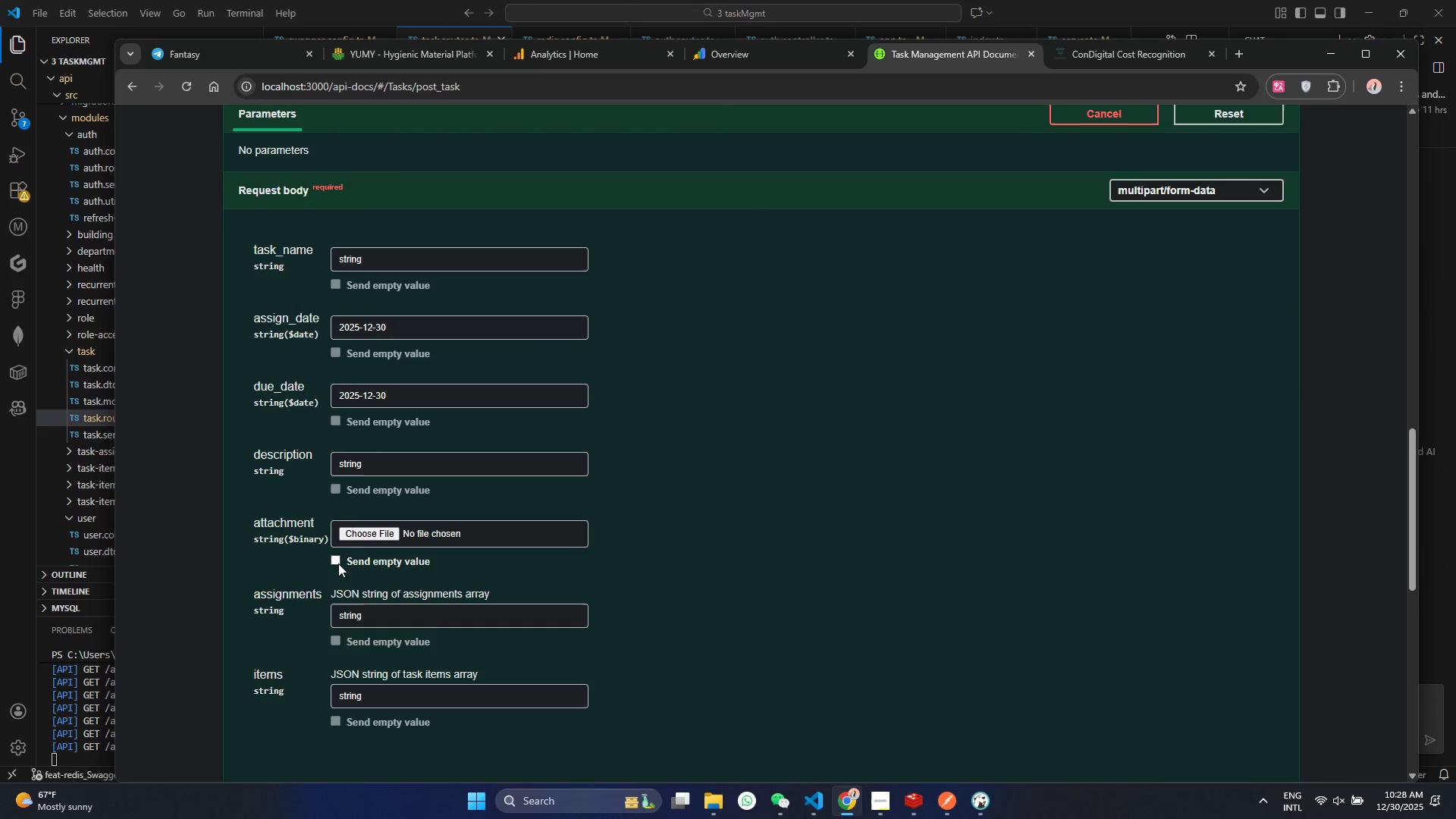 
double_click([338, 563])
 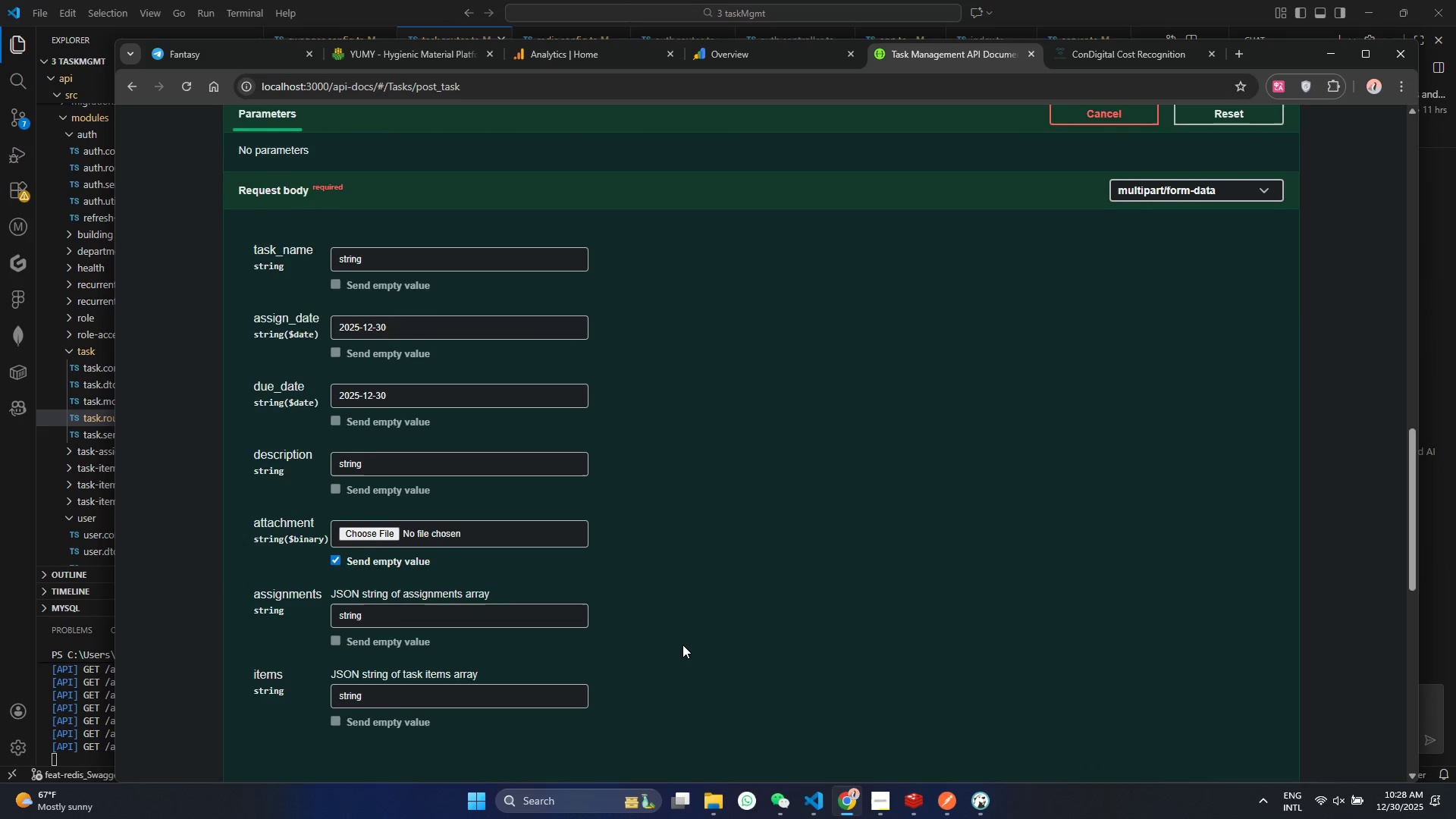 
scroll: coordinate [682, 645], scroll_direction: down, amount: 2.0
 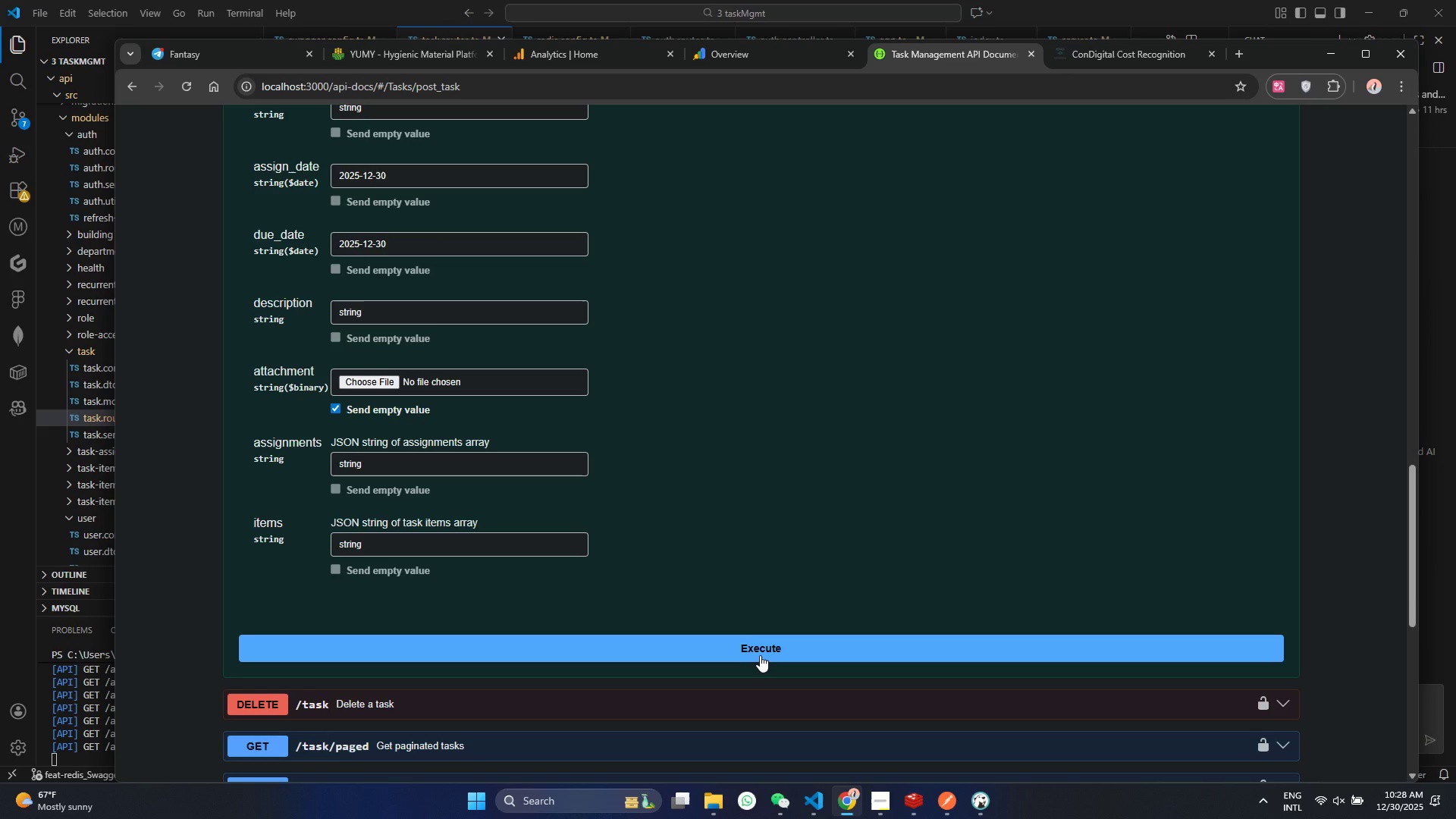 
double_click([748, 634])
 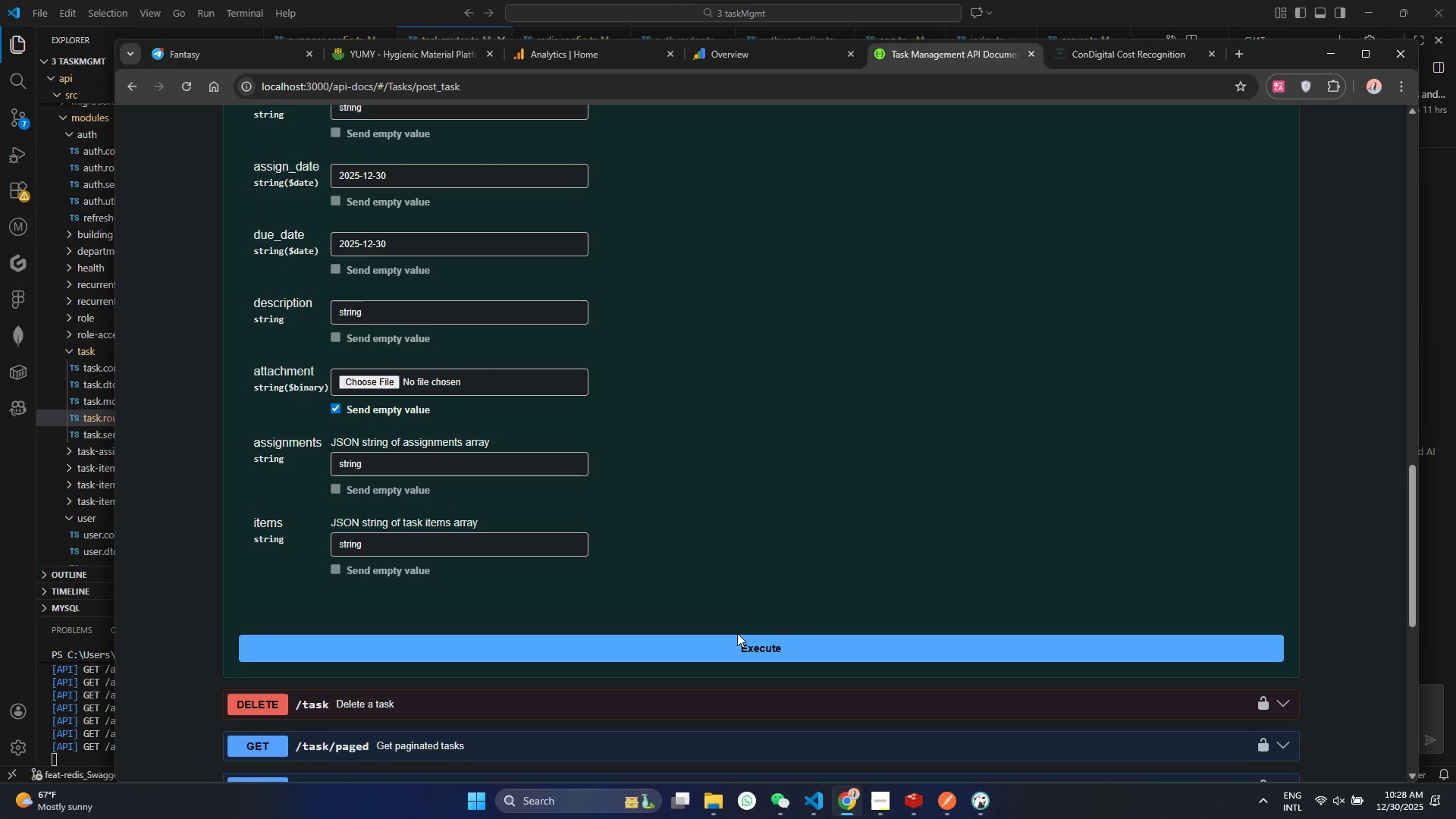 
double_click([737, 633])
 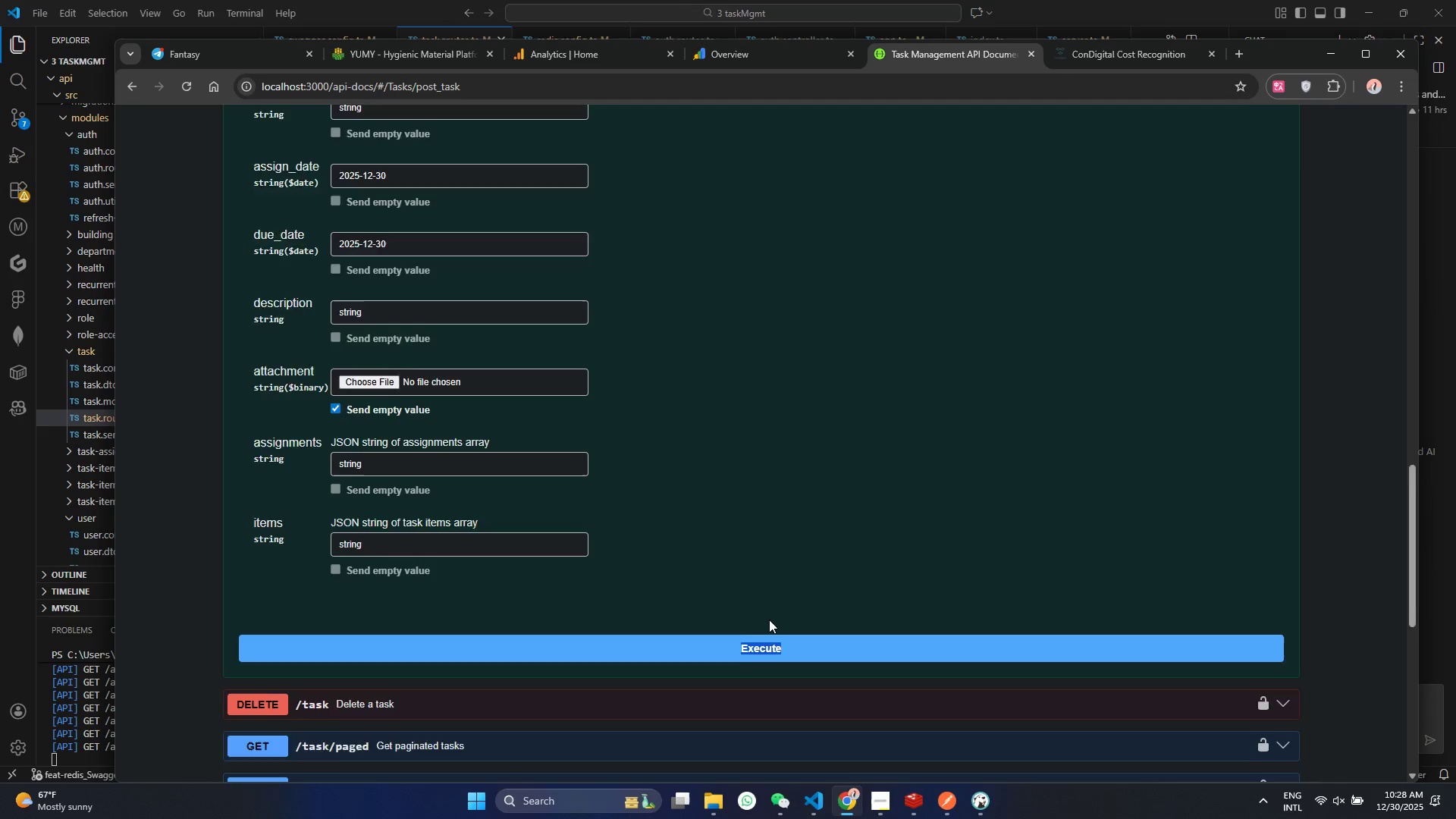 
scroll: coordinate [769, 620], scroll_direction: up, amount: 6.0
 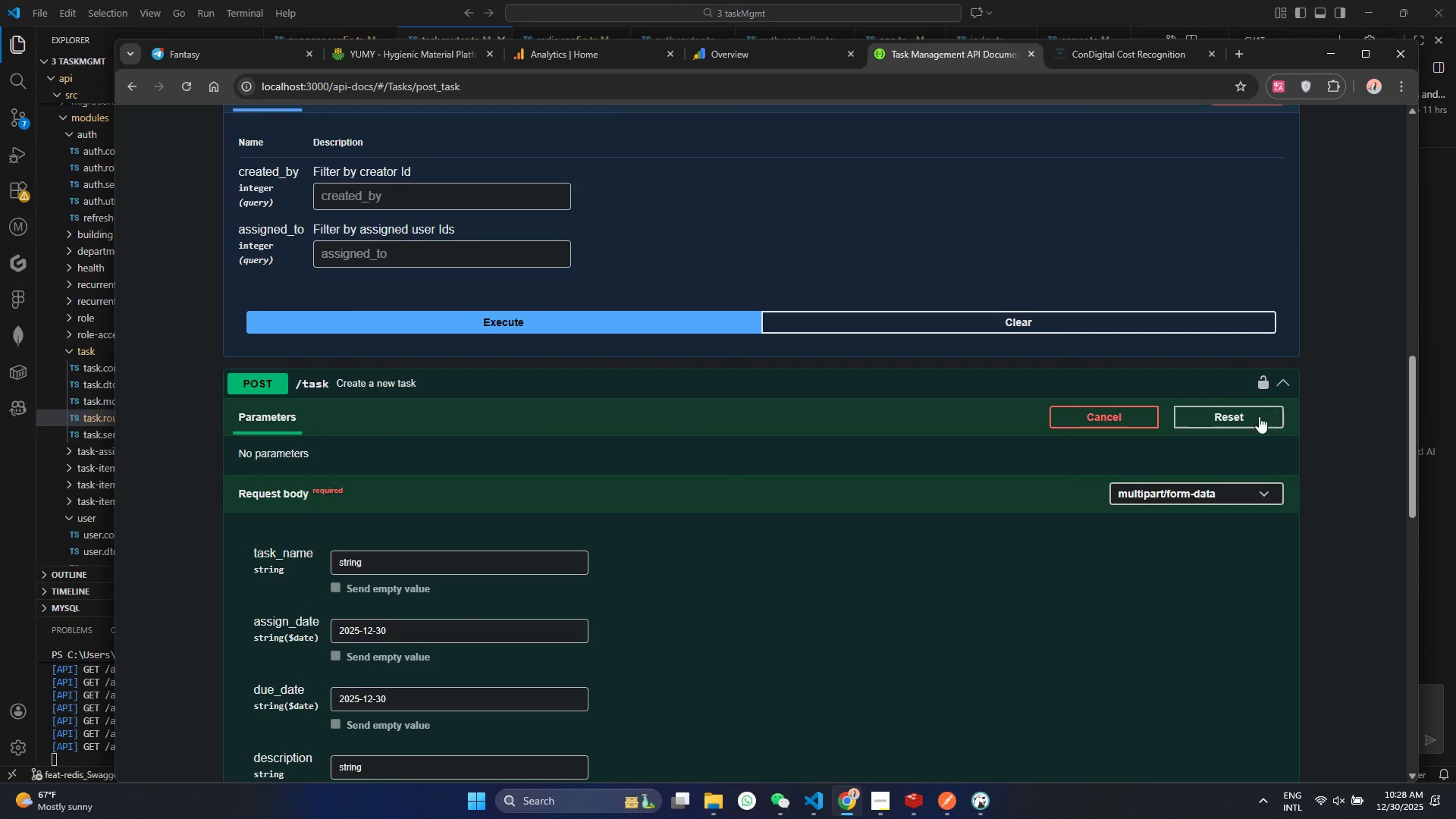 
left_click([1134, 415])
 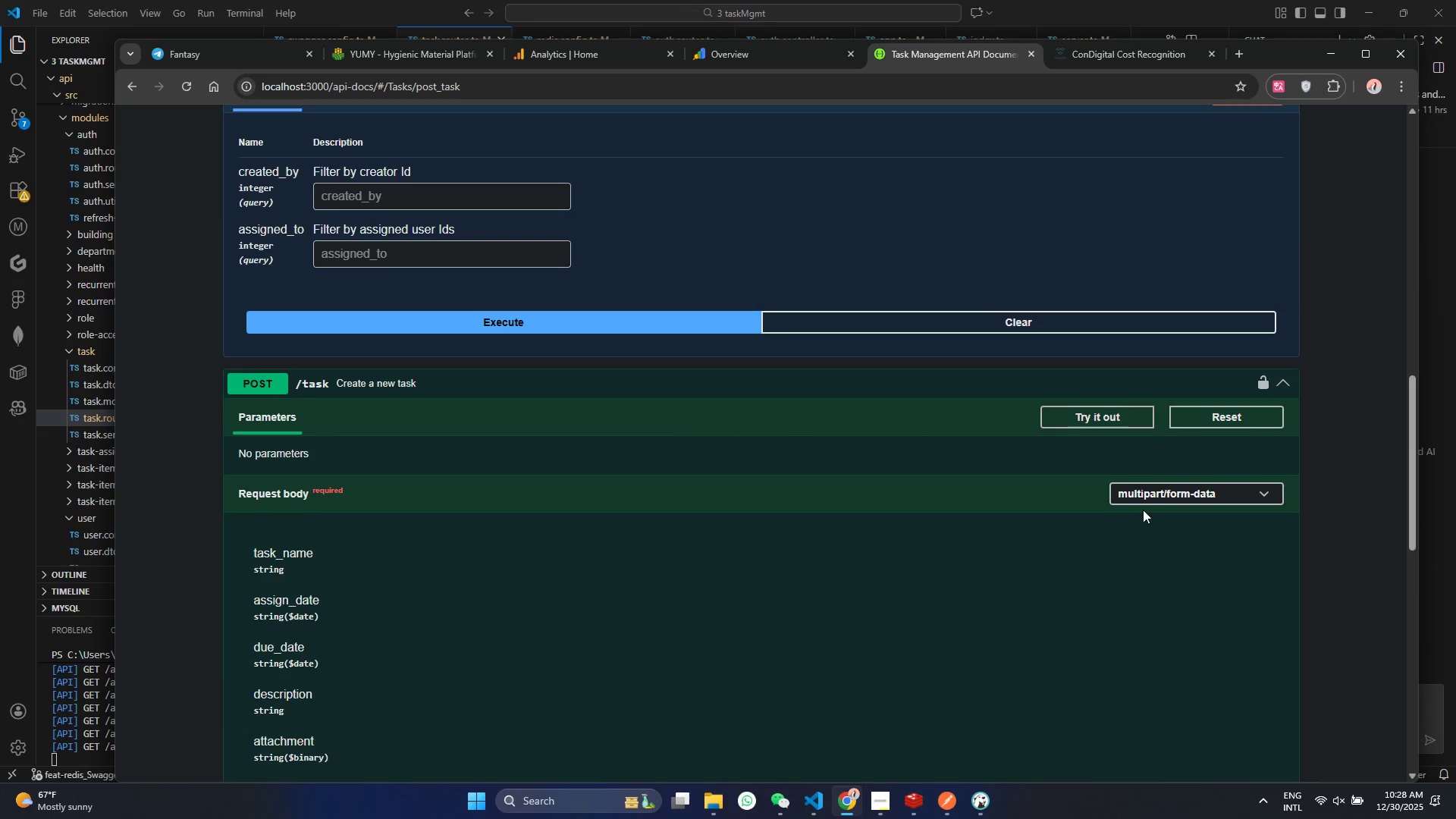 
scroll: coordinate [1143, 510], scroll_direction: down, amount: 6.0
 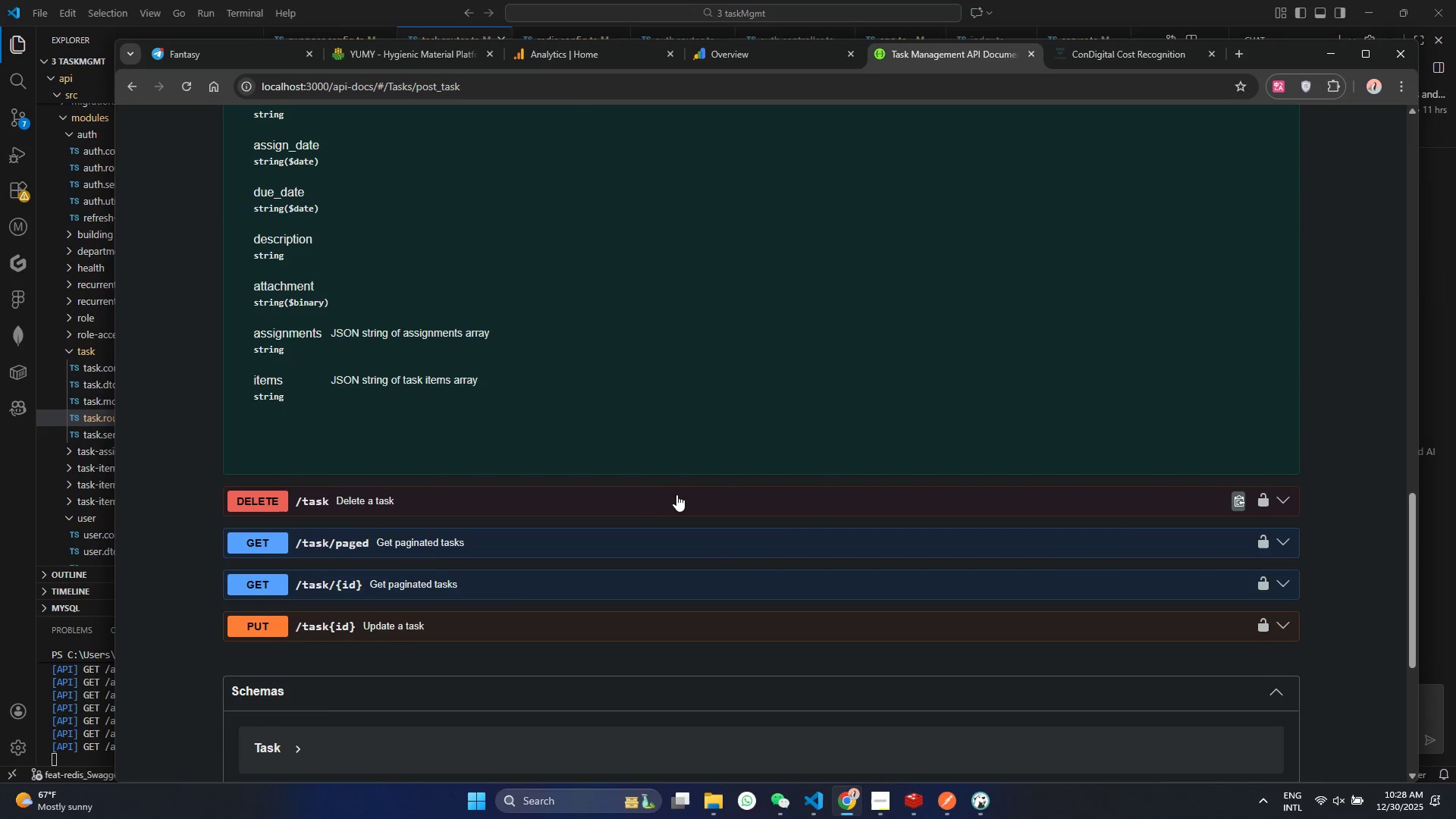 
left_click([679, 493])
 